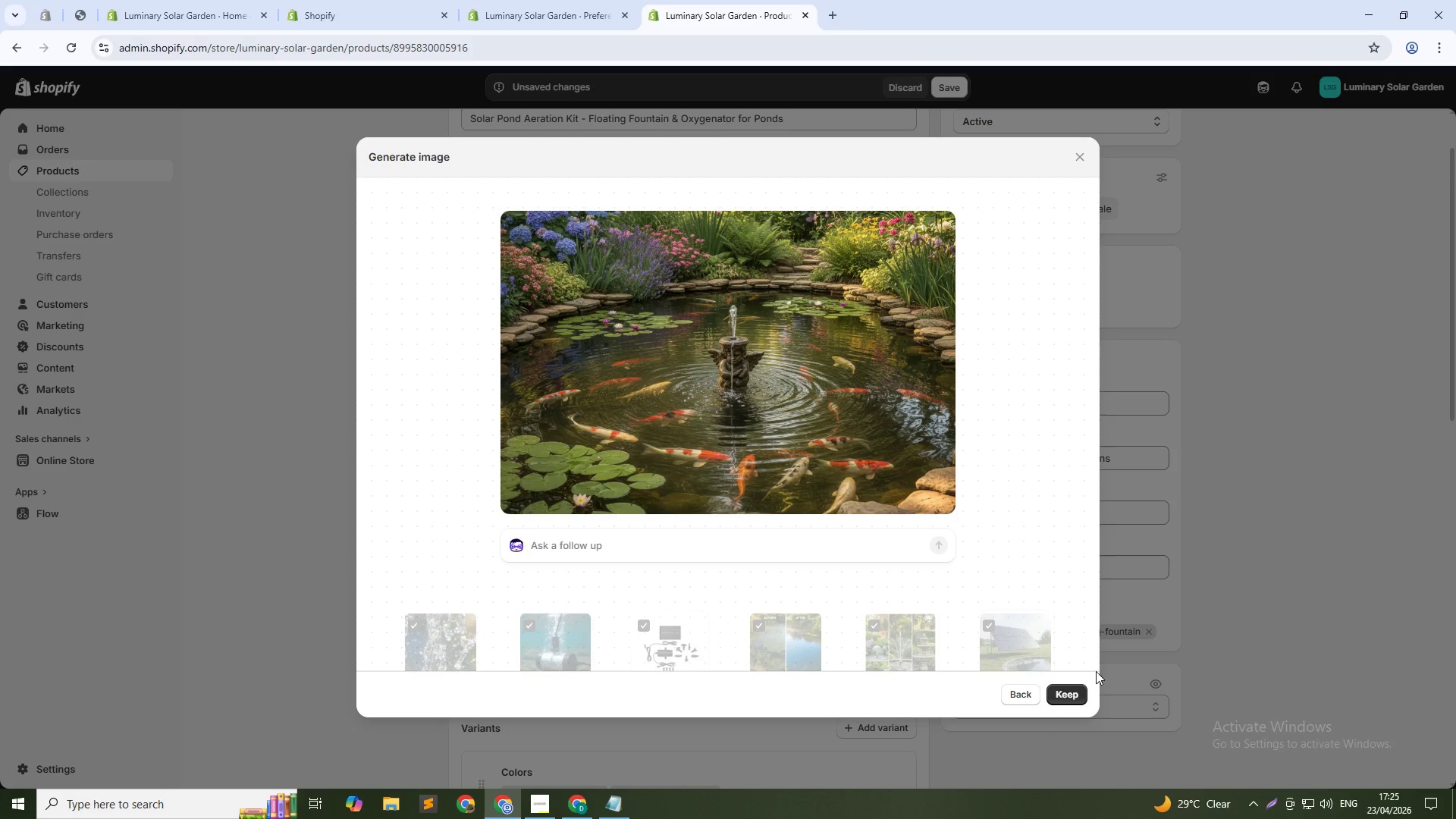 
left_click([1065, 697])
 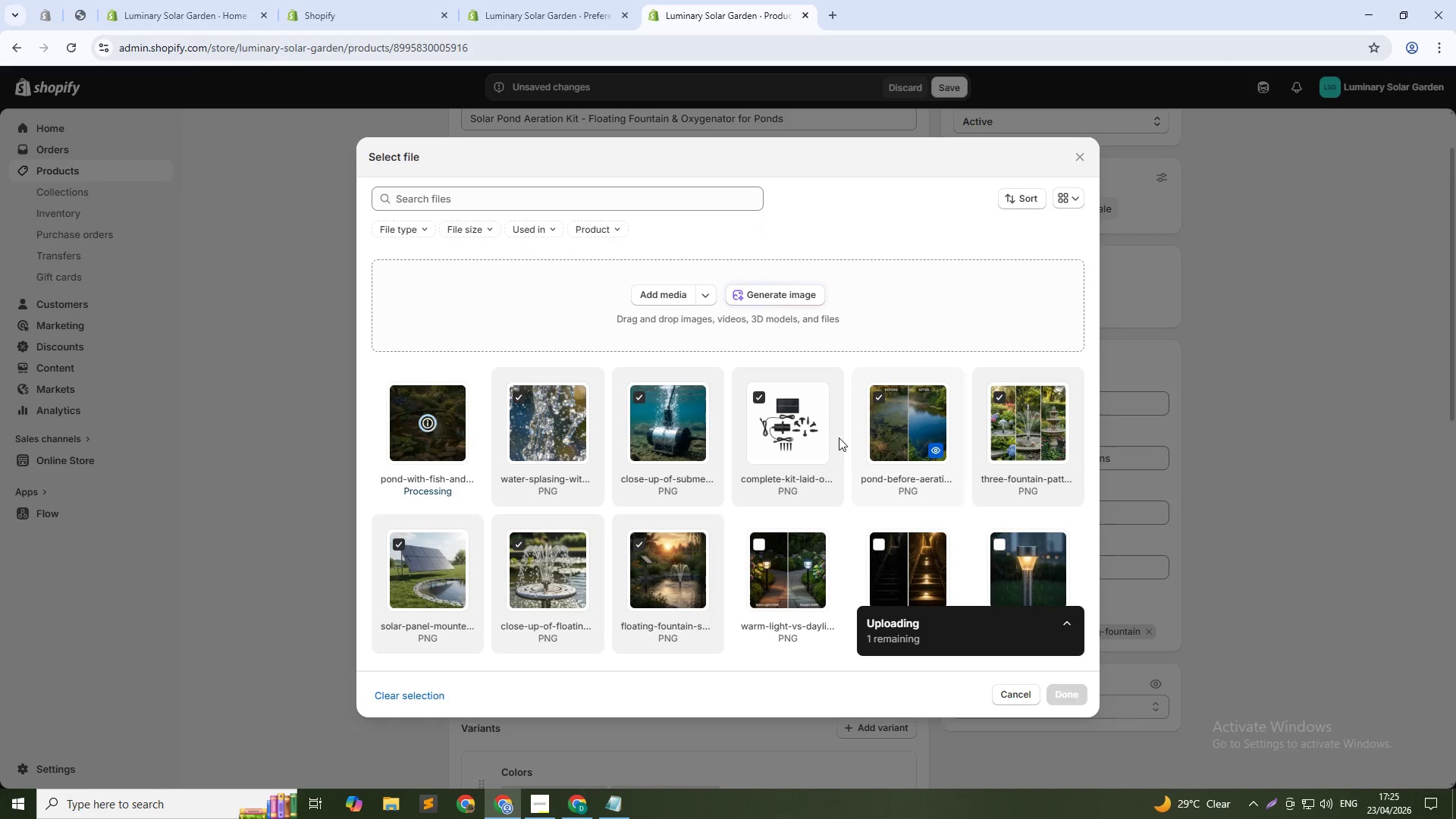 
wait(9.91)
 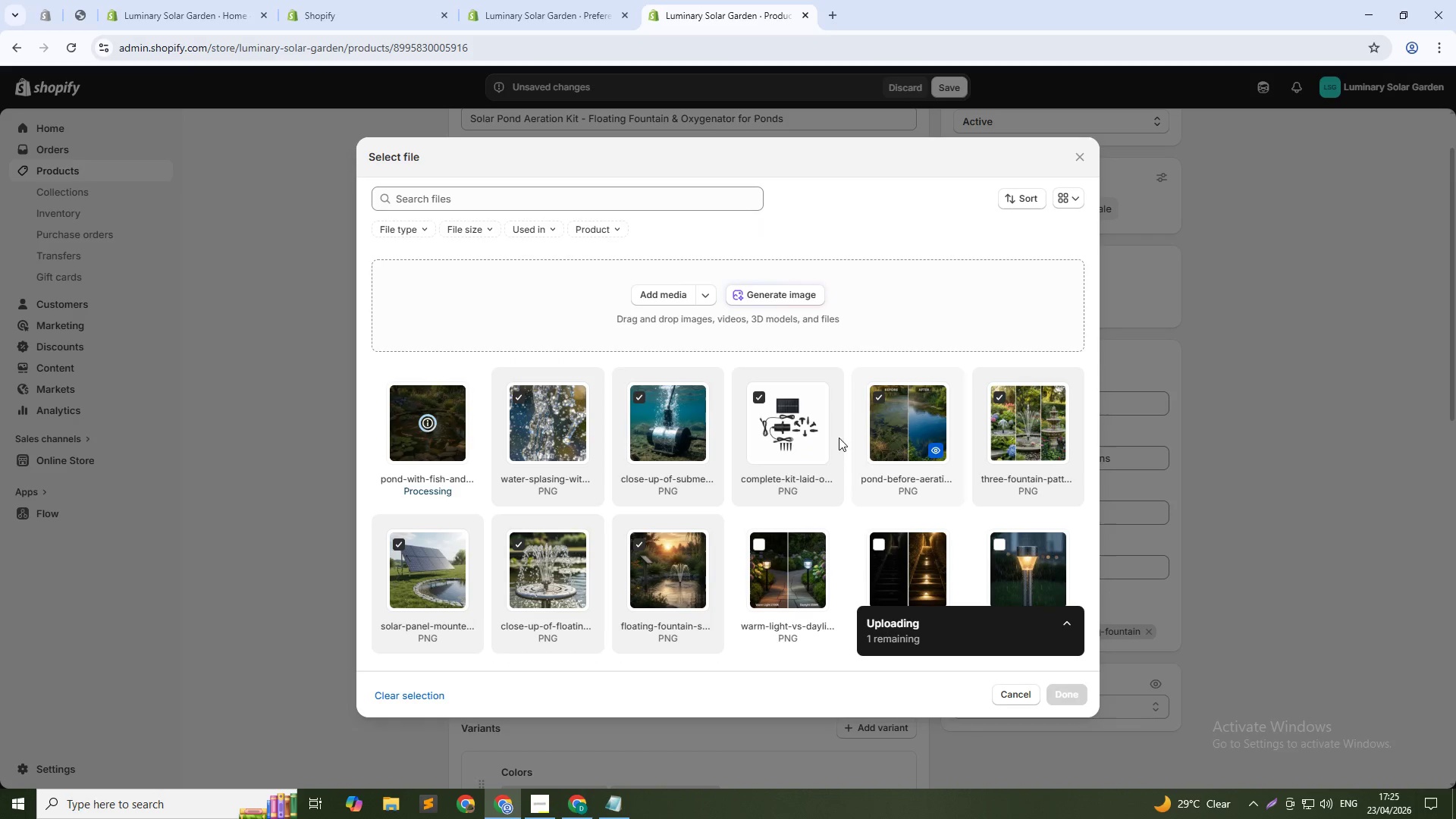 
left_click([1081, 700])
 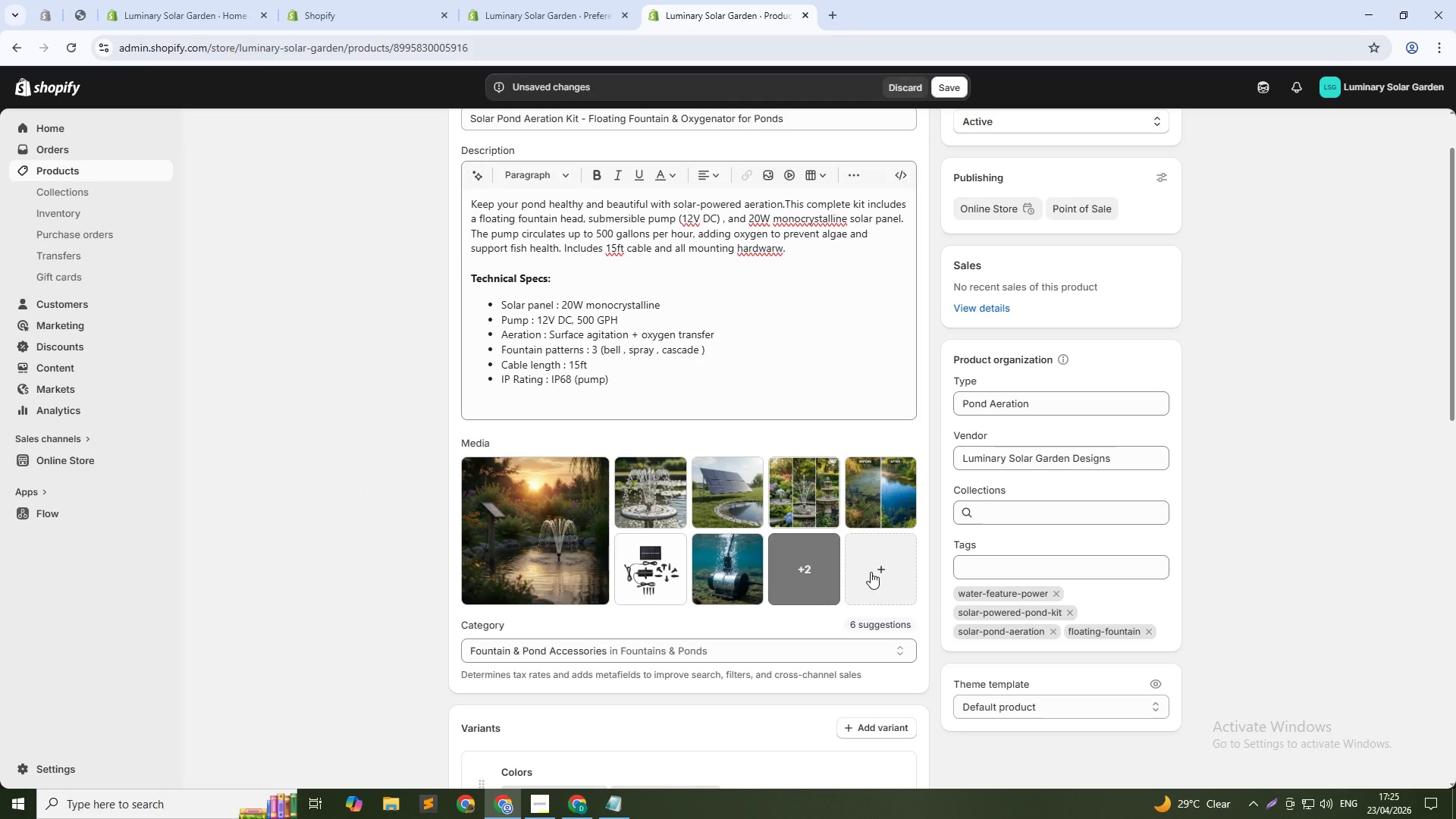 
left_click([871, 572])
 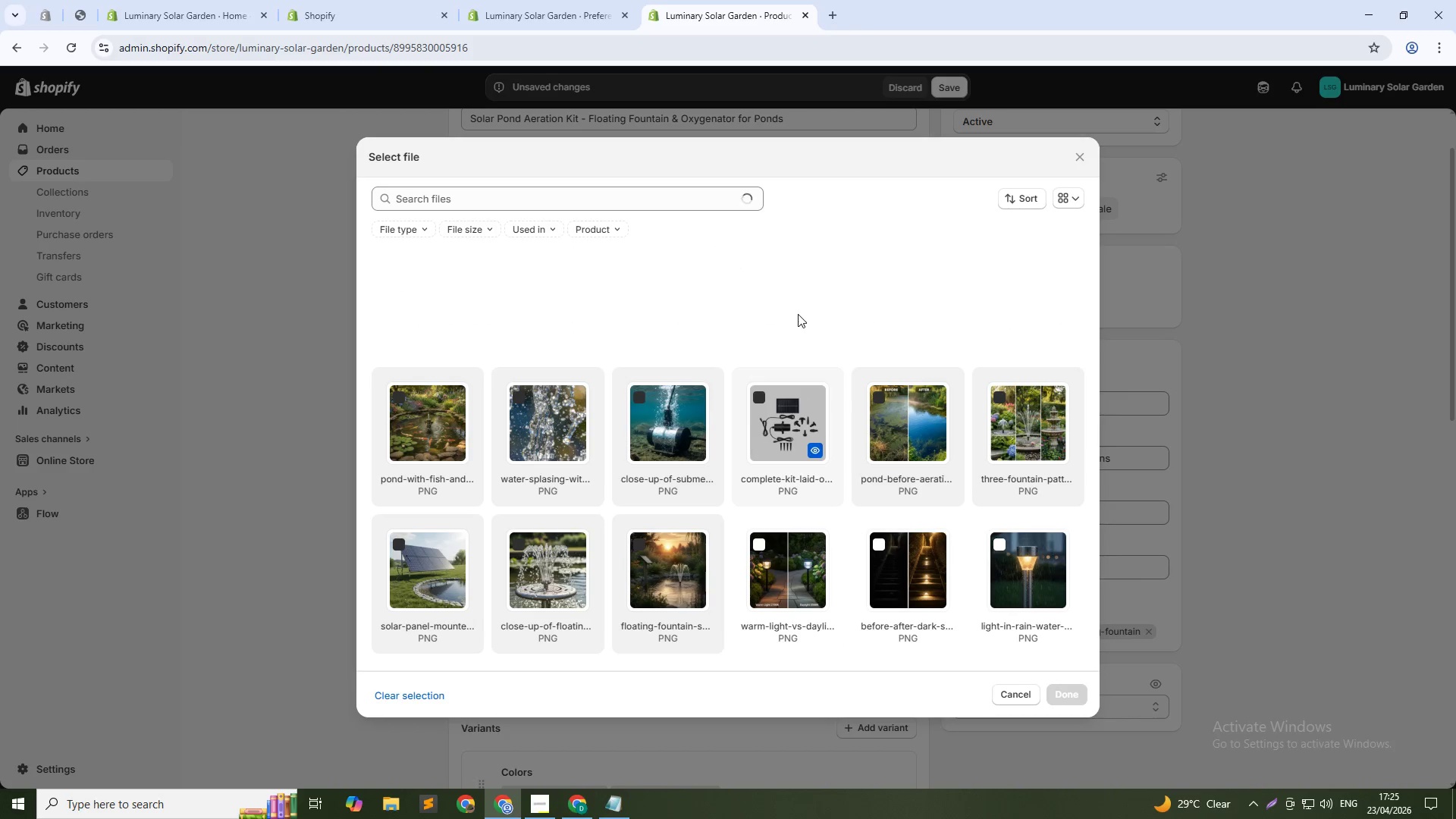 
left_click([783, 298])
 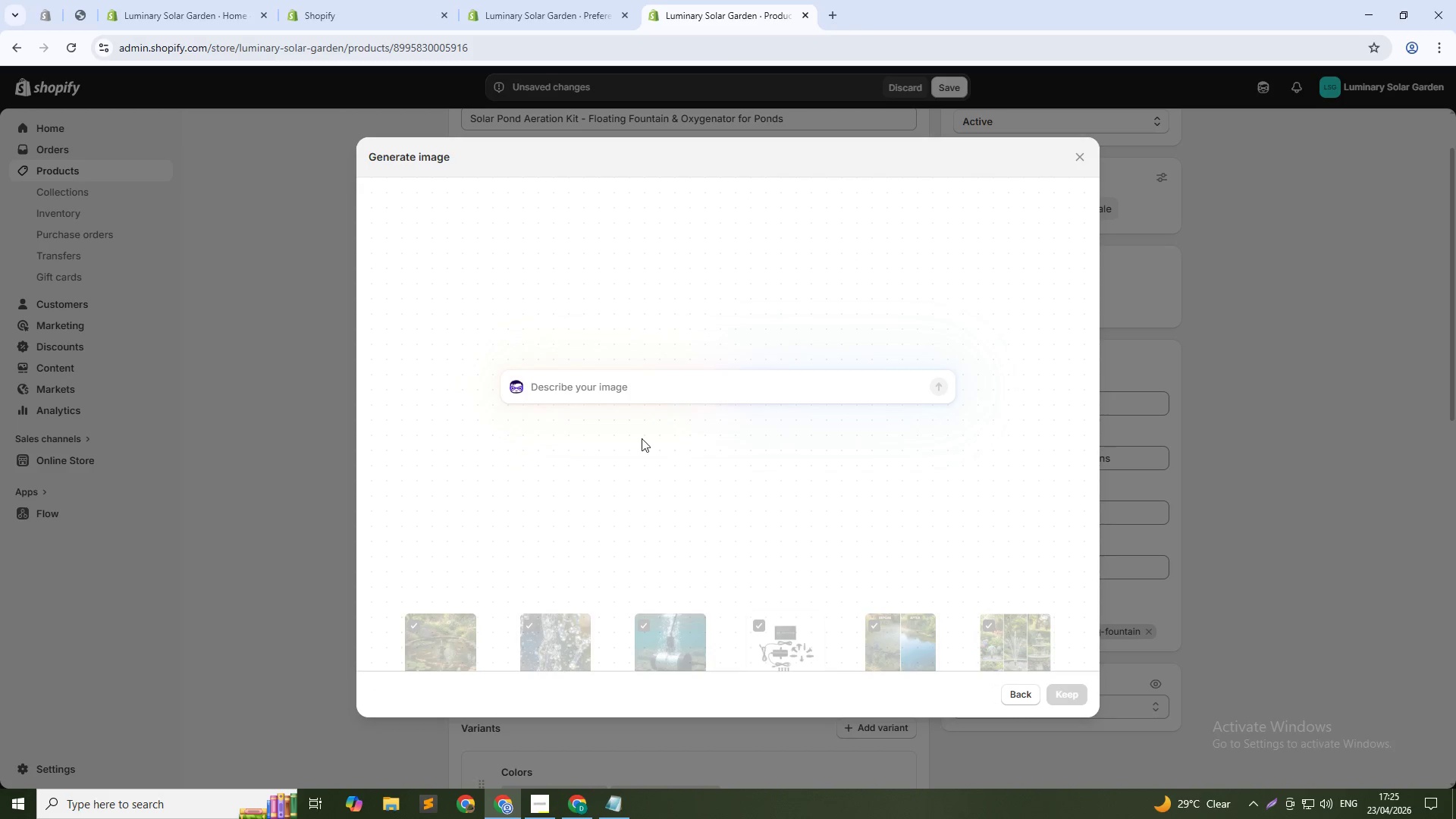 
left_click([634, 396])
 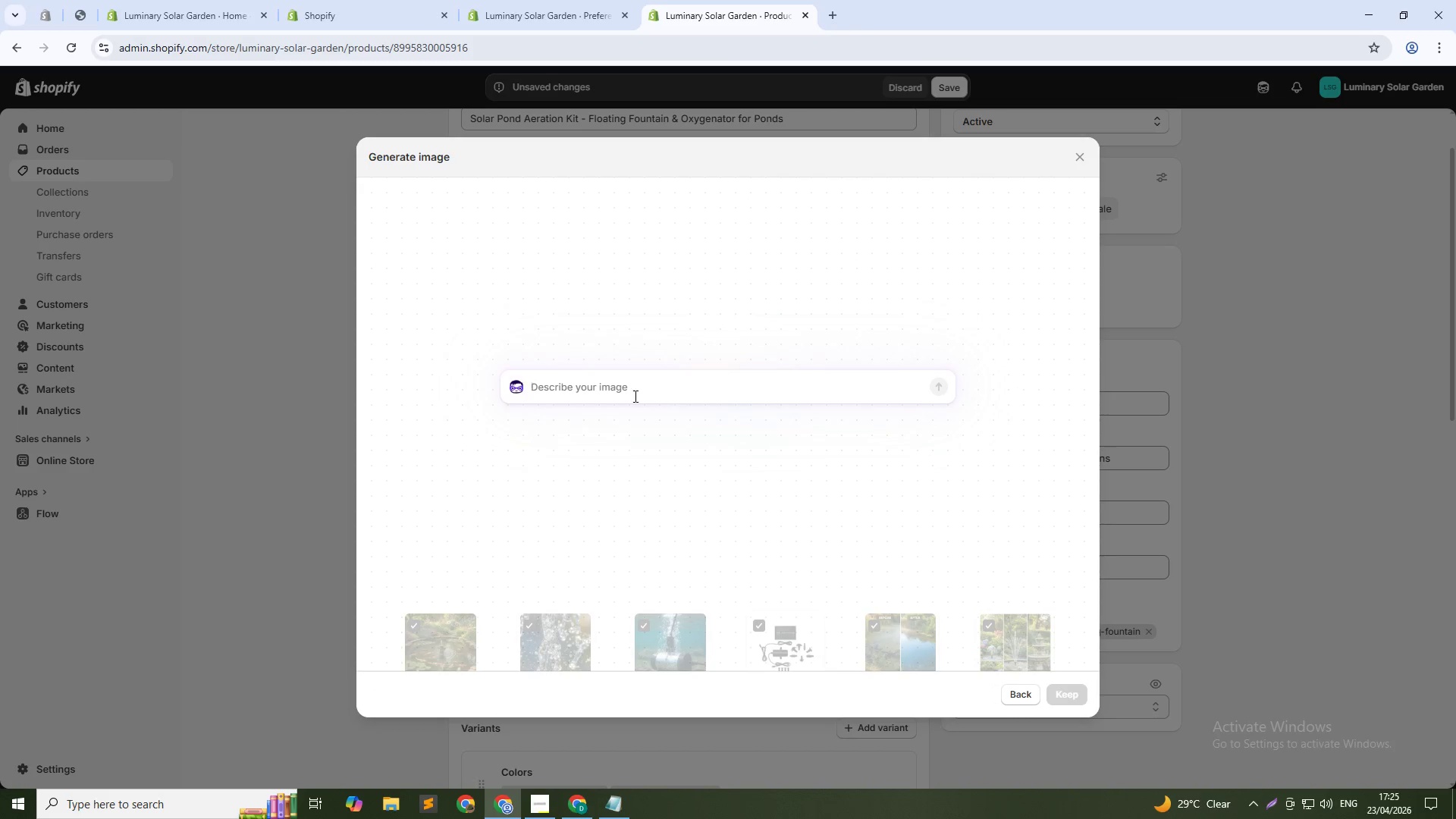 
type(Installation did)
key(Backspace)
type(agram showing)
 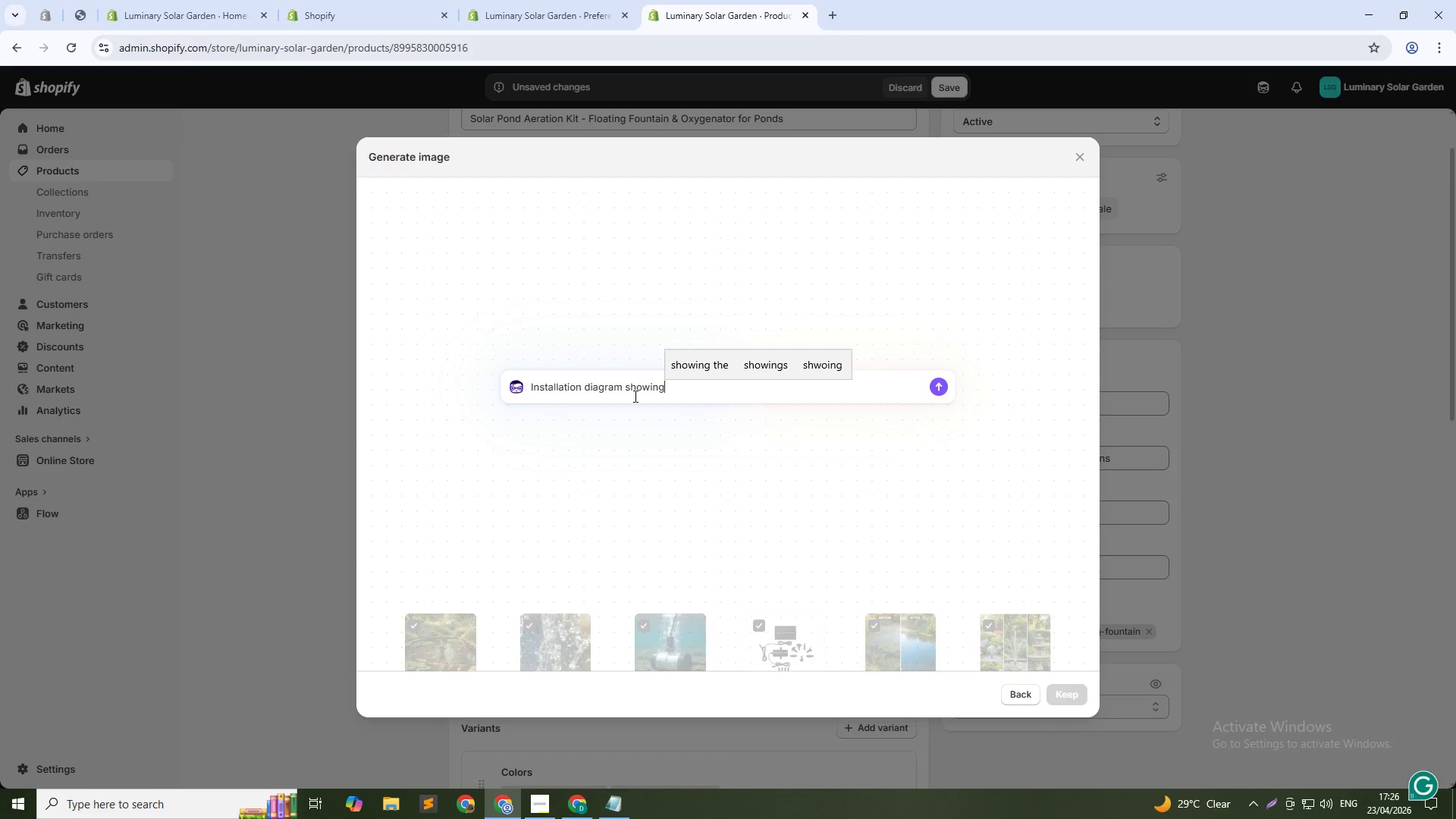 
type( panel dev)
key(Backspace)
key(Backspace)
key(Backspace)
type(placemnt , cable routing, pond ps)
key(Backspace)
type(ositionong)
key(Backspace)
key(Backspace)
key(Backspace)
key(Backspace)
type(ning , 1:1)
 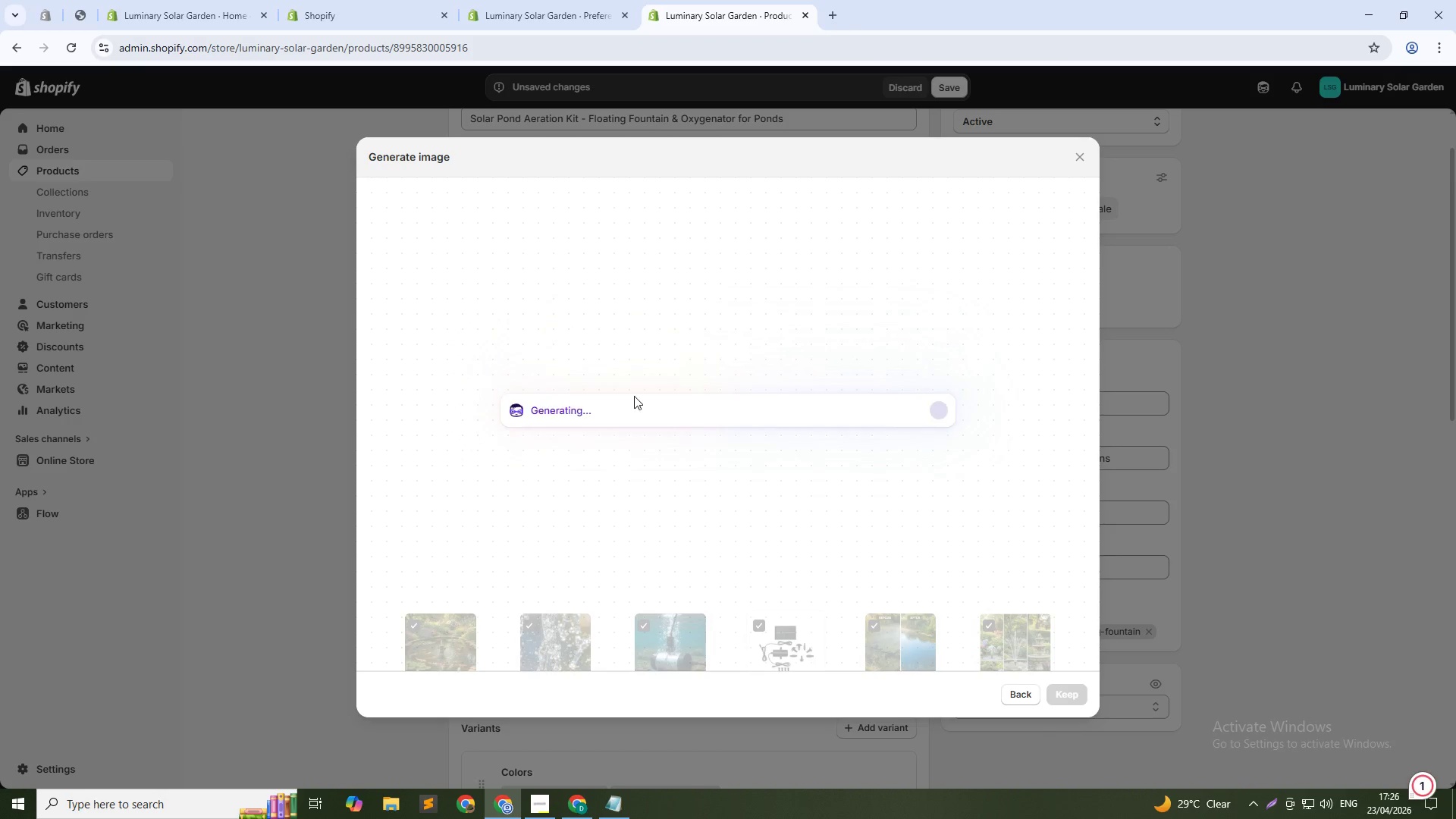 
 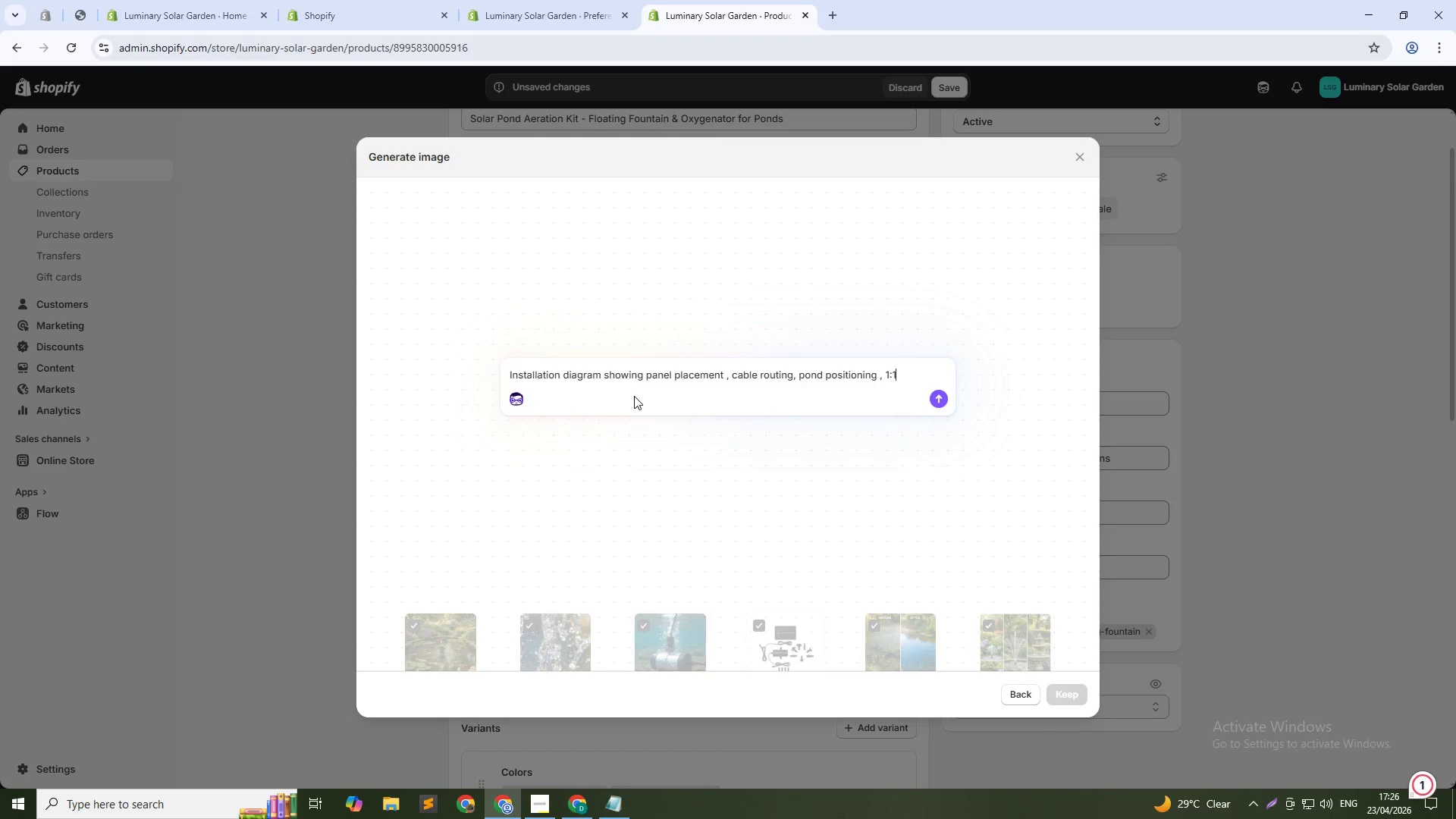 
key(Enter)
 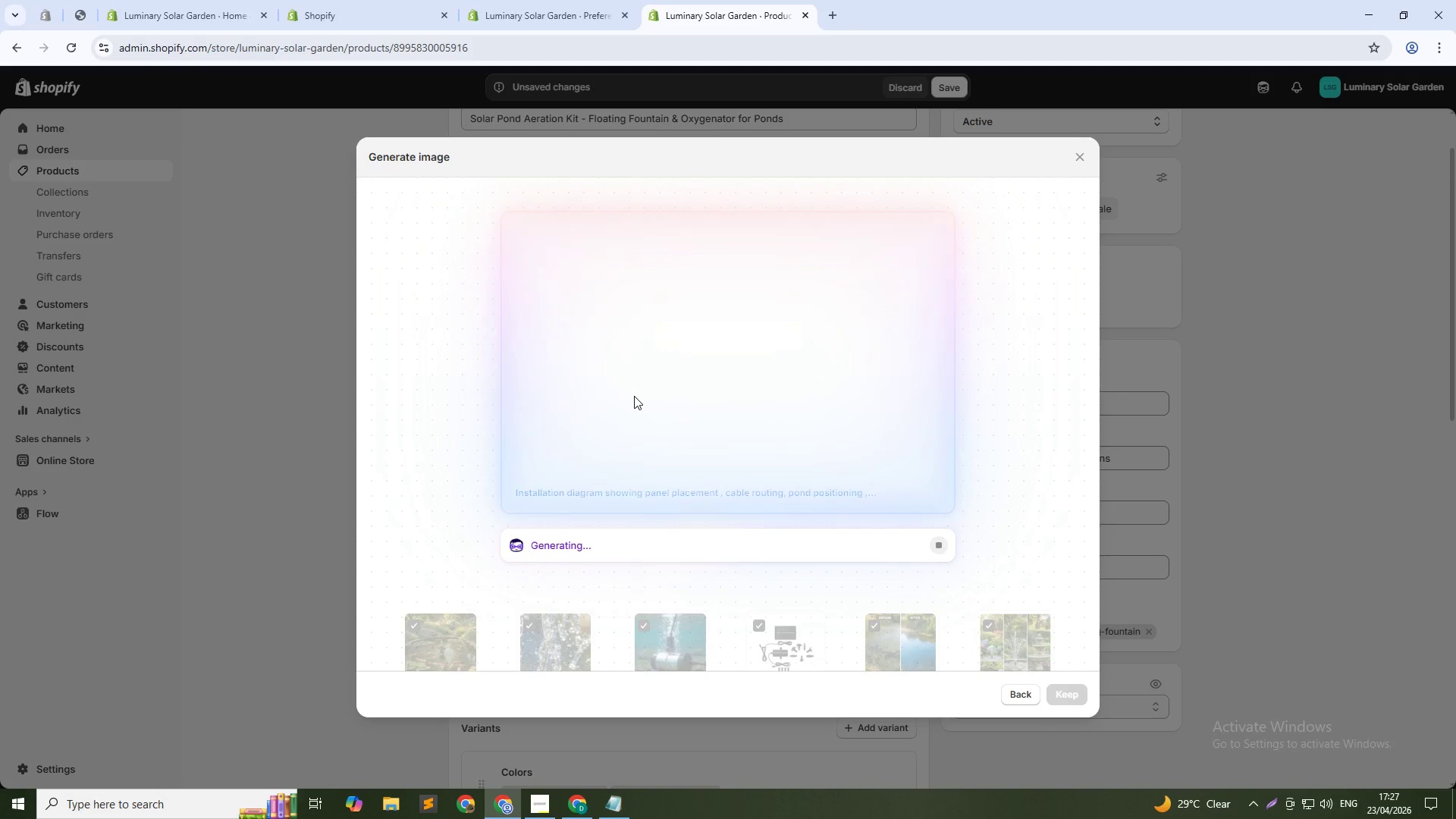 
wait(25.36)
 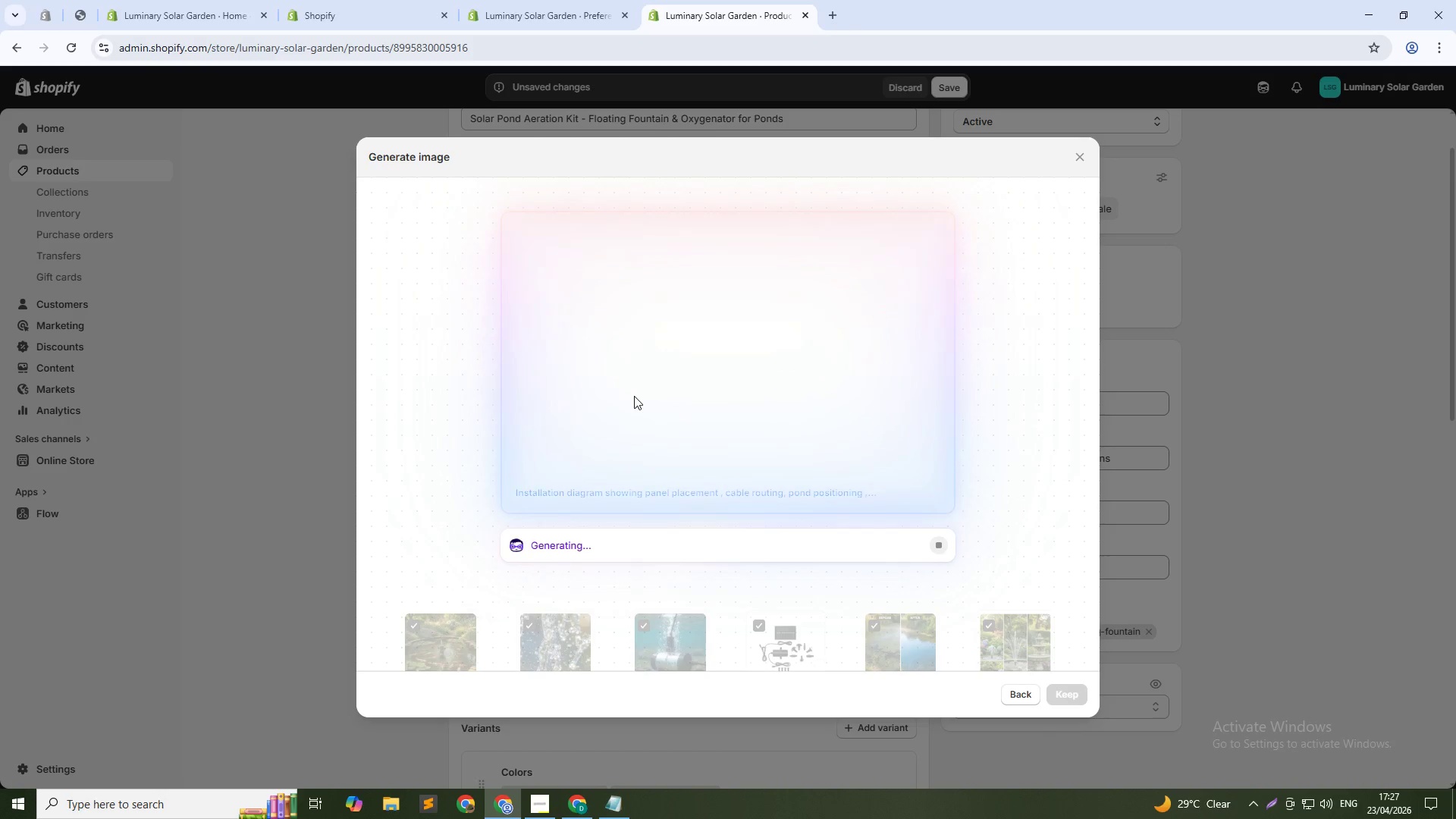 
left_click([1065, 691])
 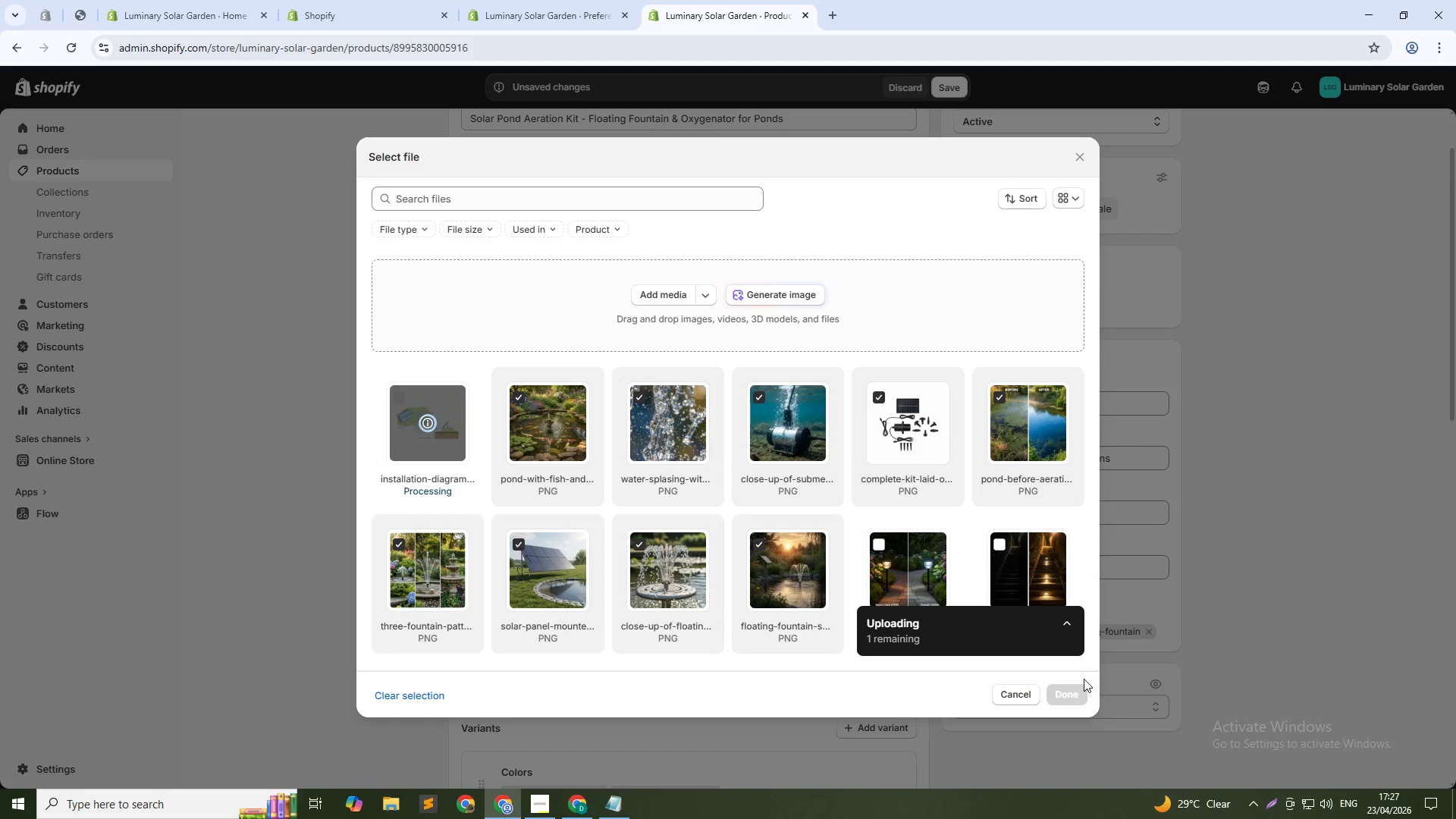 
wait(11.17)
 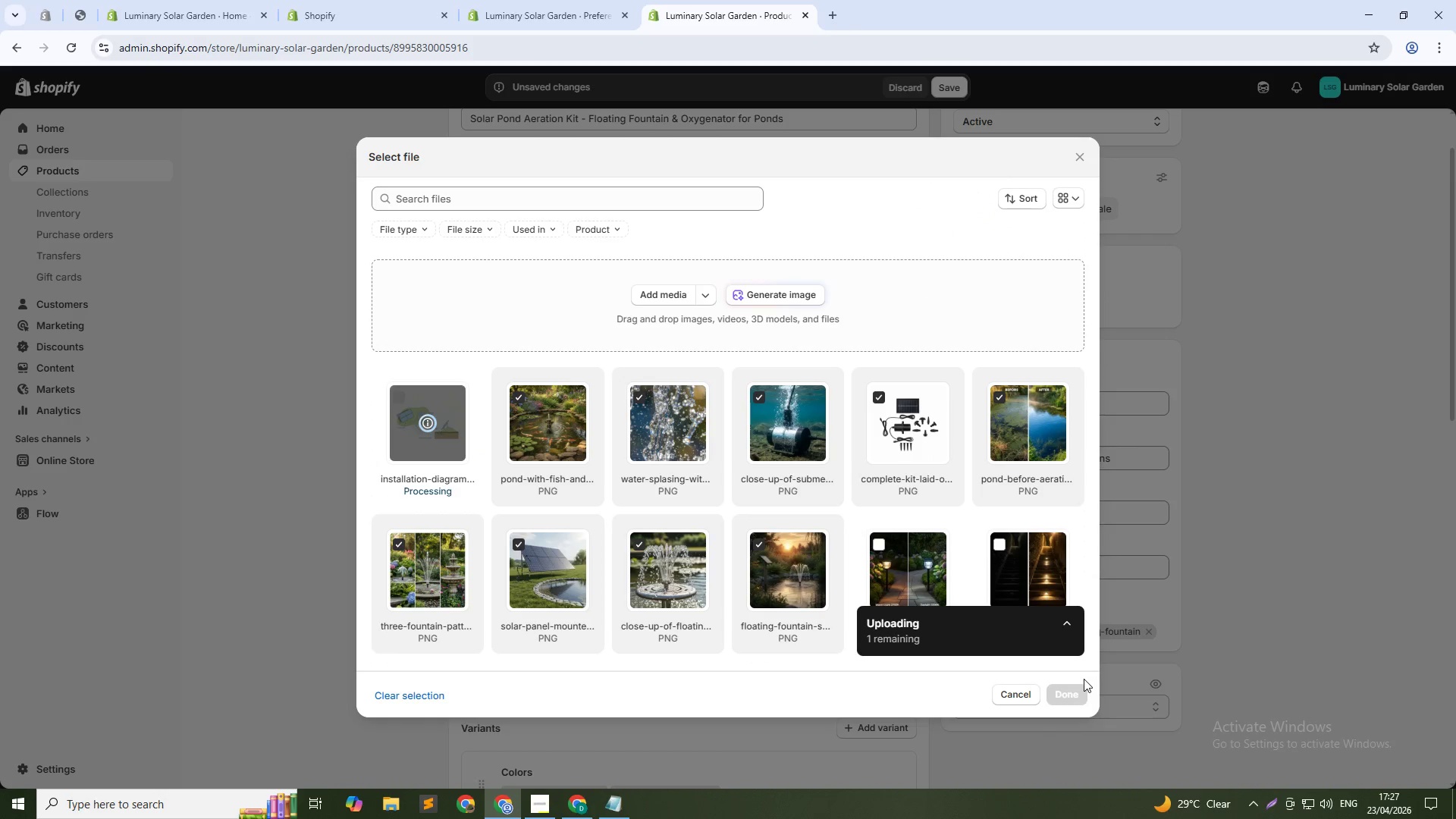 
left_click([1074, 701])
 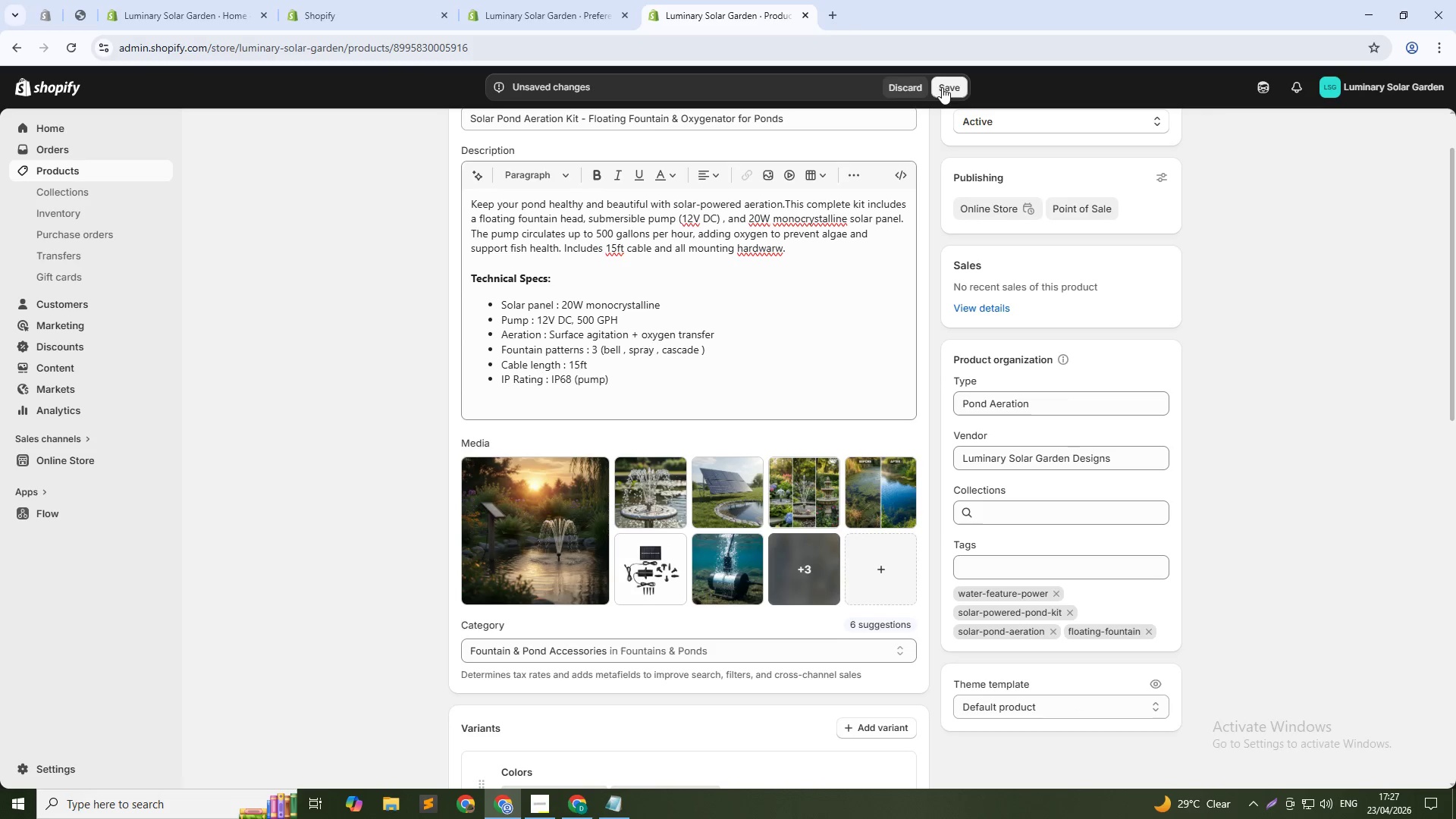 
left_click([946, 89])
 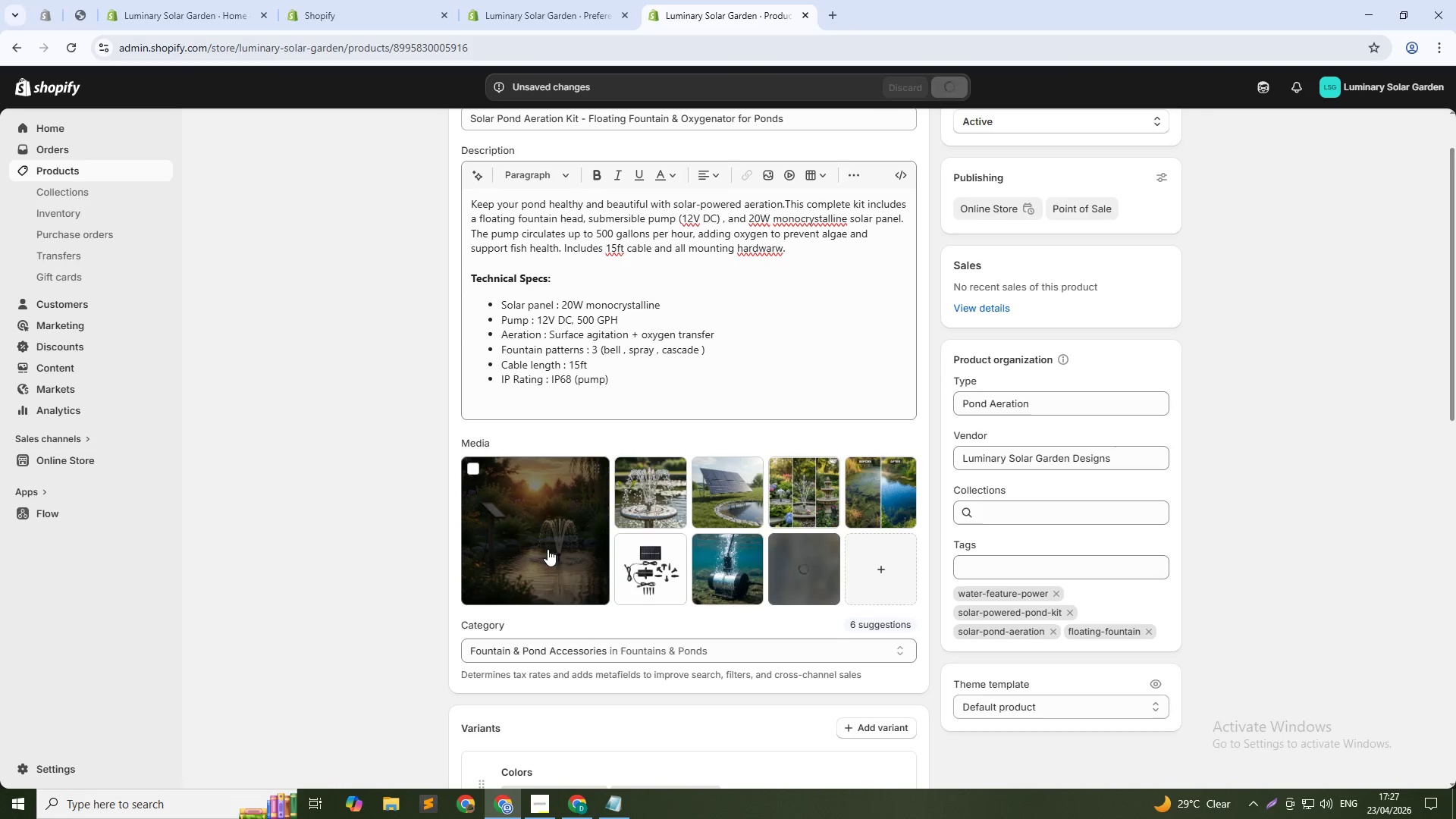 
left_click([548, 549])
 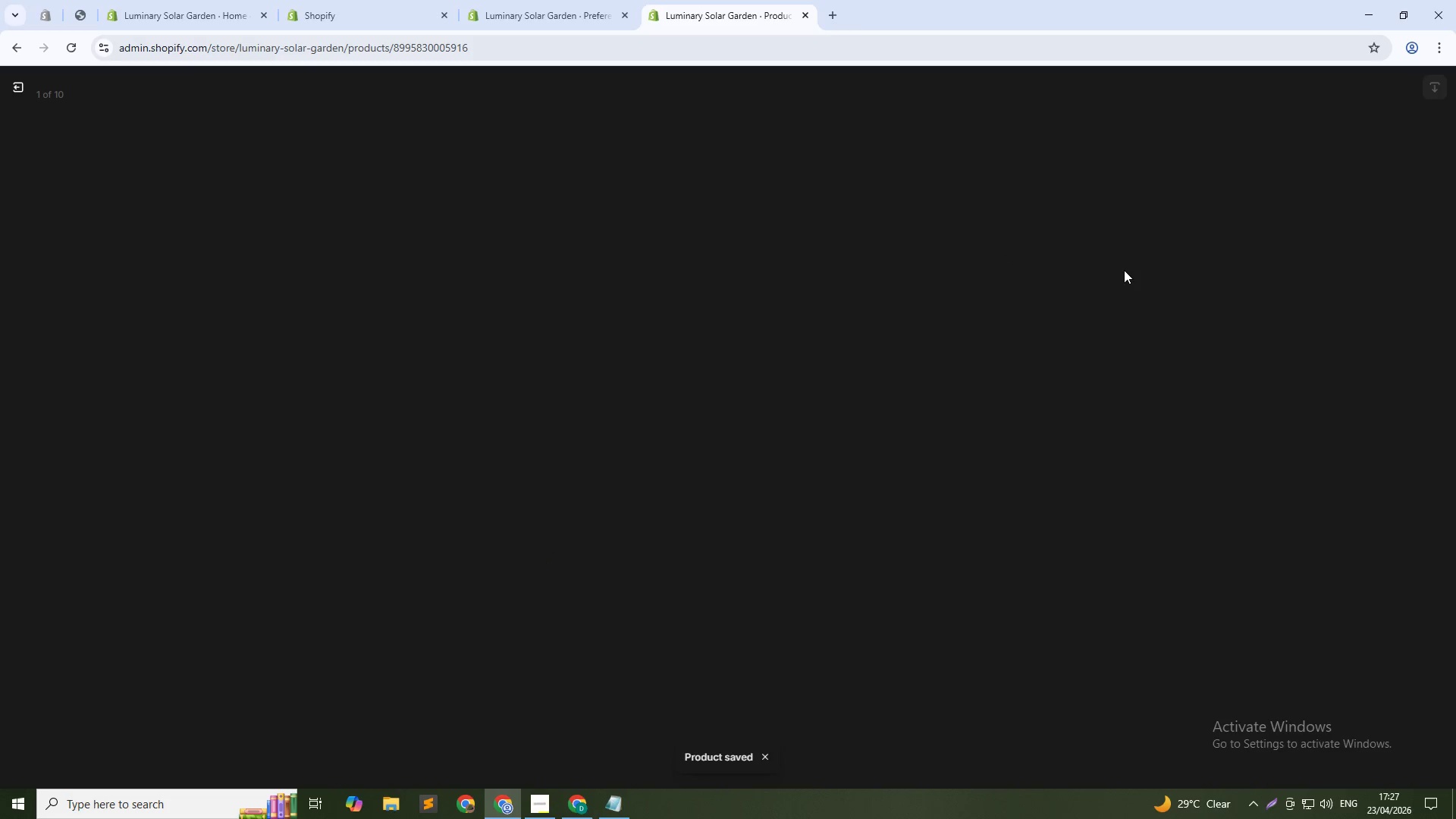 
left_click([1211, 249])
 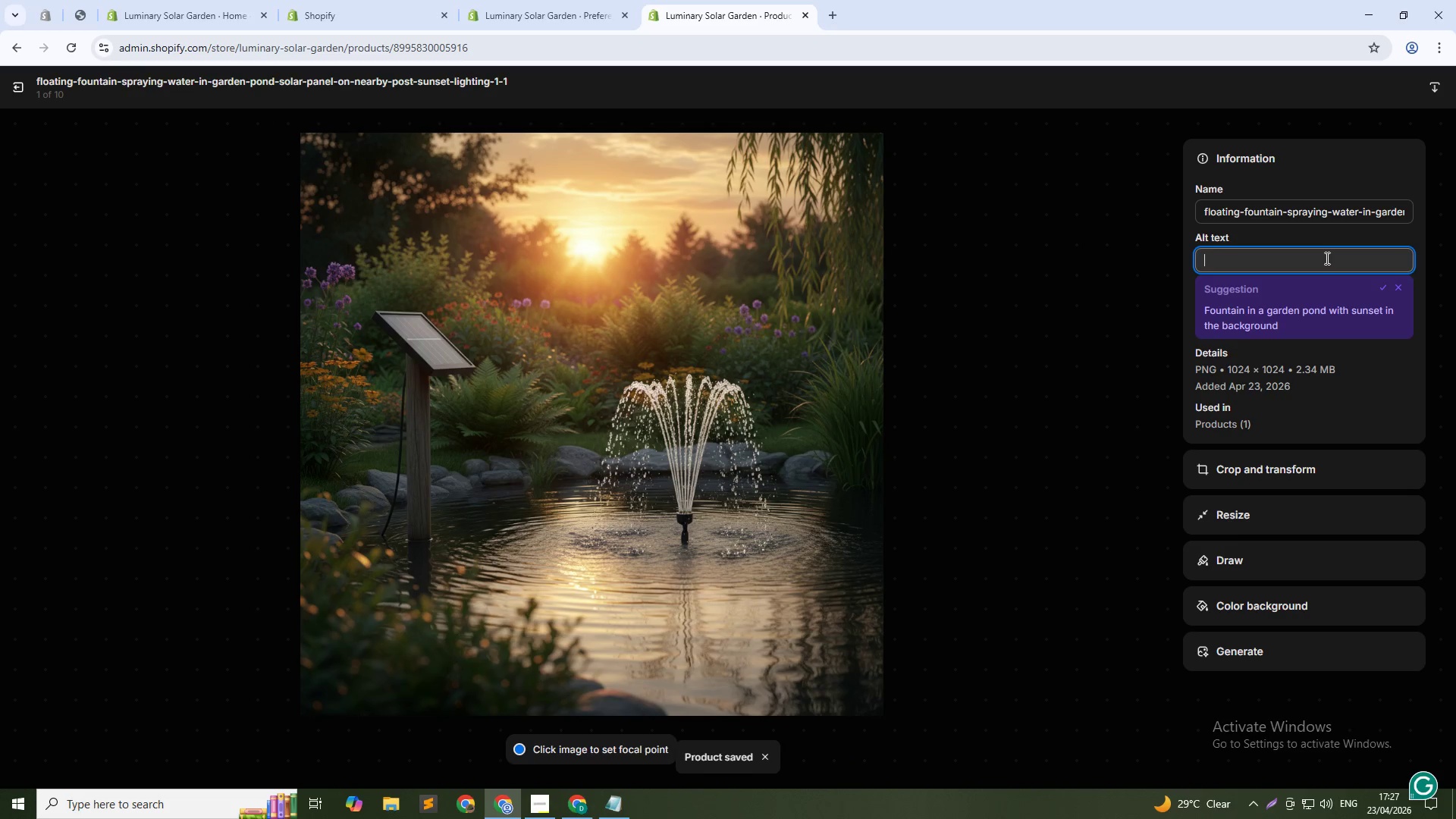 
type(Solr pond ertion kit with floating fountain - solr - powered)
 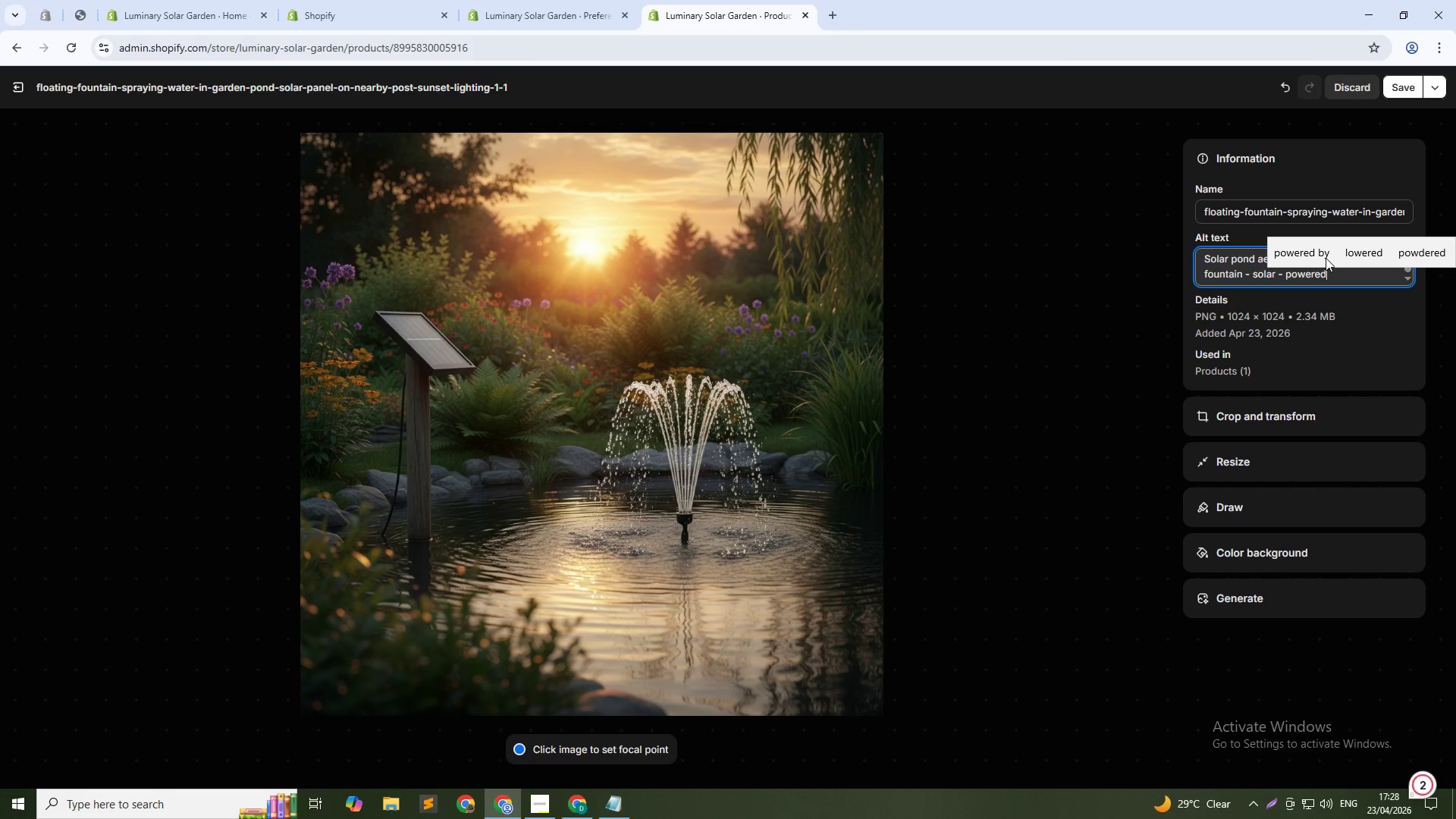 
type( pond kit for healthy ww a)
key(Backspace)
key(Backspace)
type(ater features)
 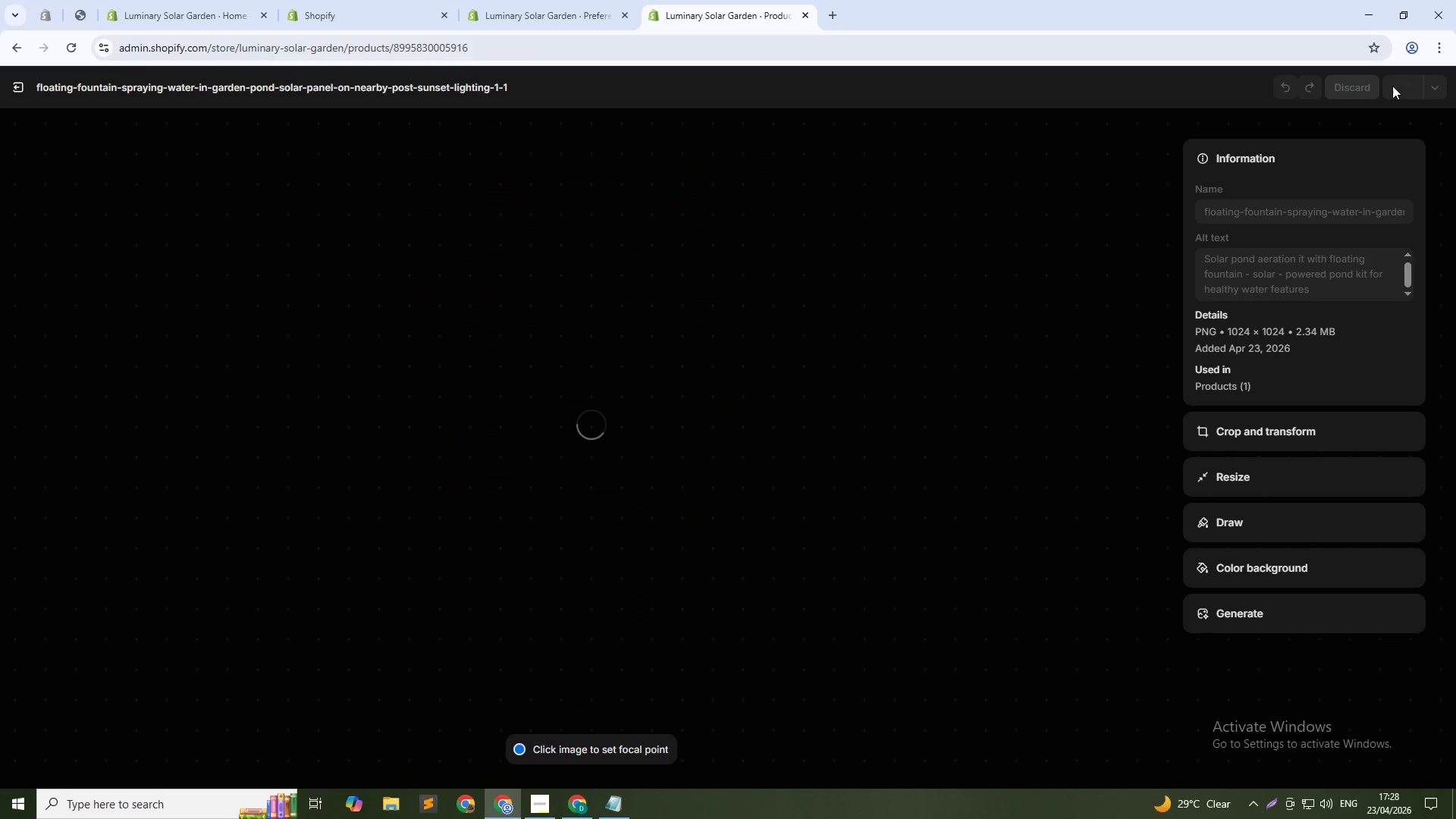 
wait(10.23)
 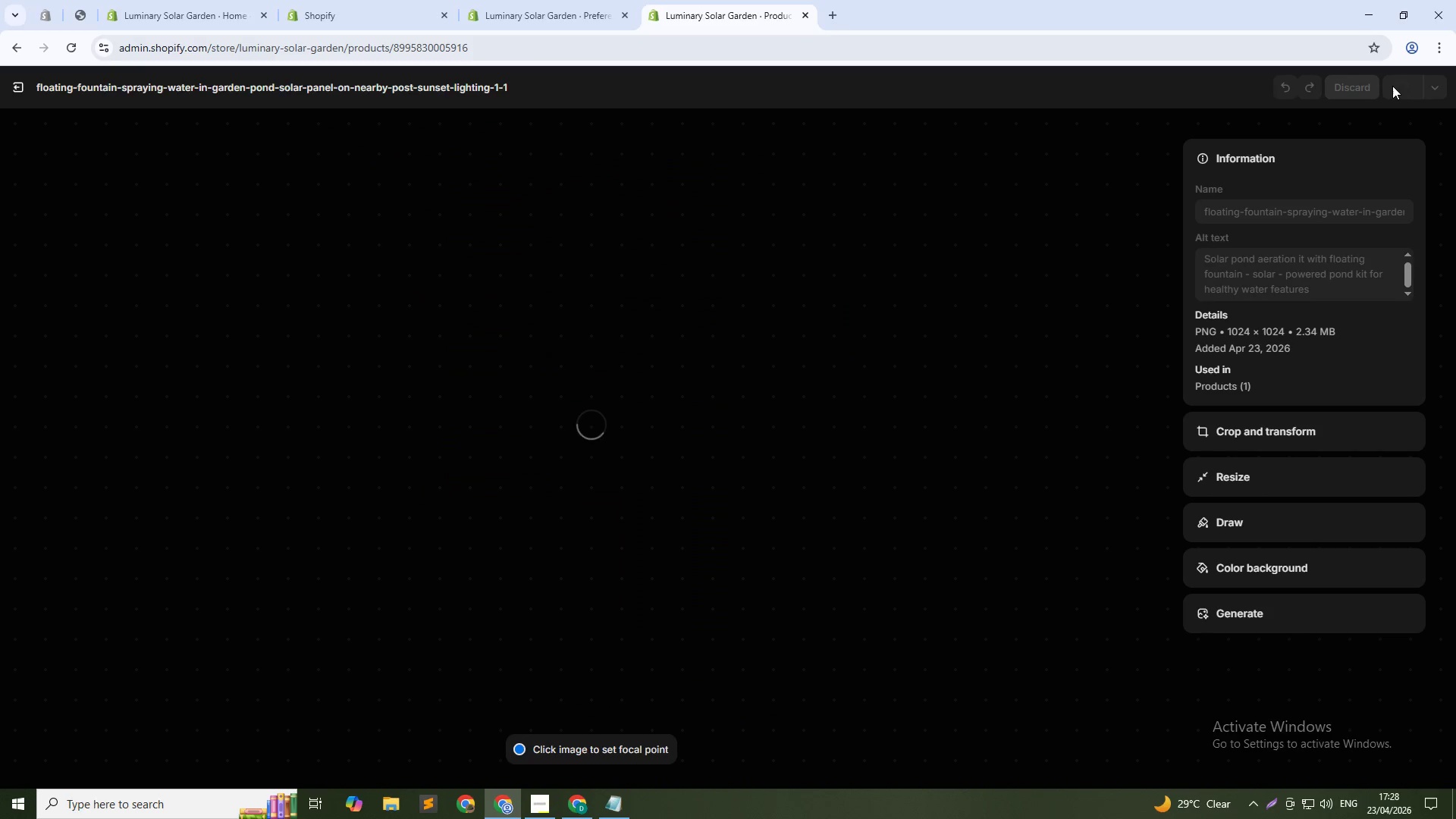 
left_click([1156, 445])
 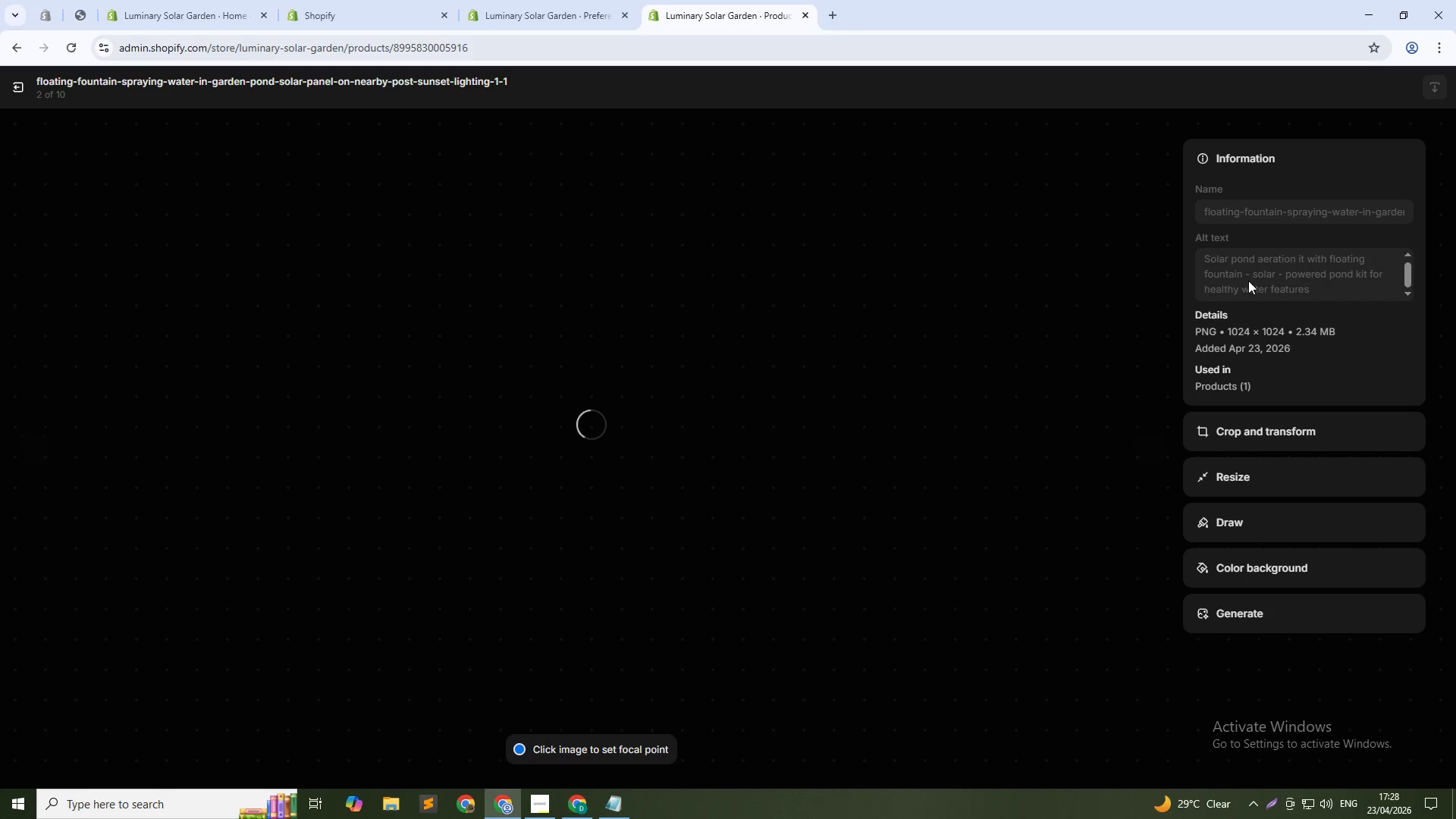 
left_click([1251, 259])
 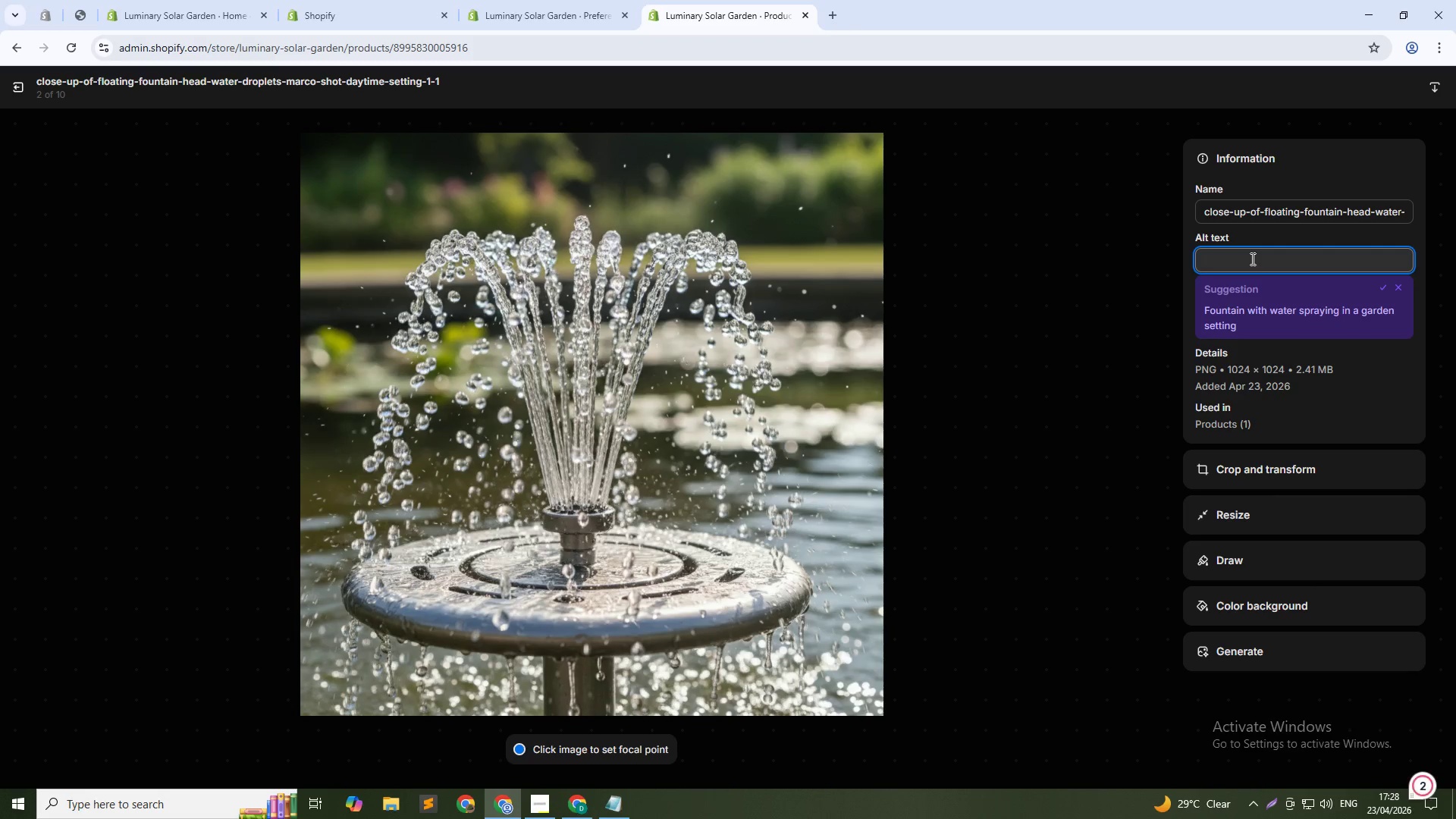 
type(Floating fountain head close-up-solr-powred aertion for garden pongd)
key(Backspace)
key(Backspace)
 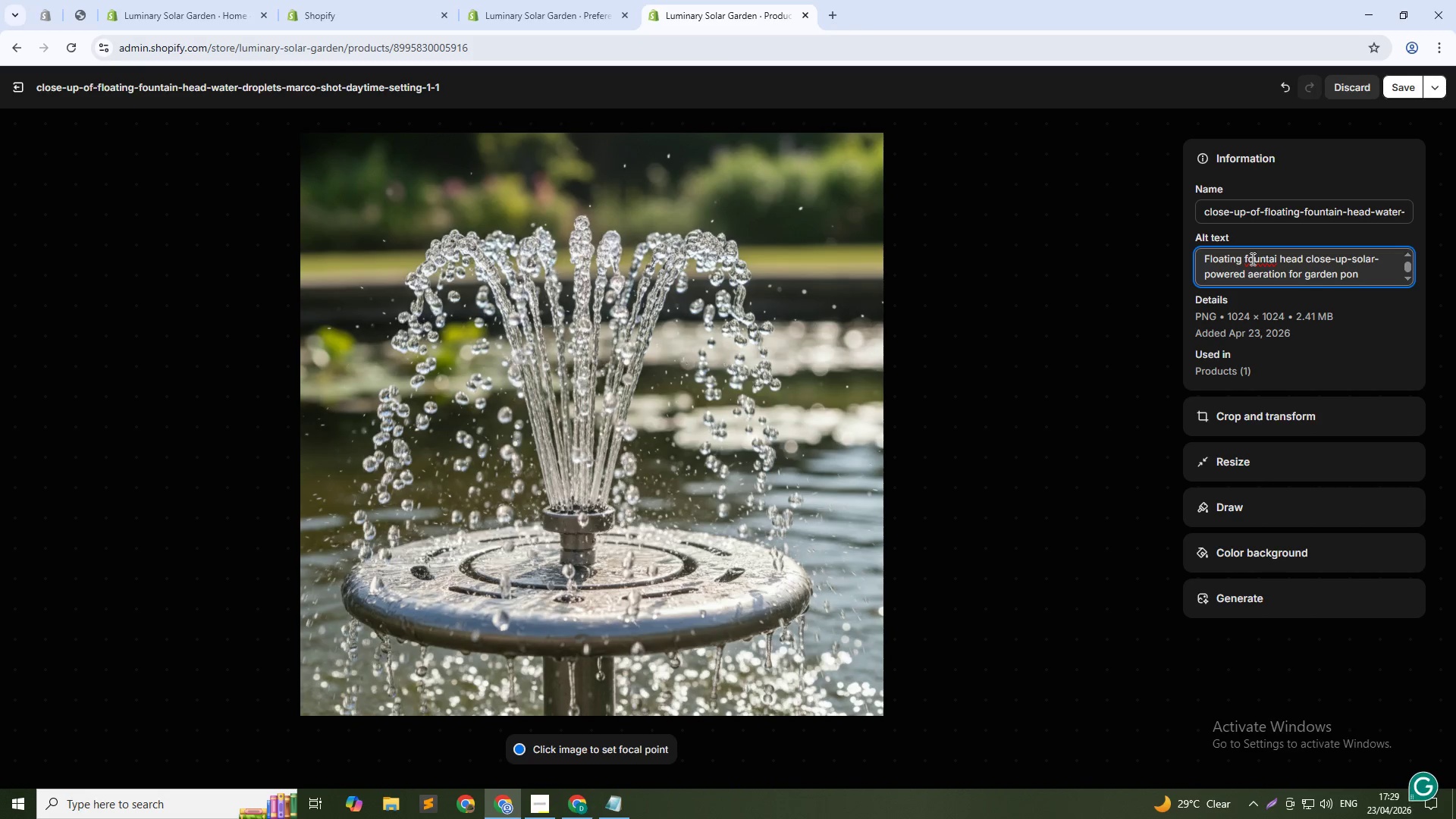 
type(ds)
 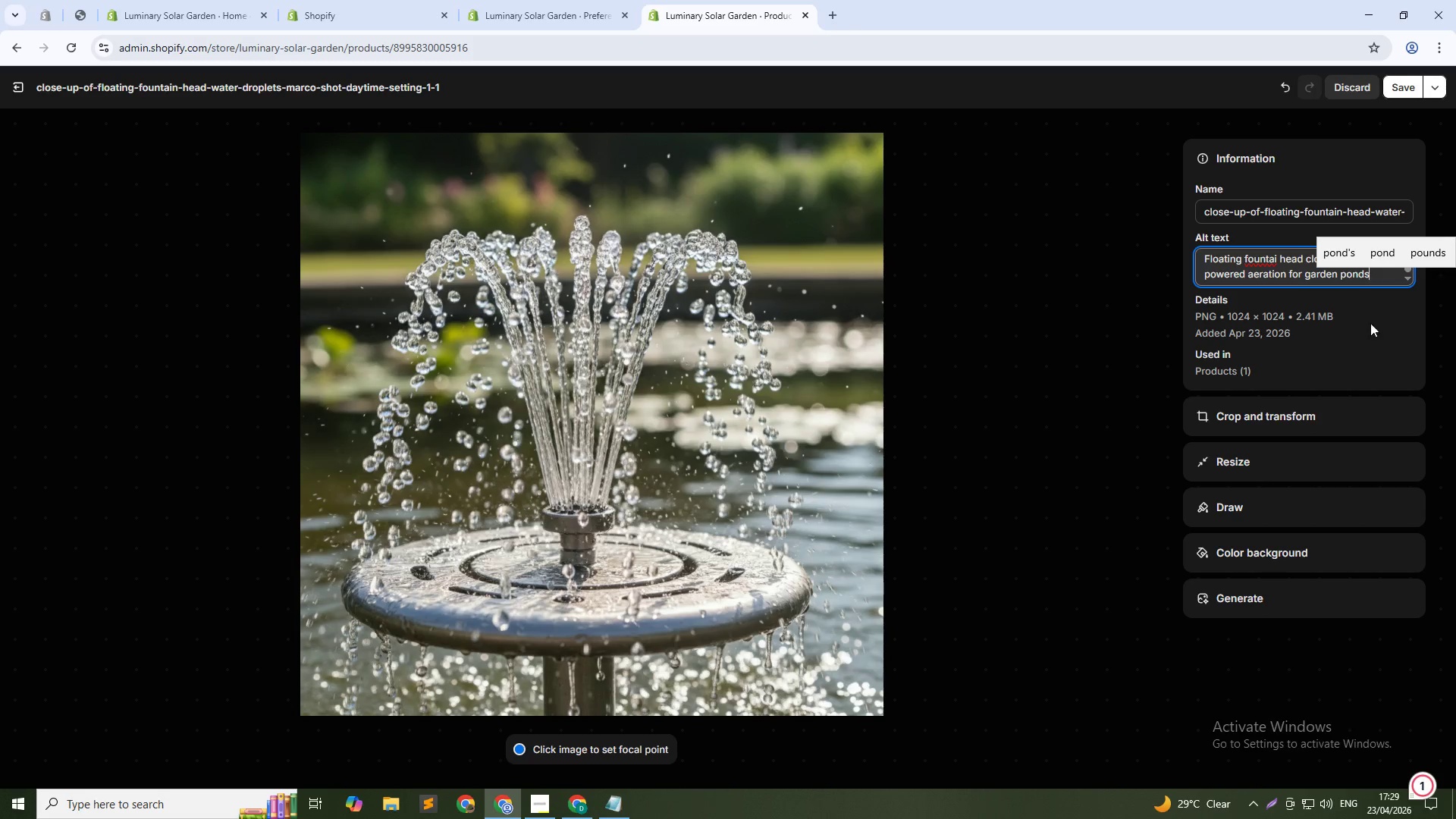 
left_click([1329, 278])
 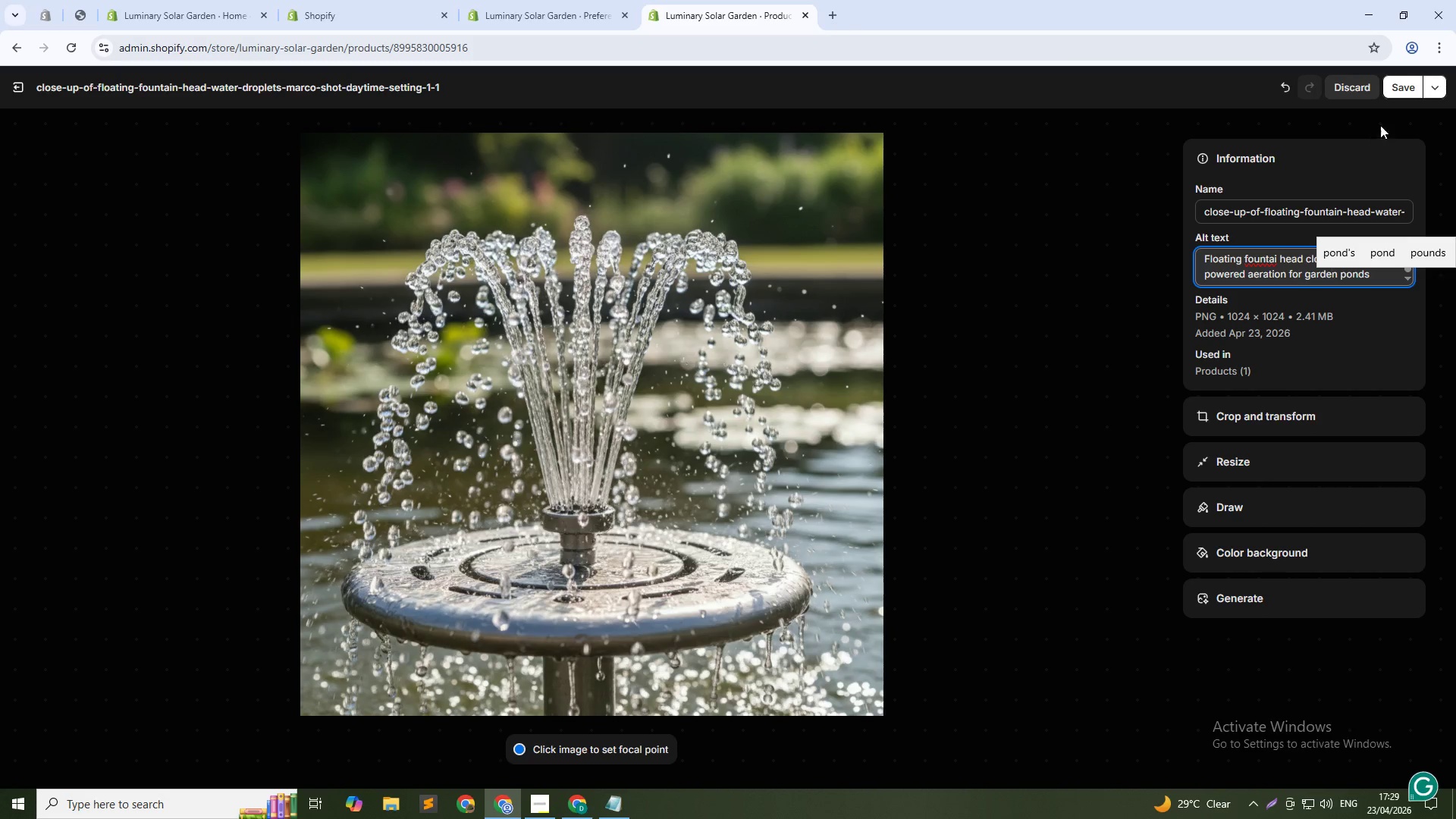 
left_click([1395, 86])
 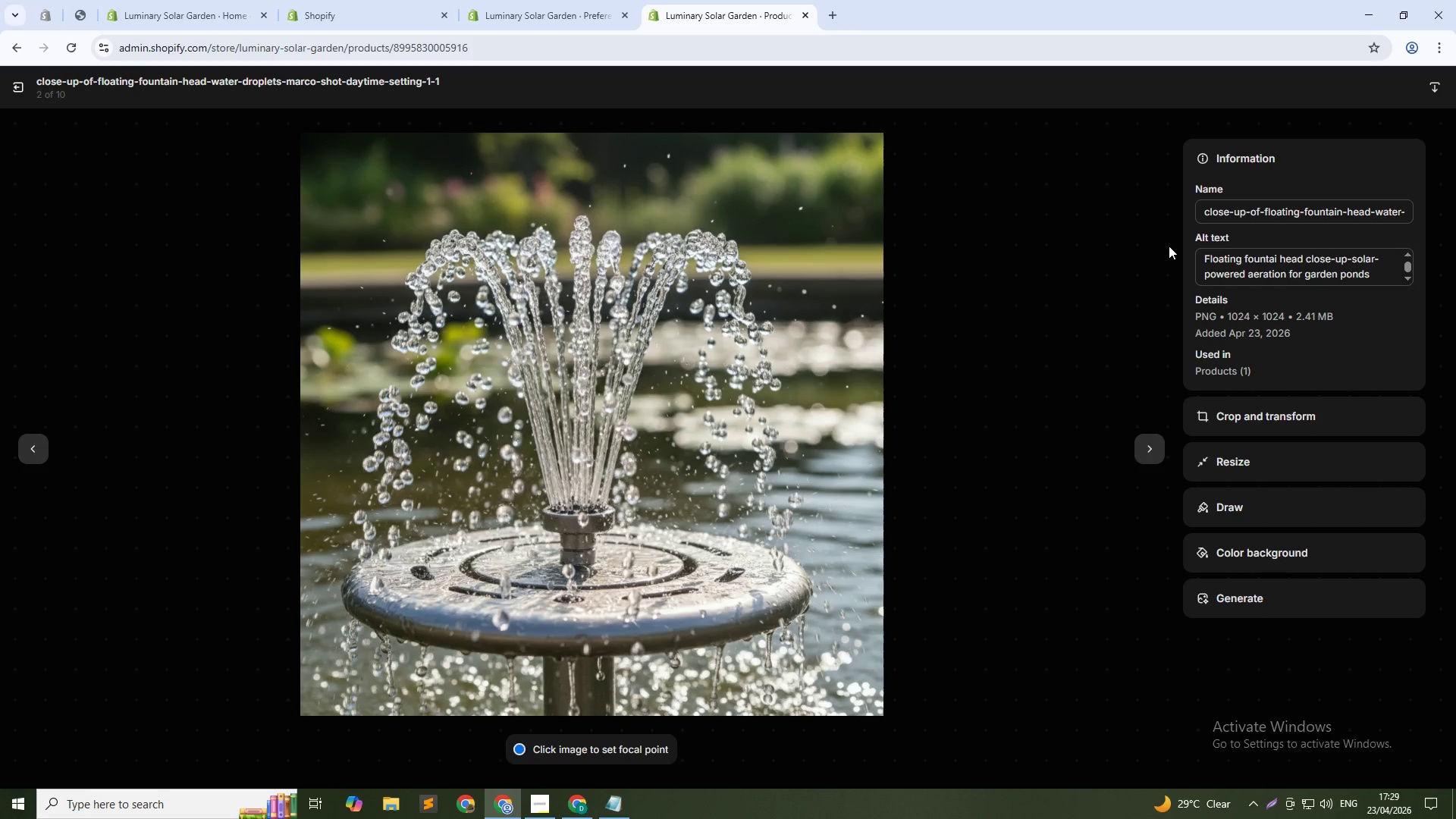 
left_click([1275, 260])
 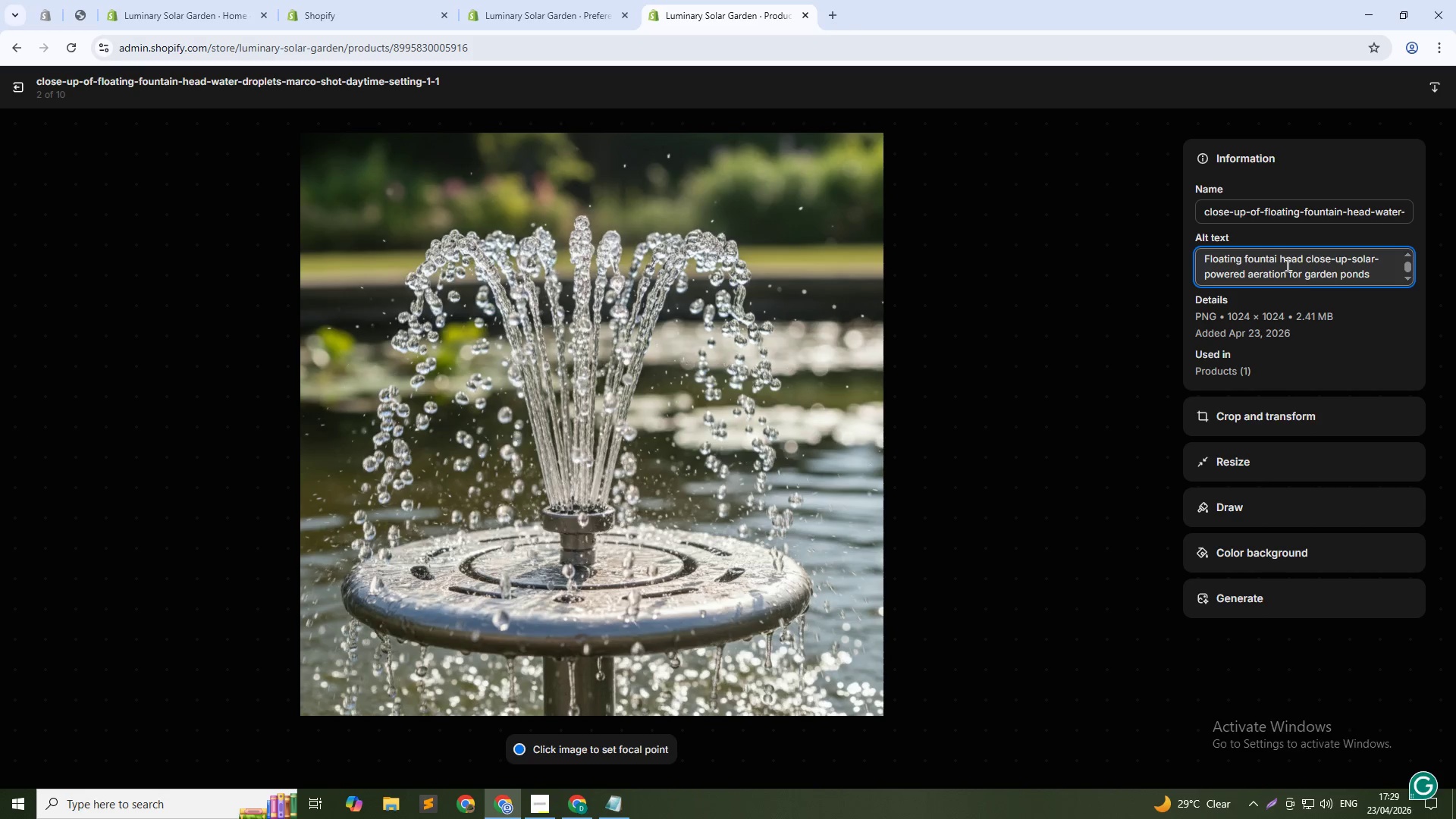 
key(ArrowRight)
 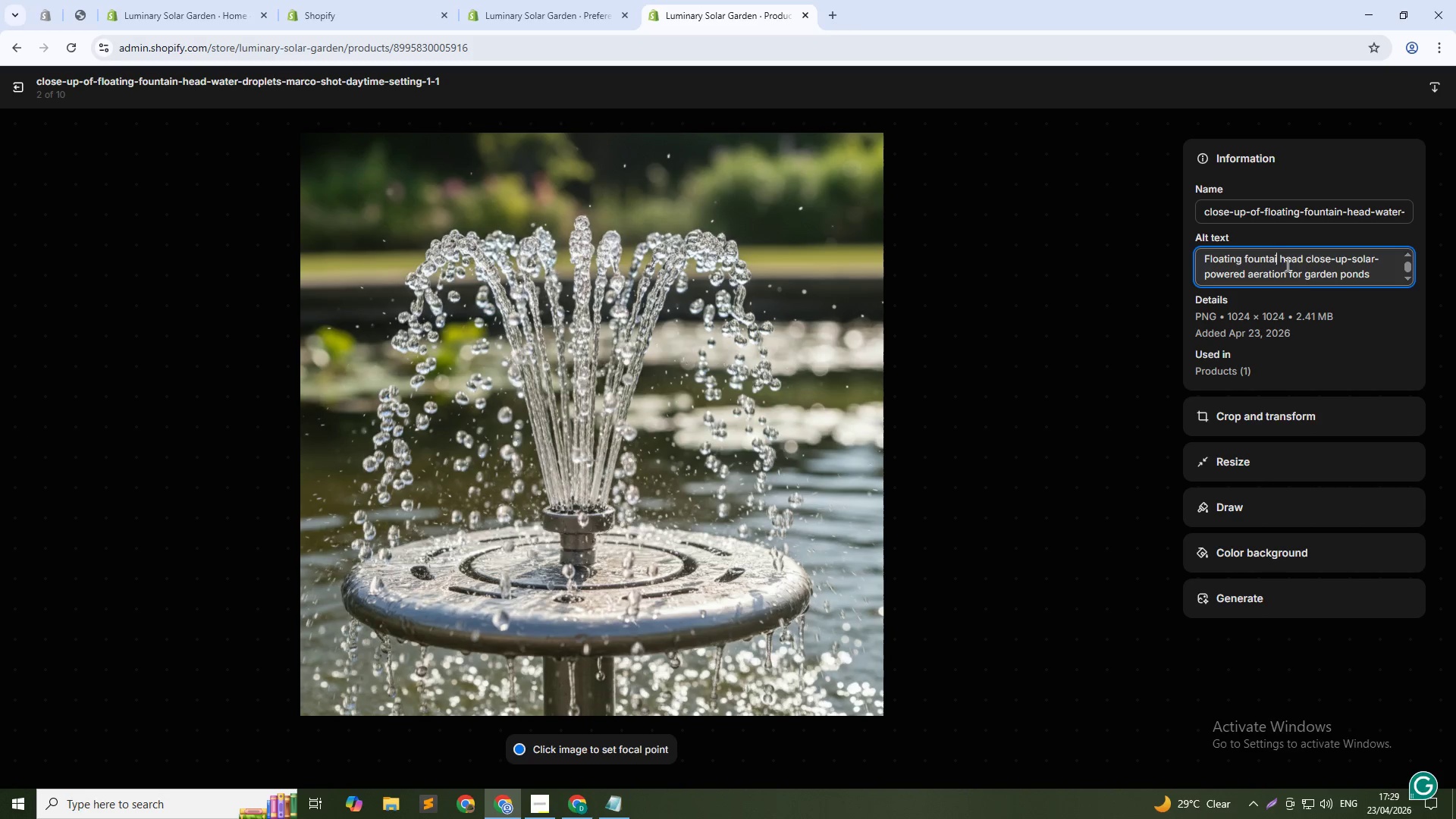 
key(N)
 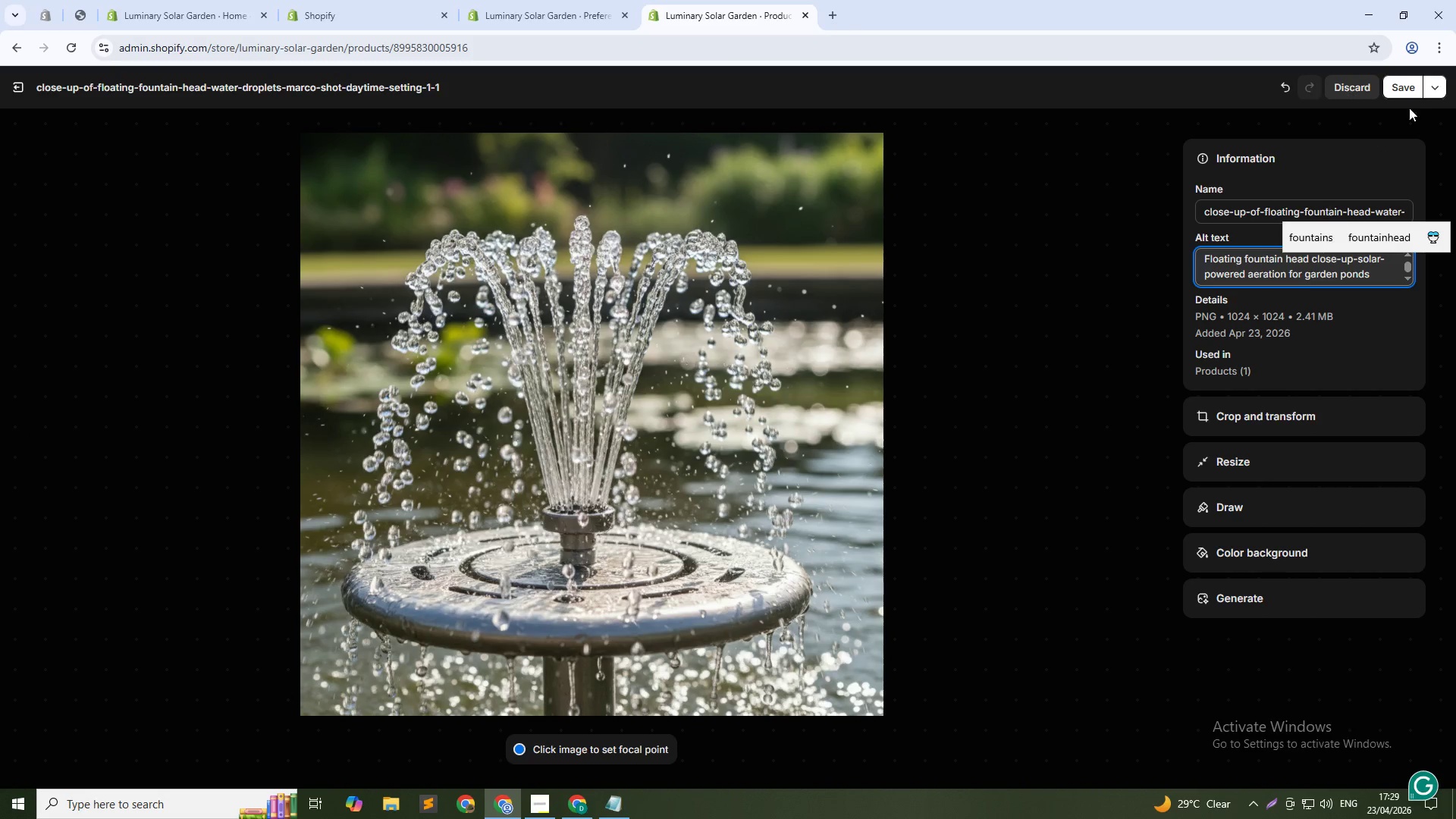 
left_click([1400, 89])
 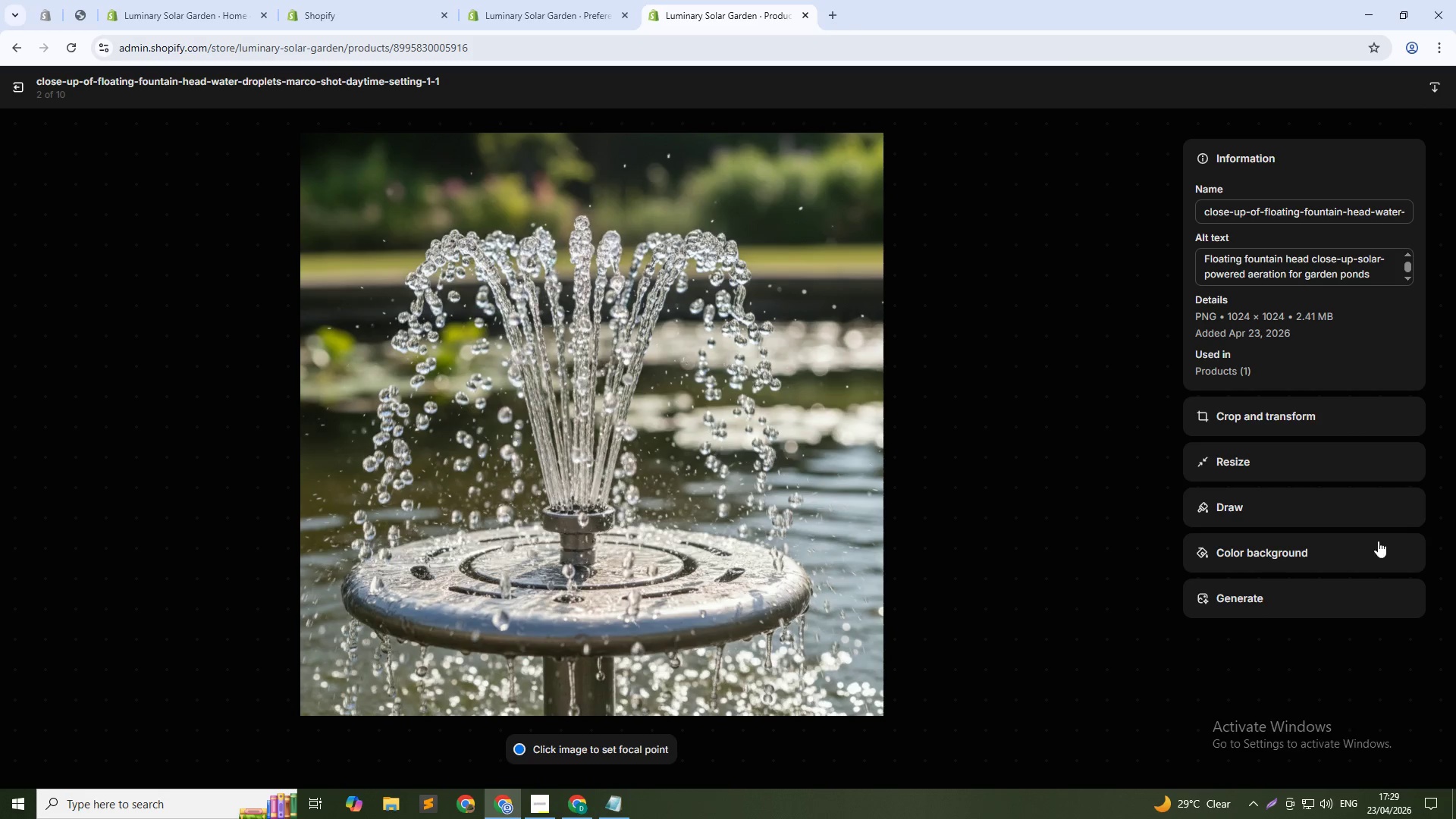 
left_click([1147, 454])
 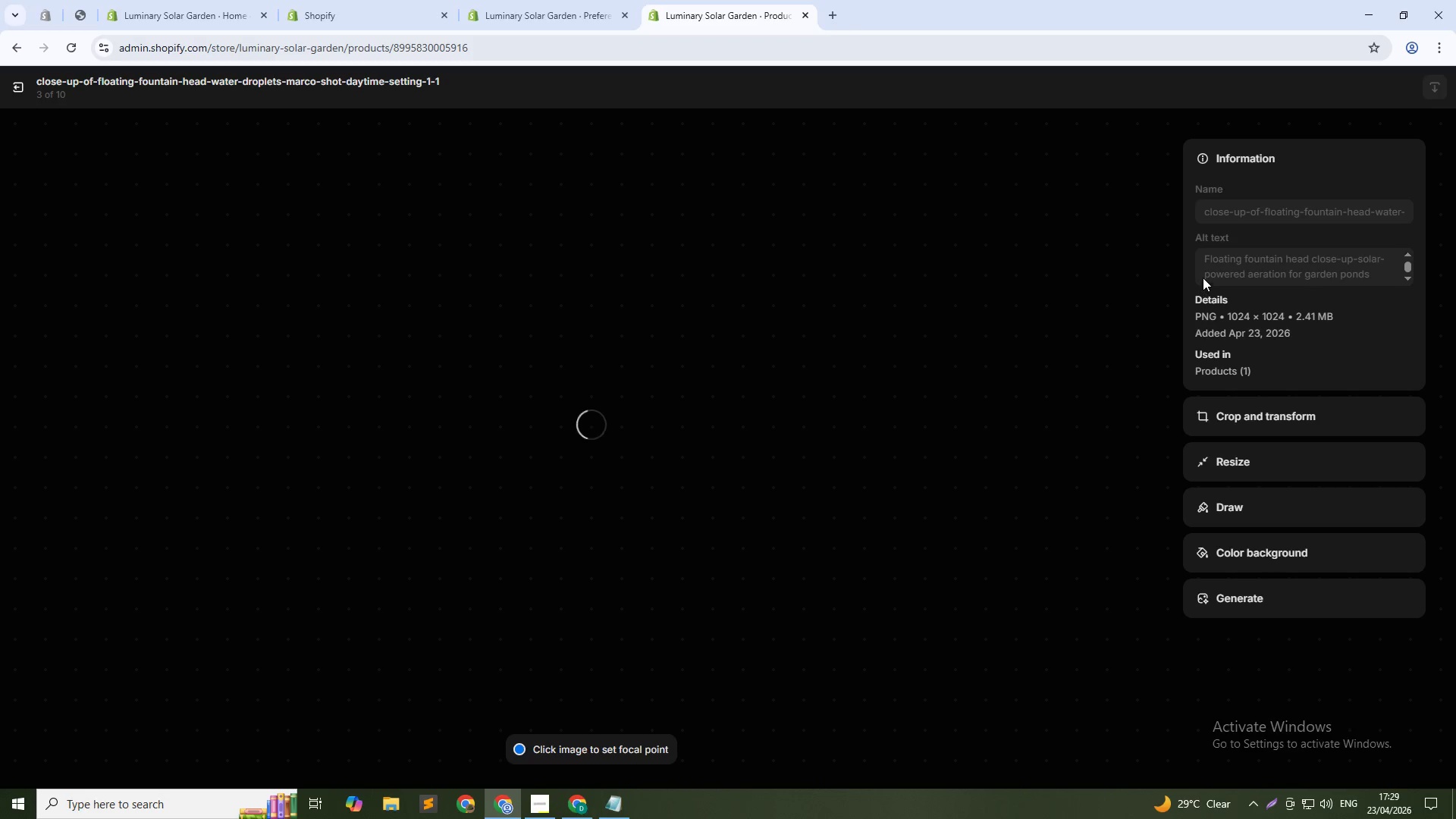 
left_click([1218, 267])
 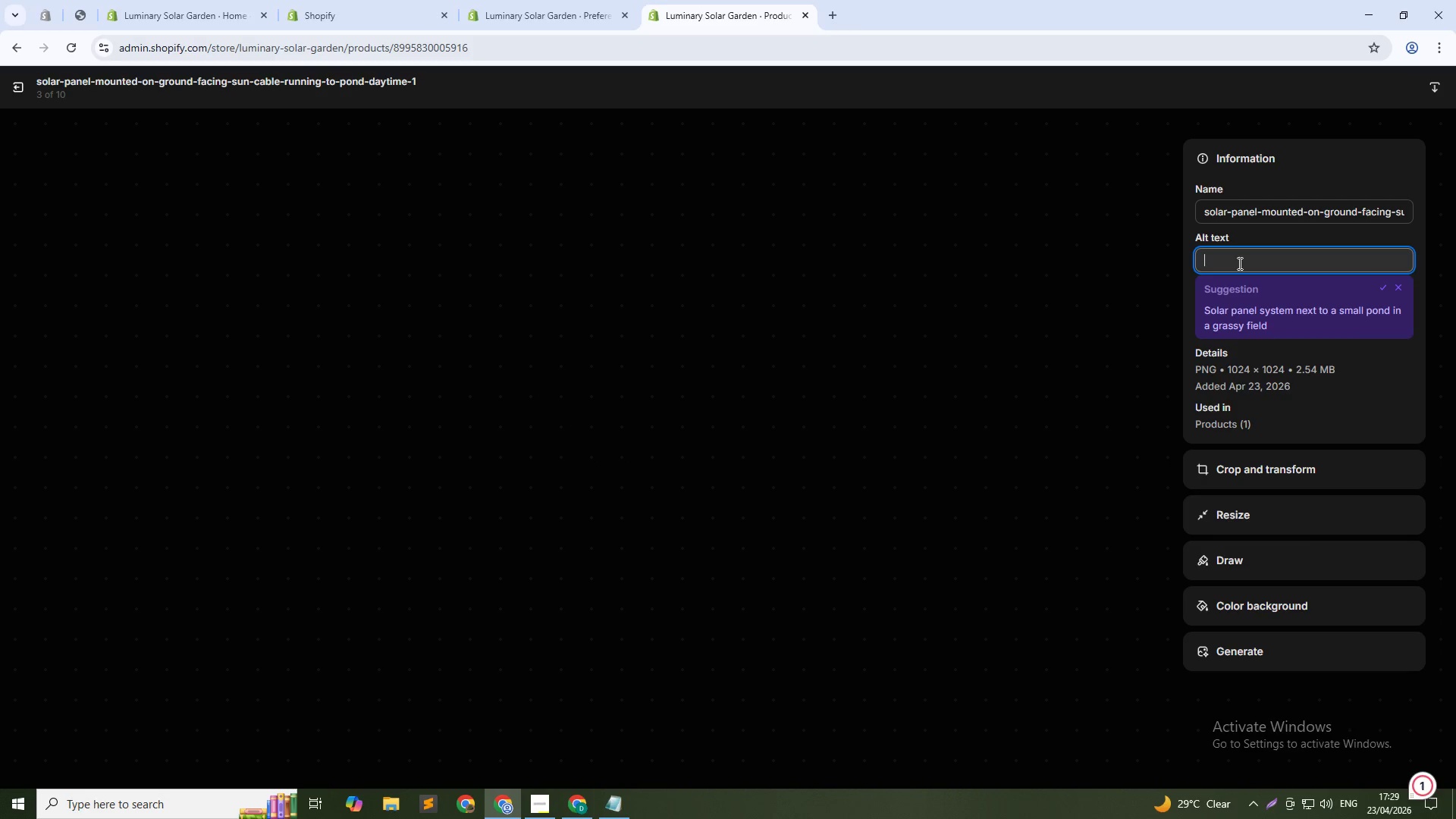 
type(20W s)
 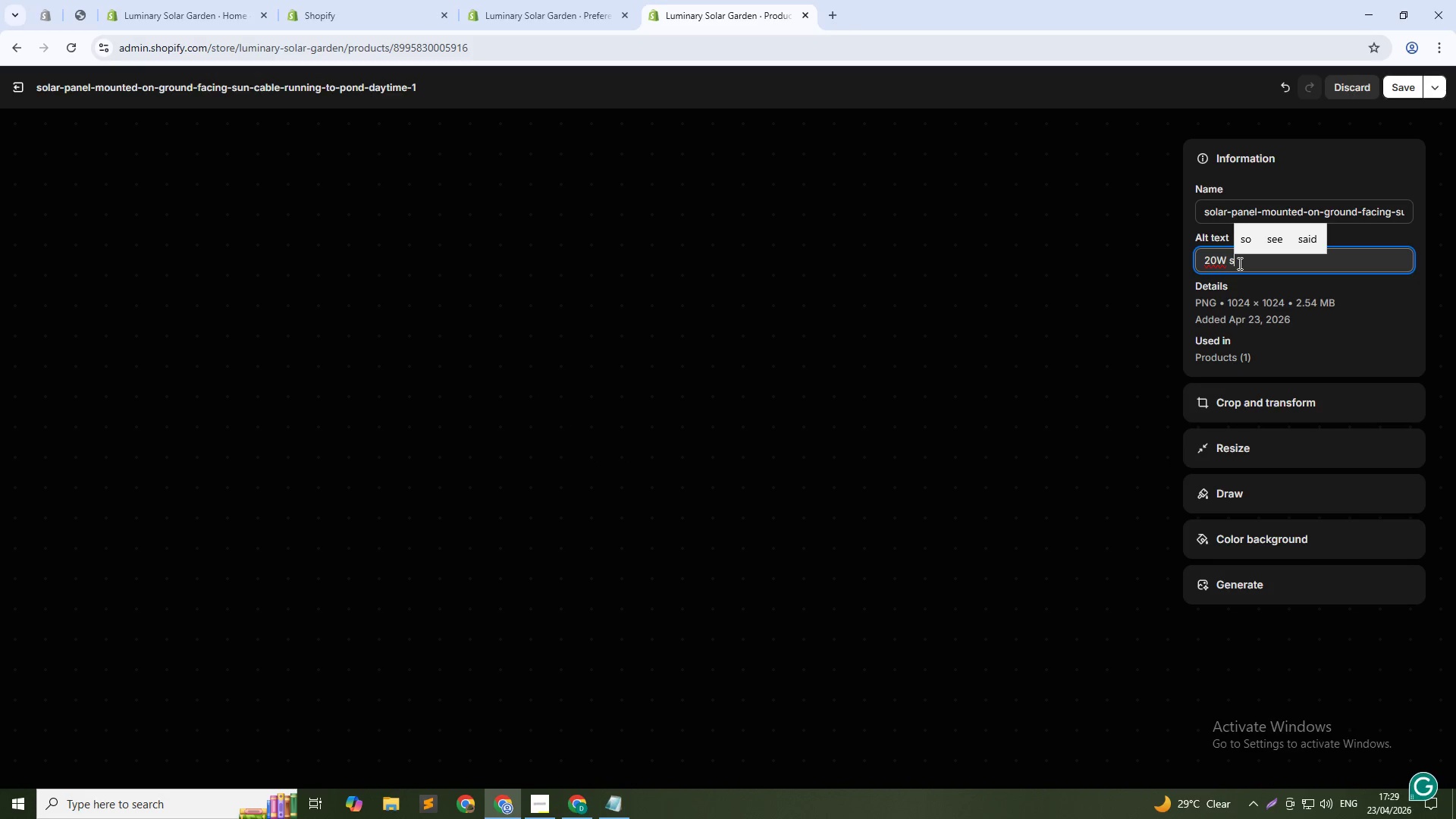 
type(olr panel for pond aeration - off-)
key(Backspace)
type( - gro)
key(Backspace)
type(id garden lihting a)
key(Backspace)
key(Backspace)
type(ghting and water feature)
 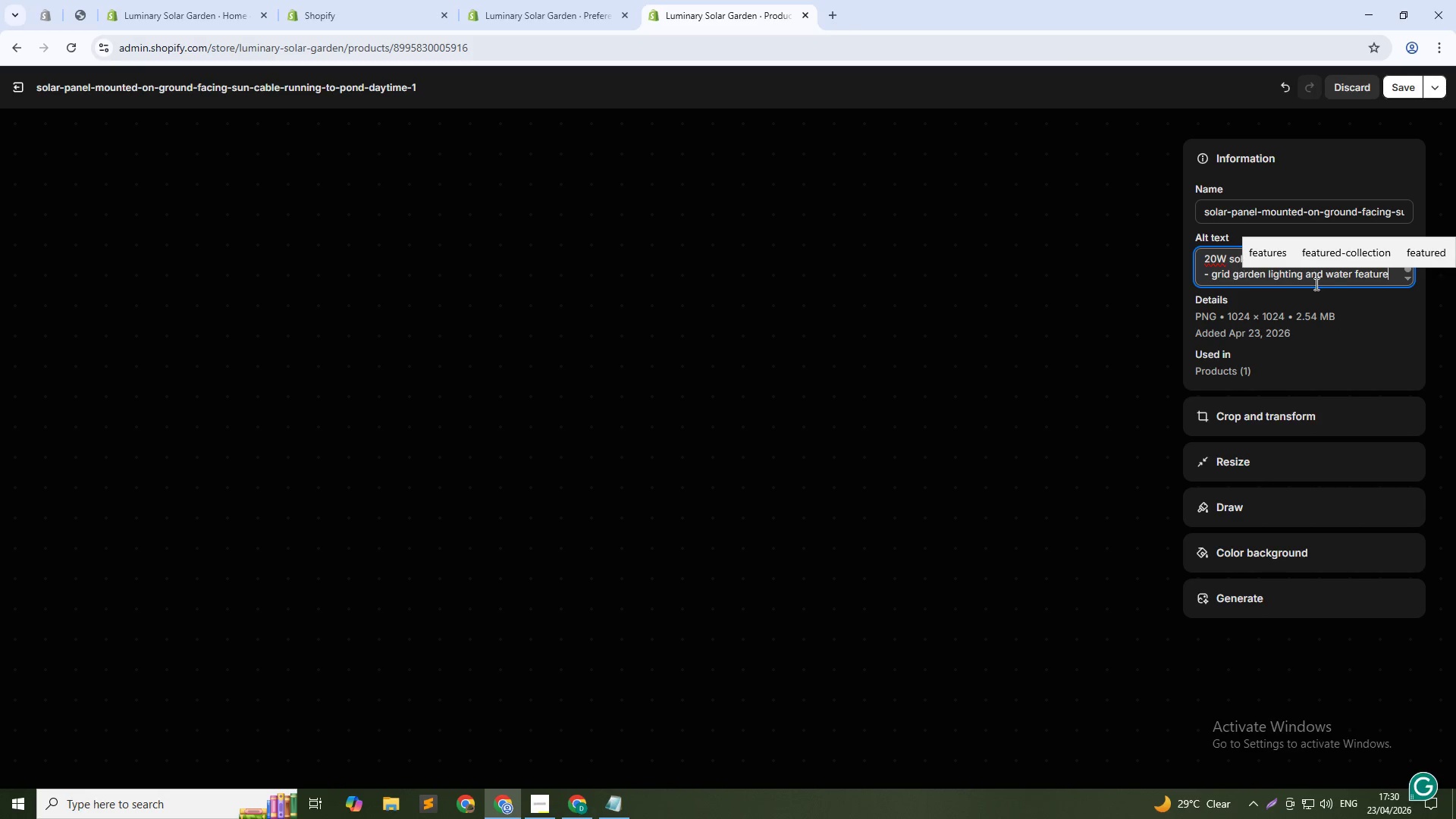 
left_click([1384, 283])
 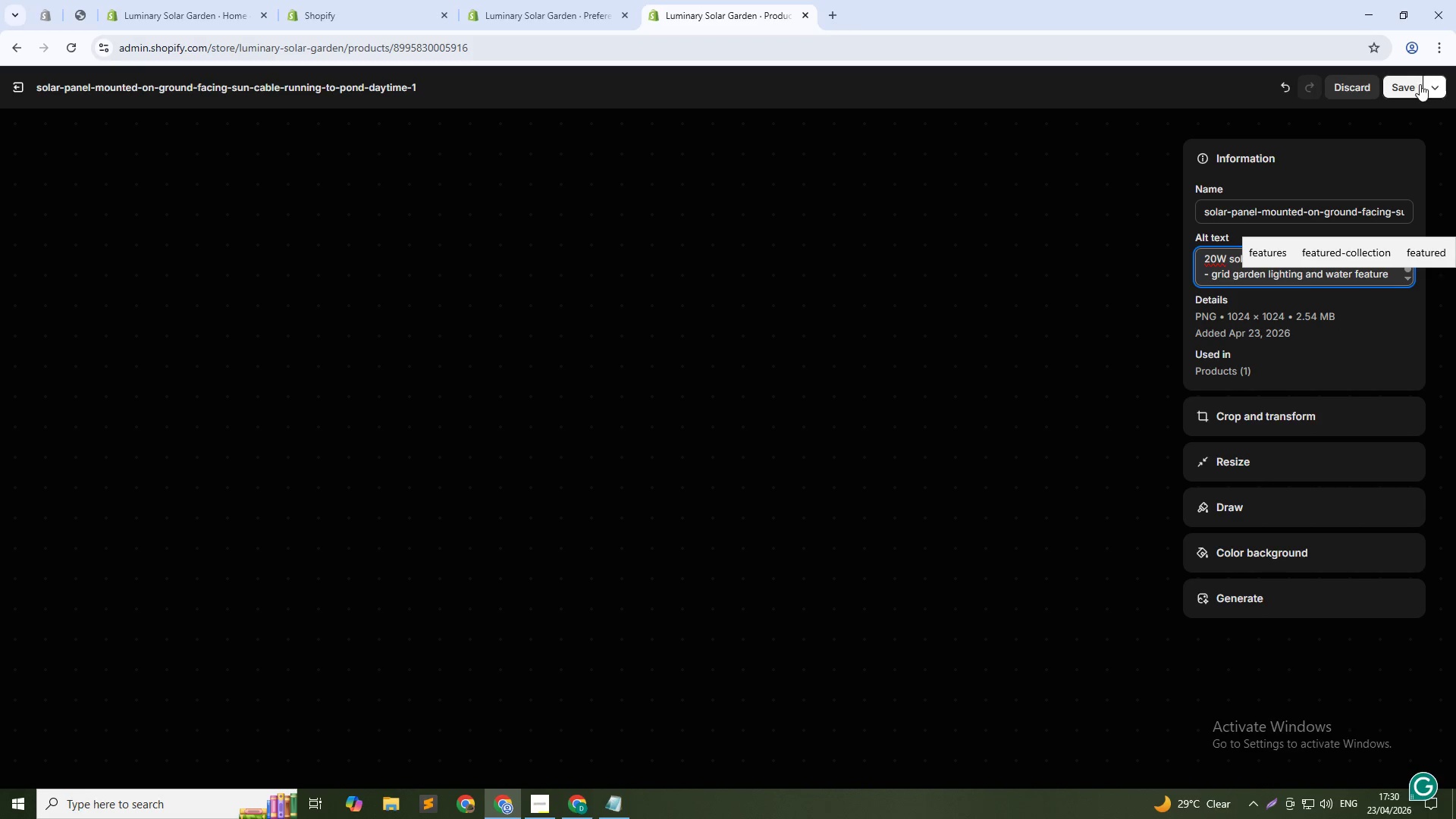 
left_click([1408, 80])
 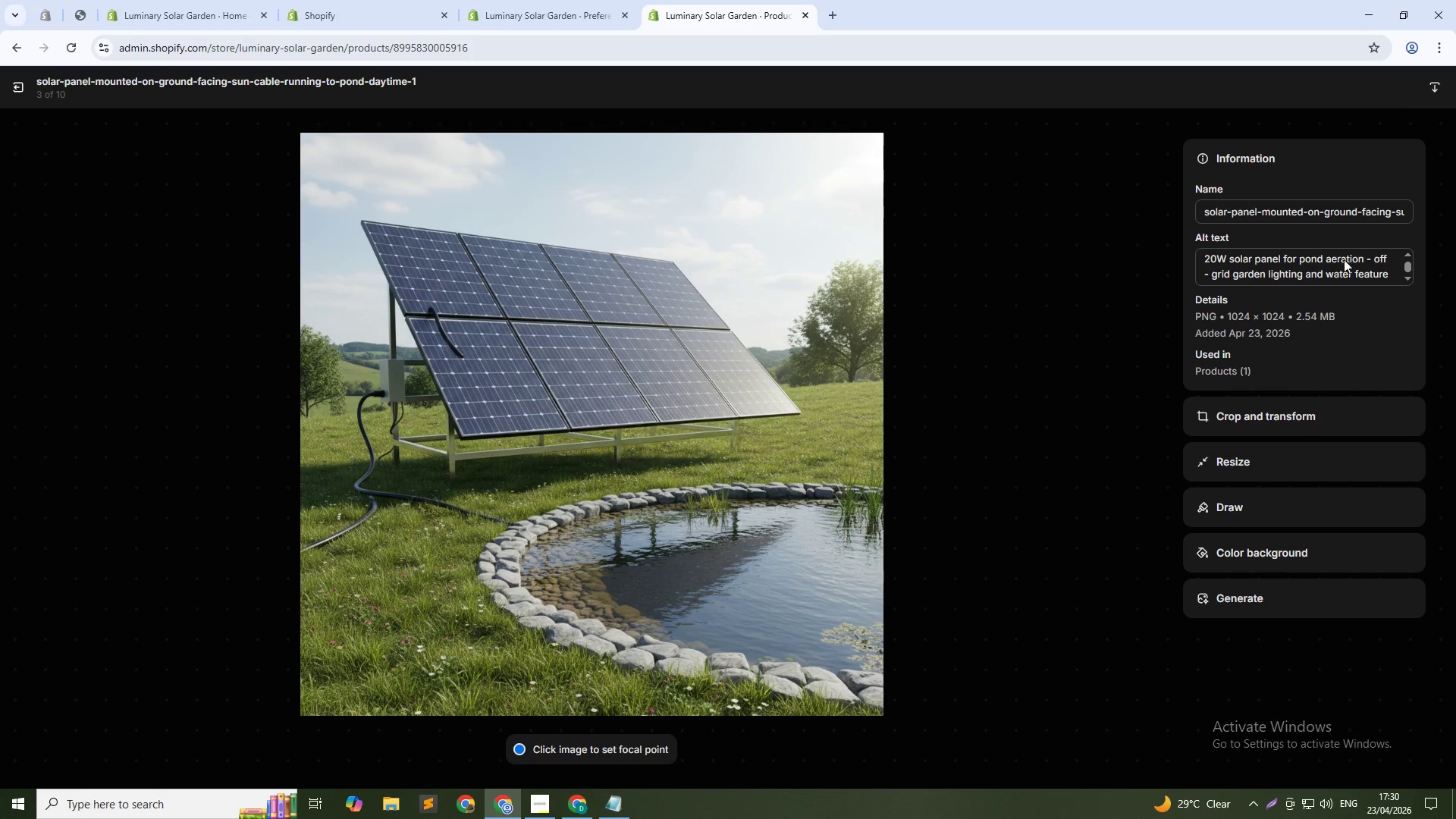 
wait(5.24)
 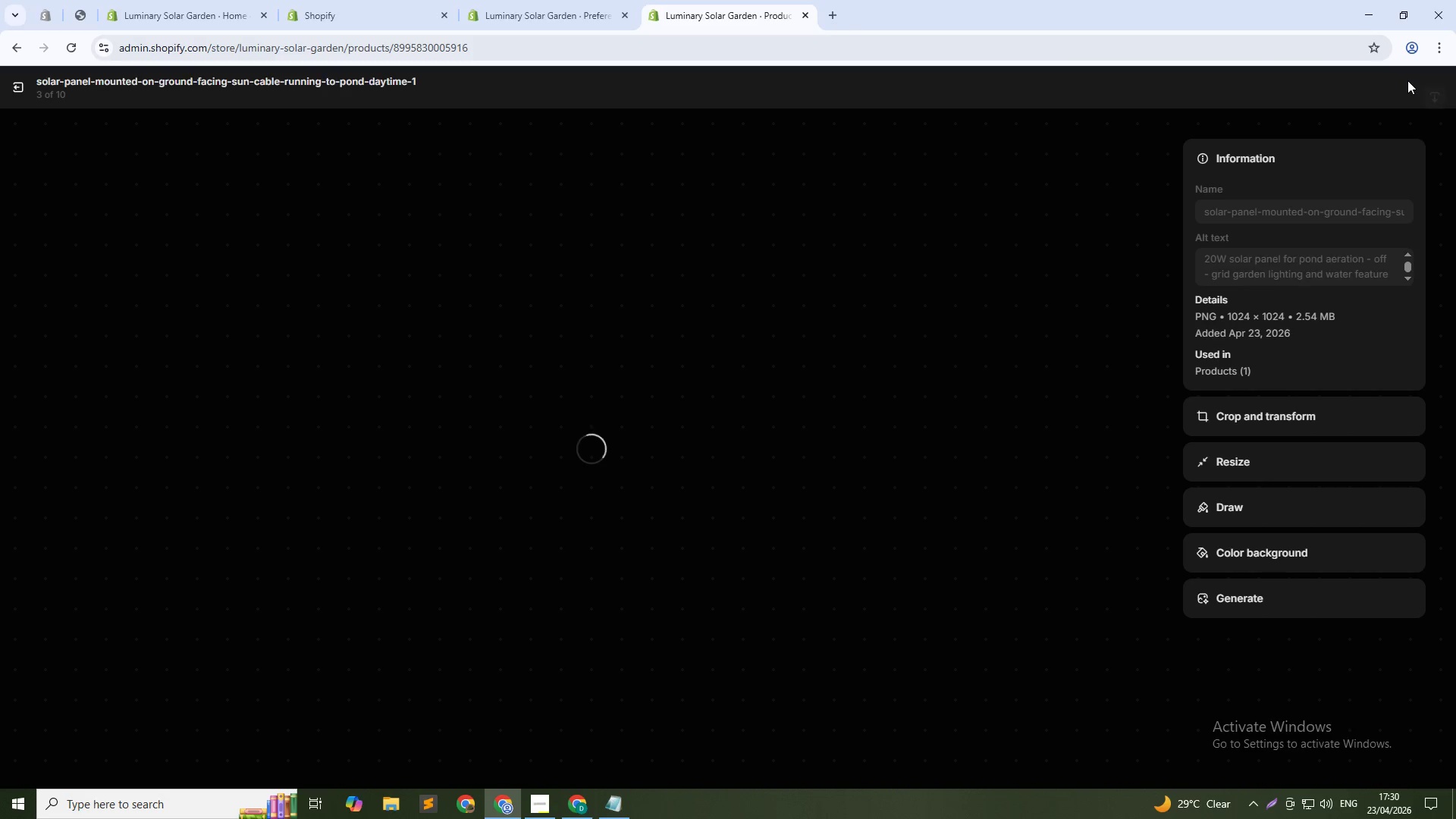 
left_click([1151, 450])
 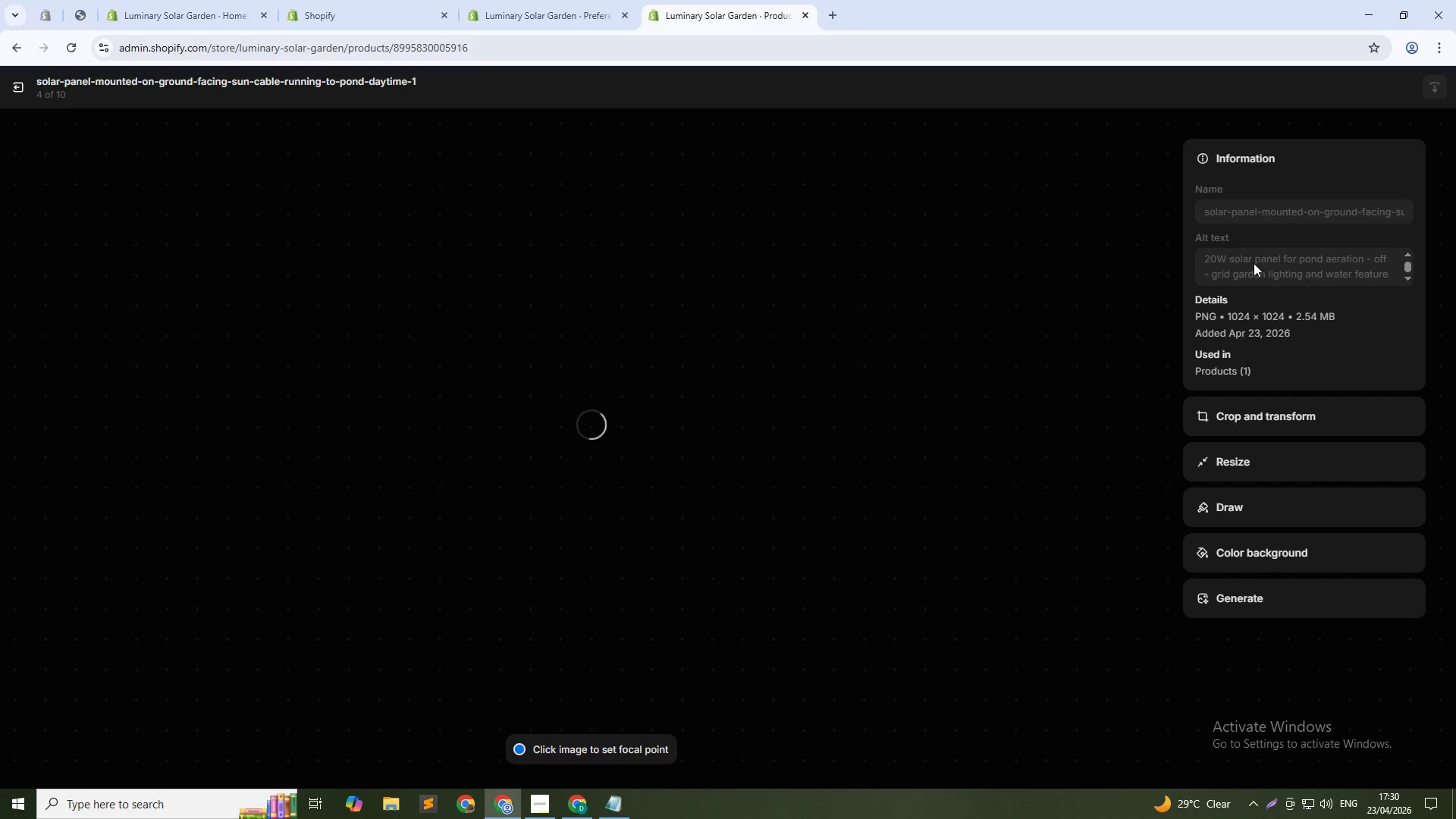 
left_click([1254, 263])
 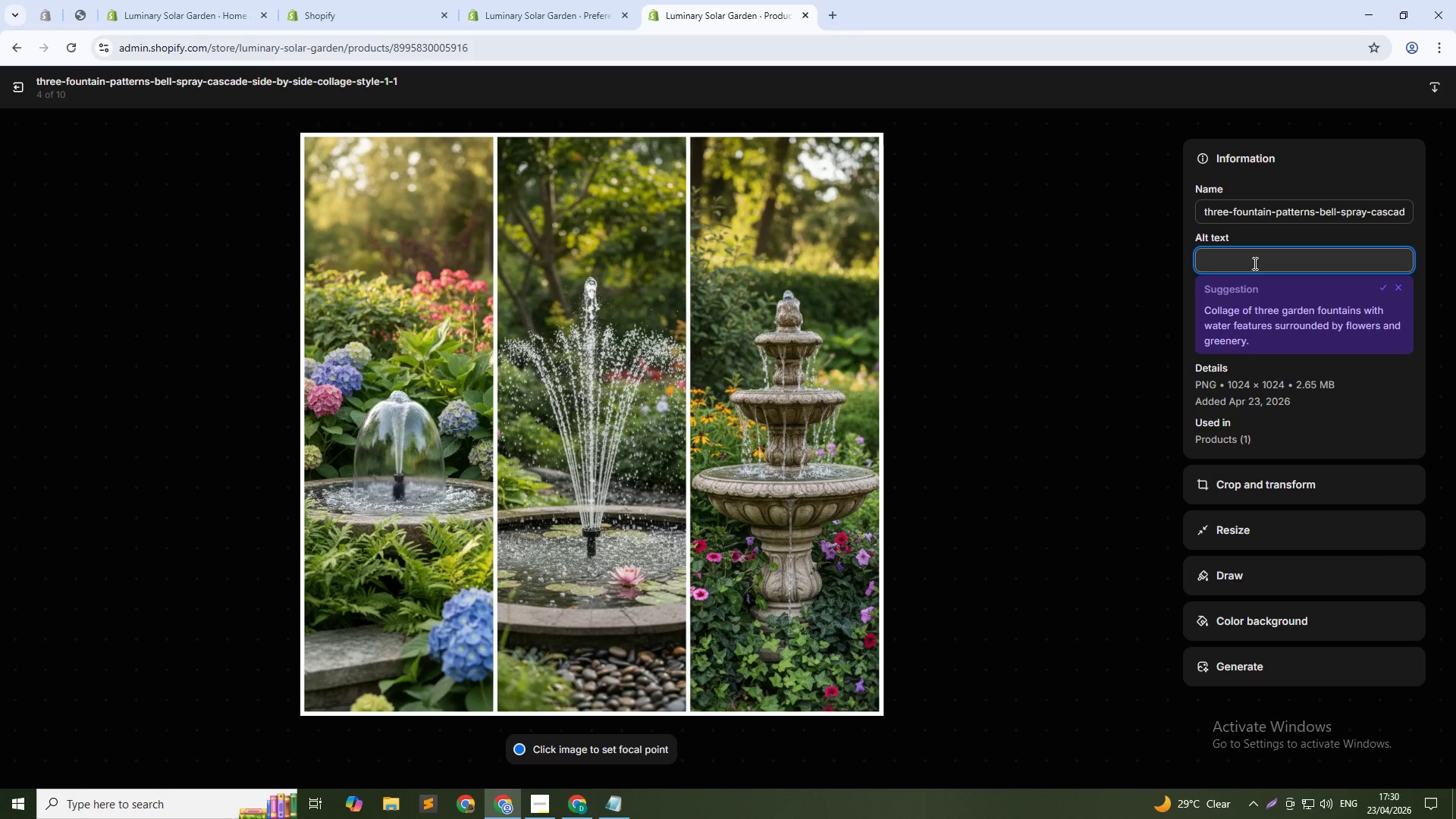 
type(Three fountain spray patterns solr pond a)
 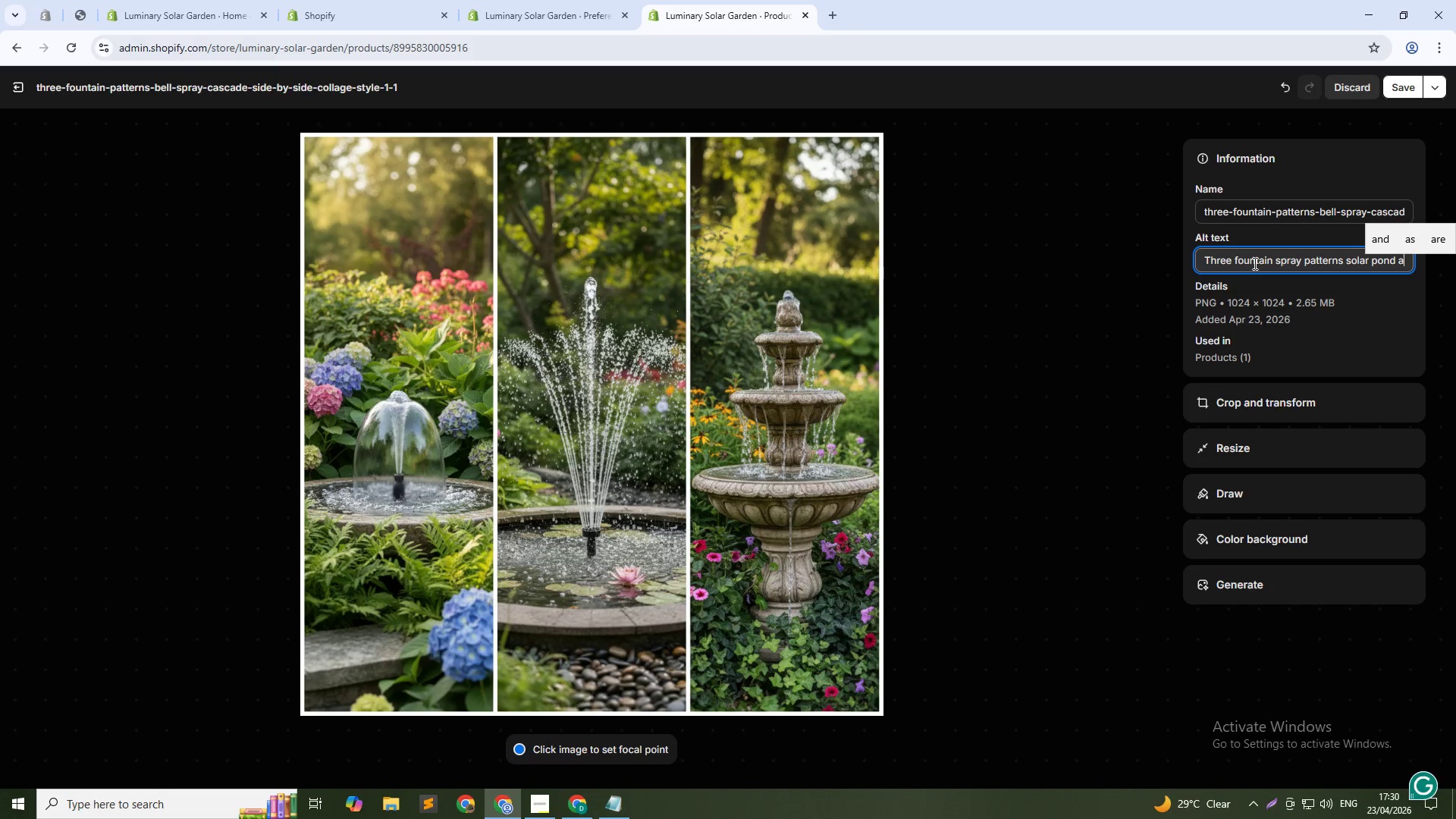 
type(ertion kit for sustainable and)
 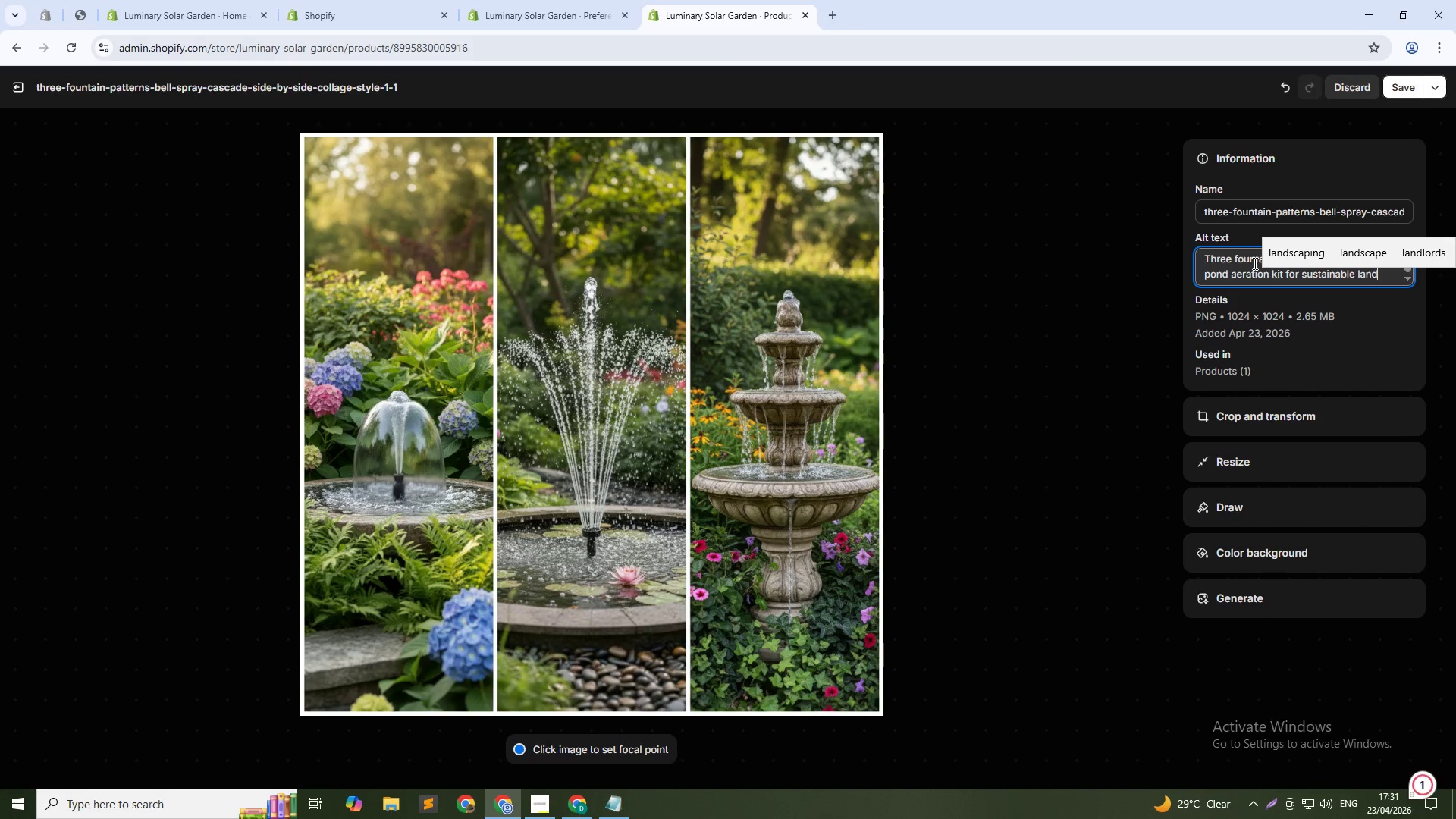 
type(scapig)
 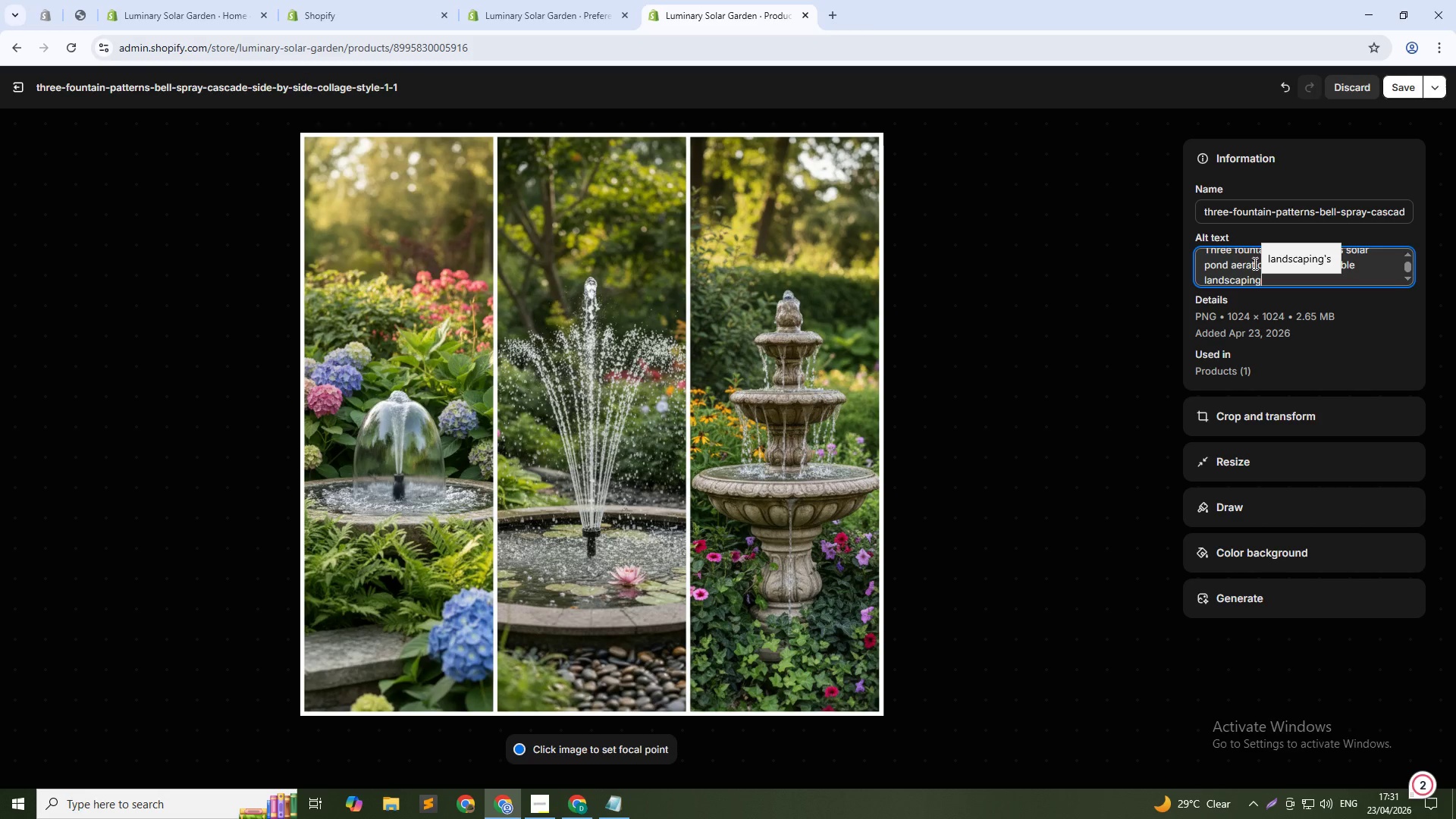 
hold_key(key=N, duration=0.33)
 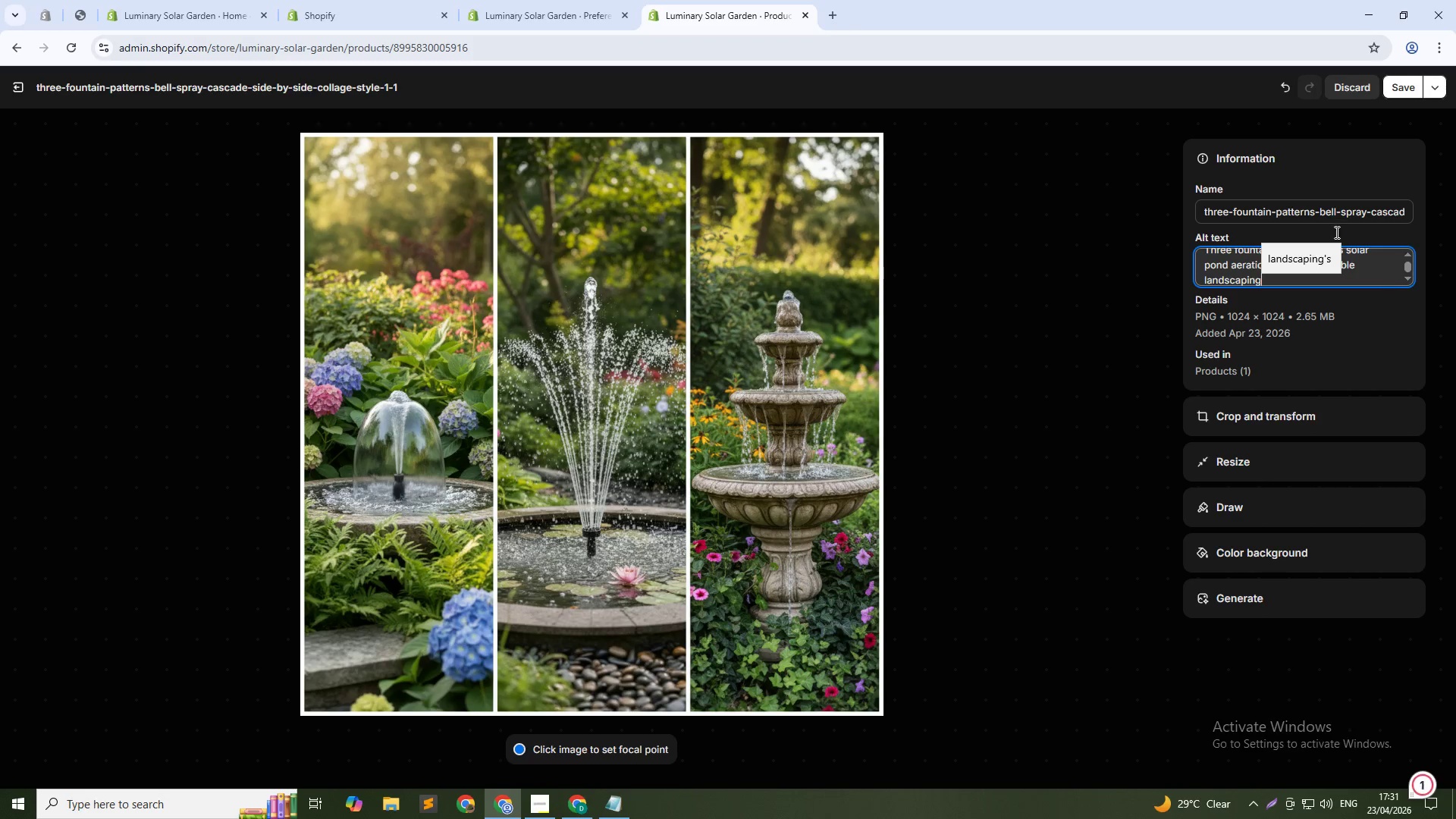 
scroll: coordinate [1341, 285], scroll_direction: down, amount: 2.0
 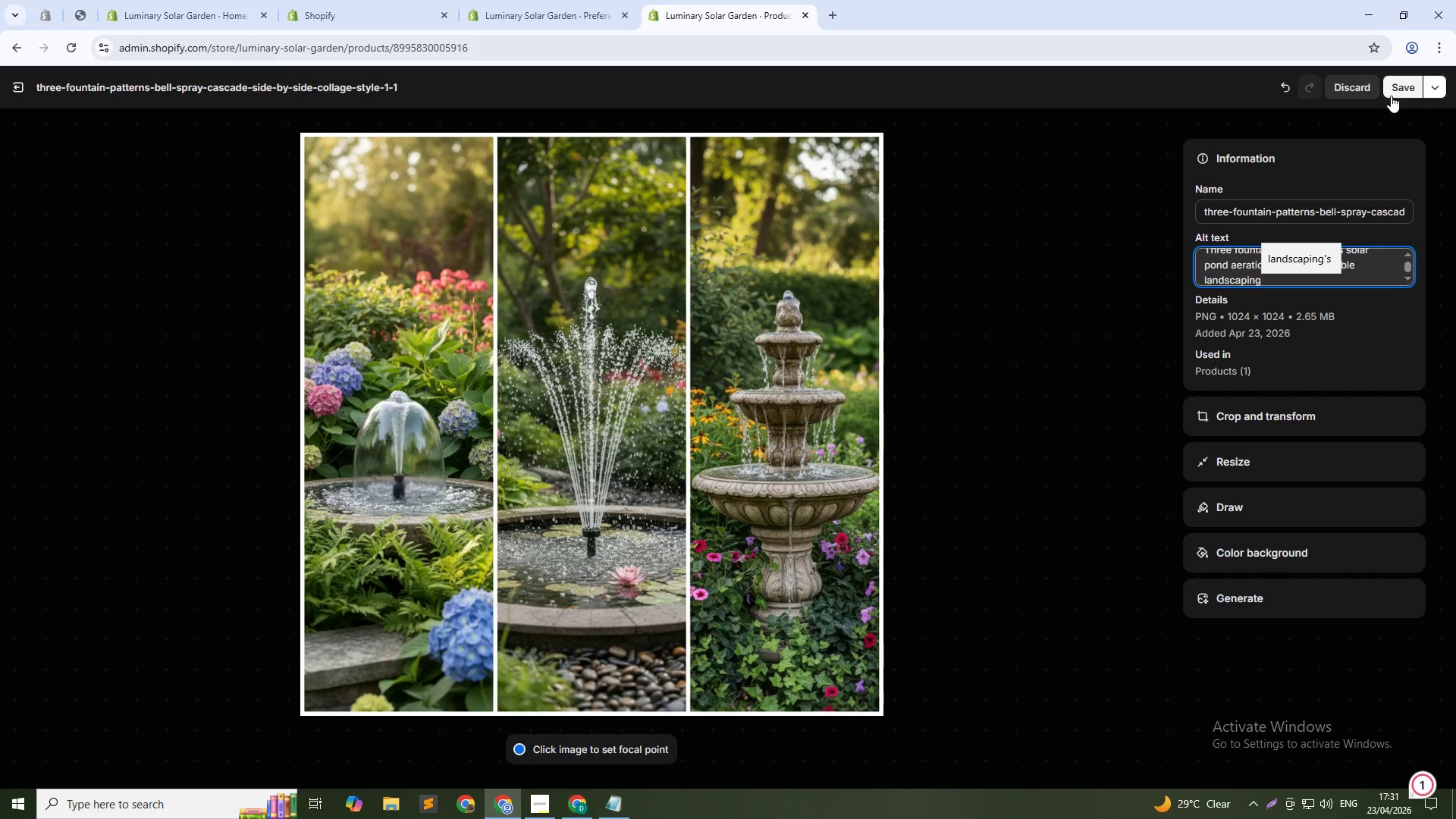 
left_click([1394, 91])
 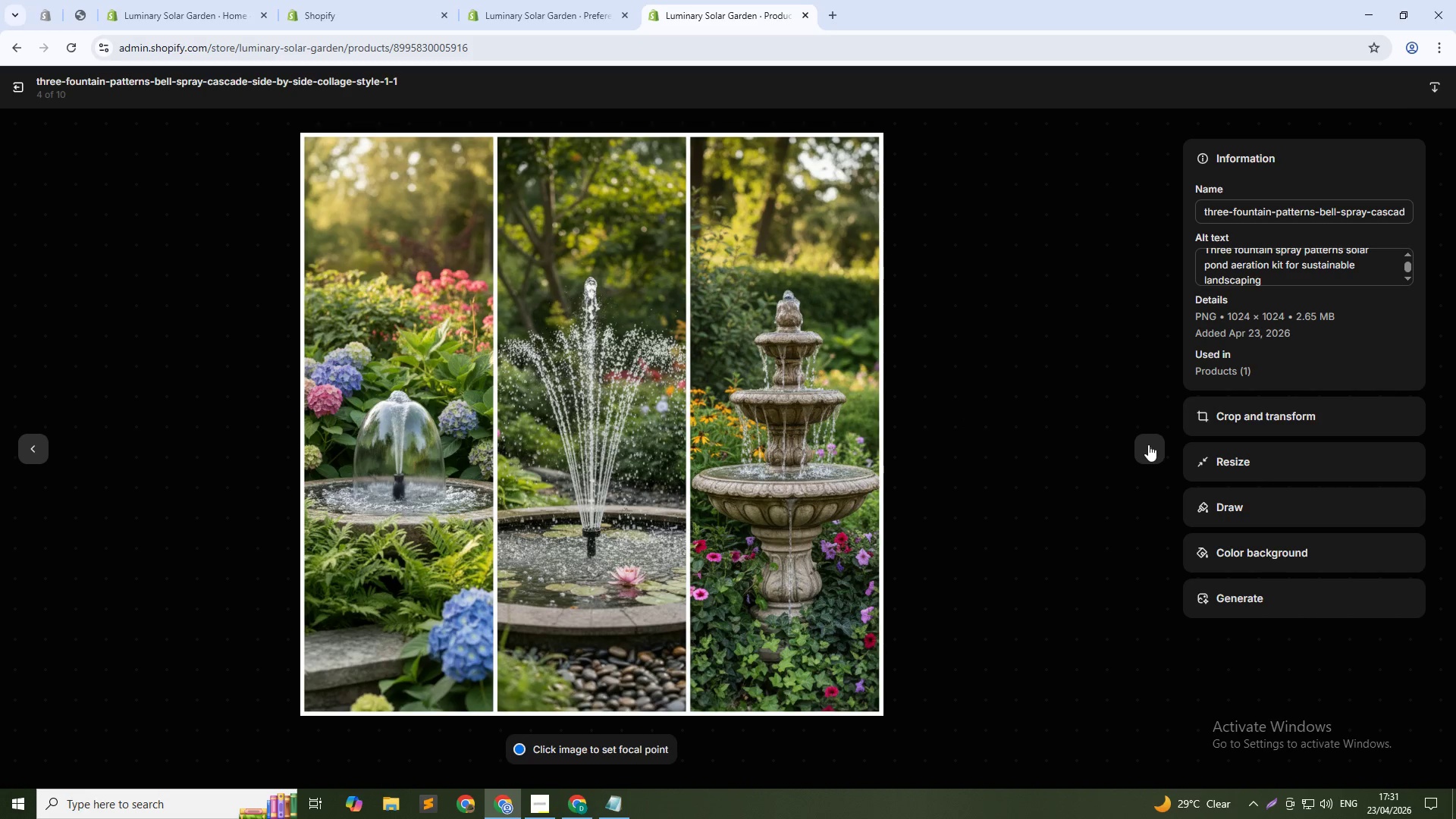 
wait(7.5)
 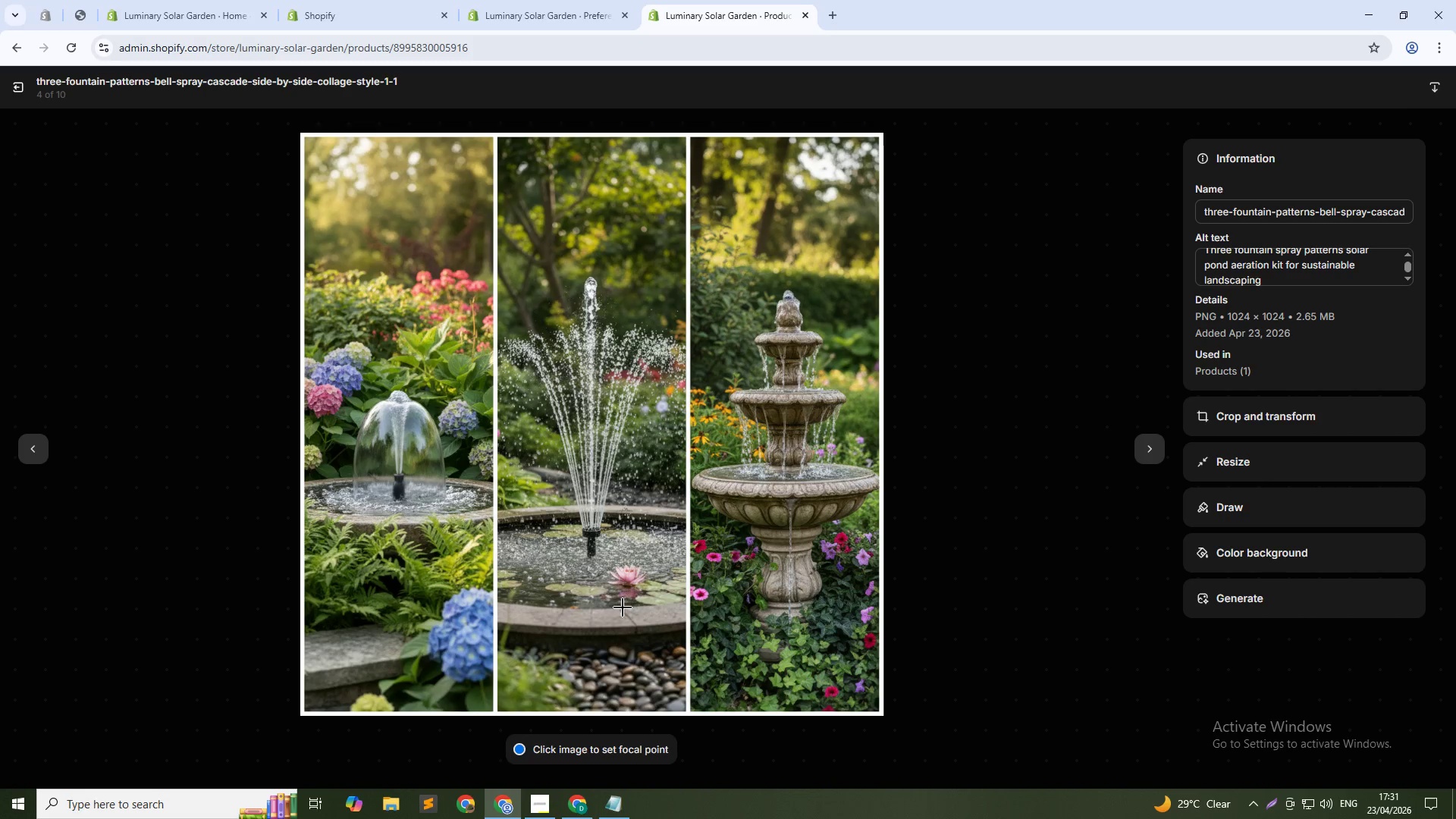 
left_click([1148, 444])
 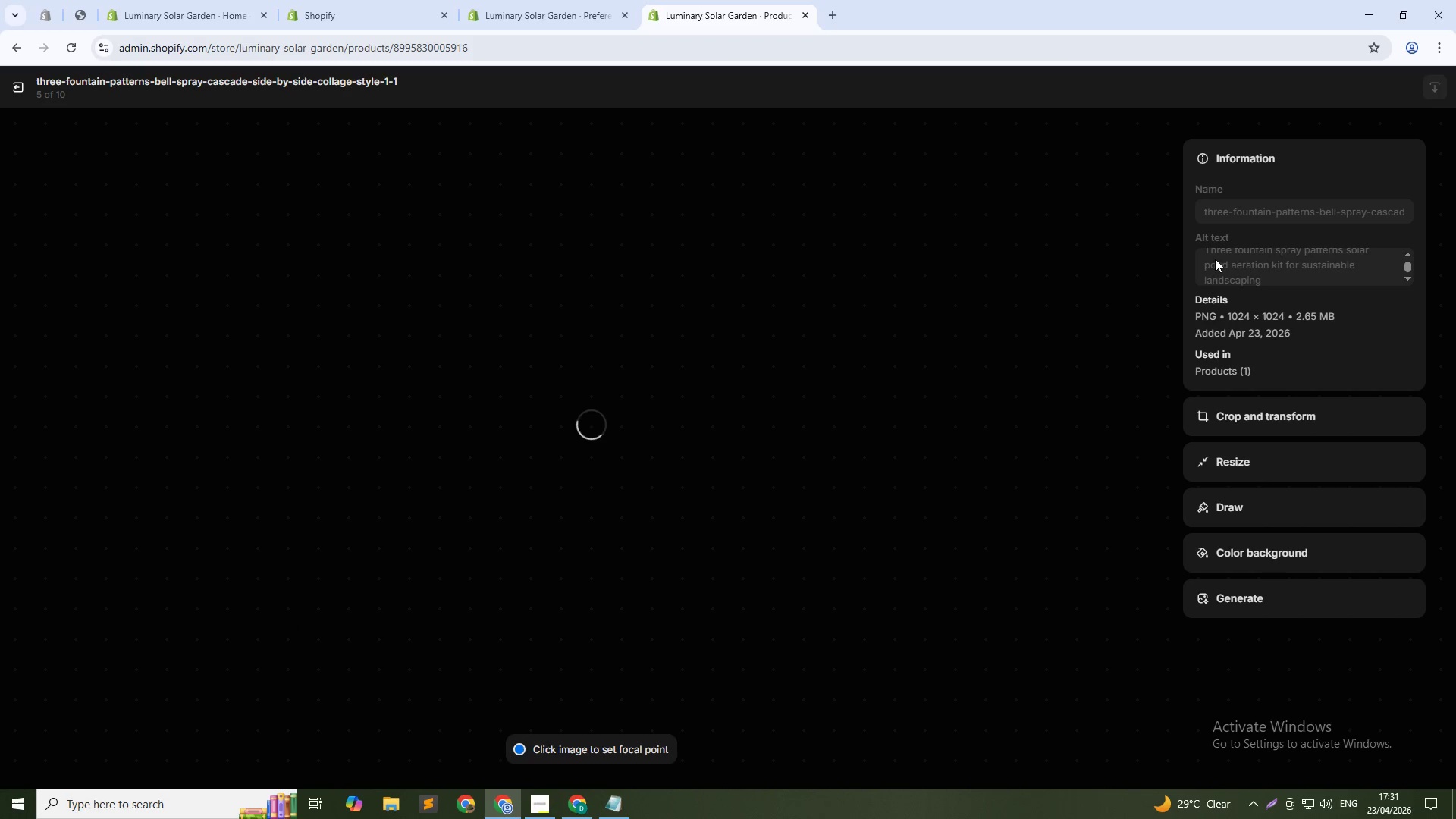 
left_click([1228, 264])
 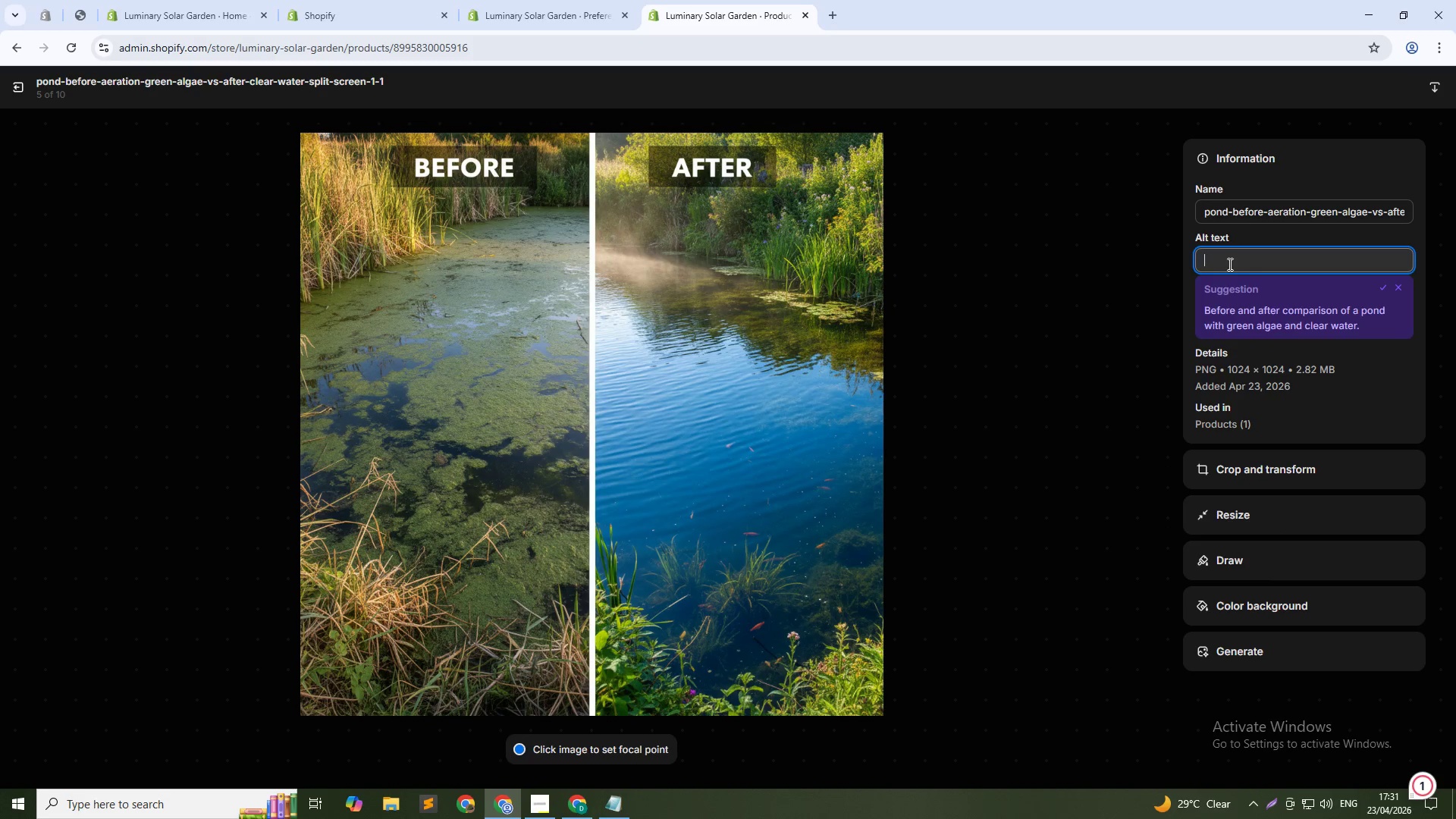 
type(Before and after - solr pond aeration kit clea)
key(Backspace)
type(aring algae from garden pod)
 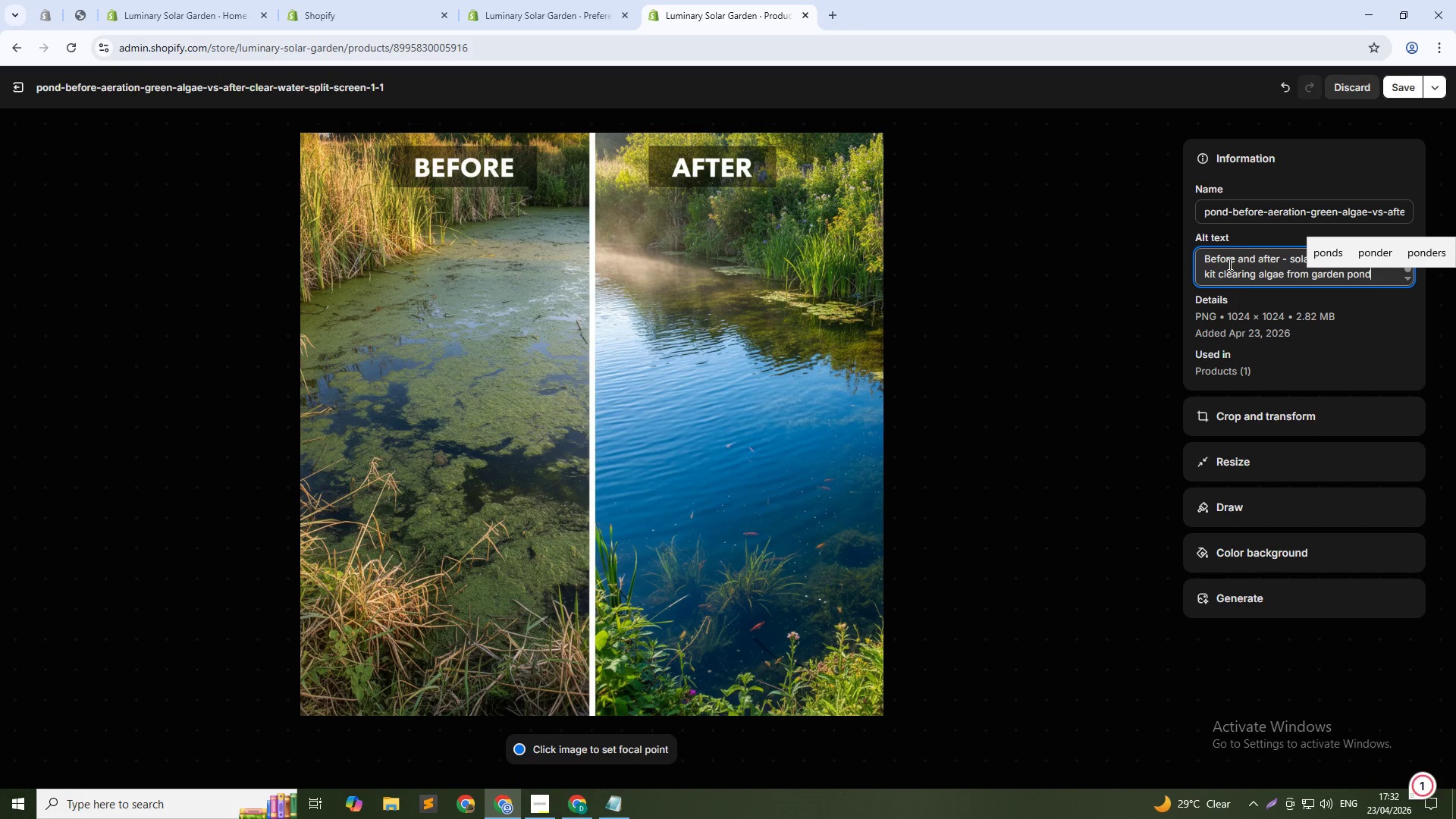 
double_click([1280, 281])
 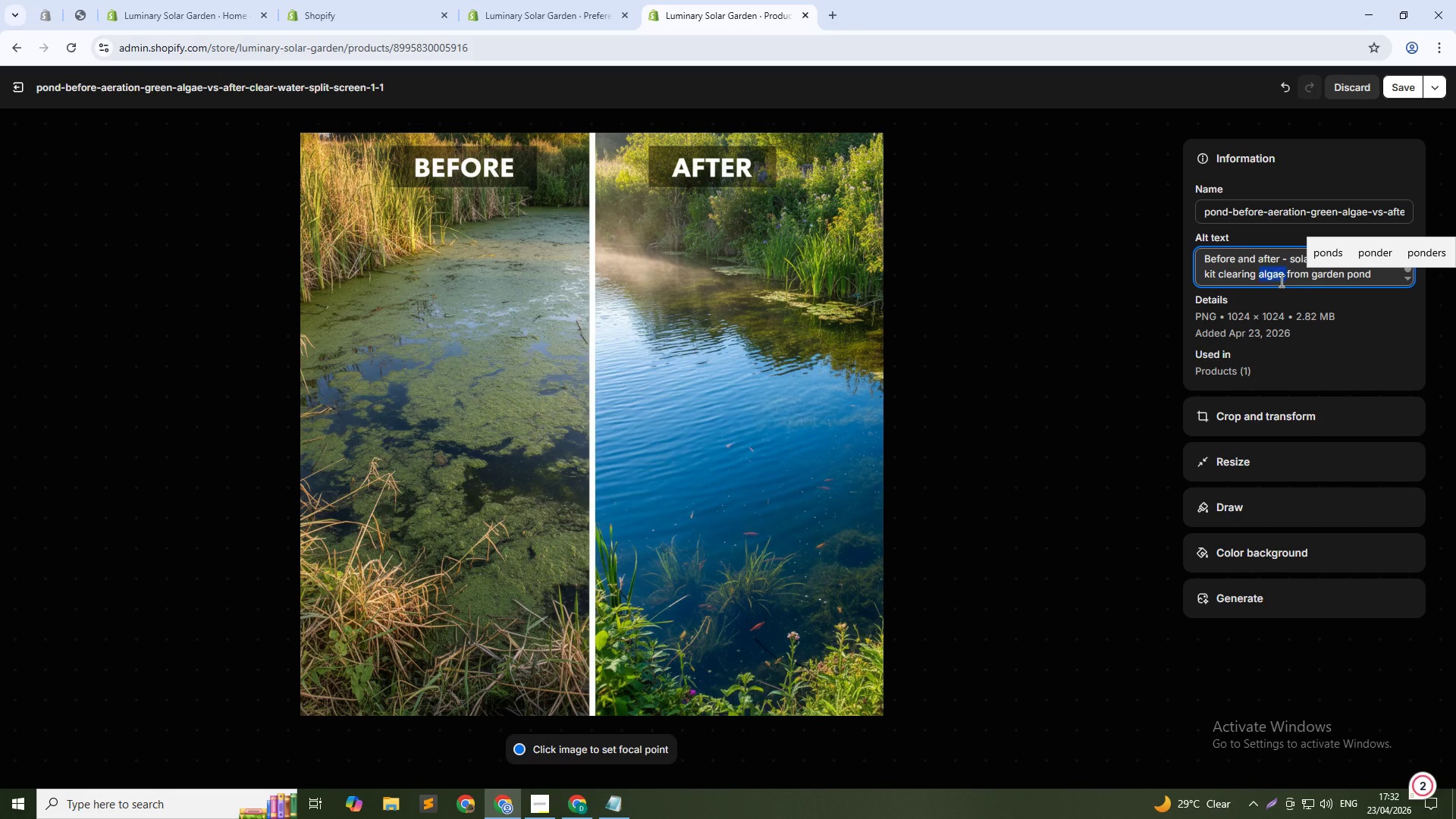 
triple_click([1280, 281])
 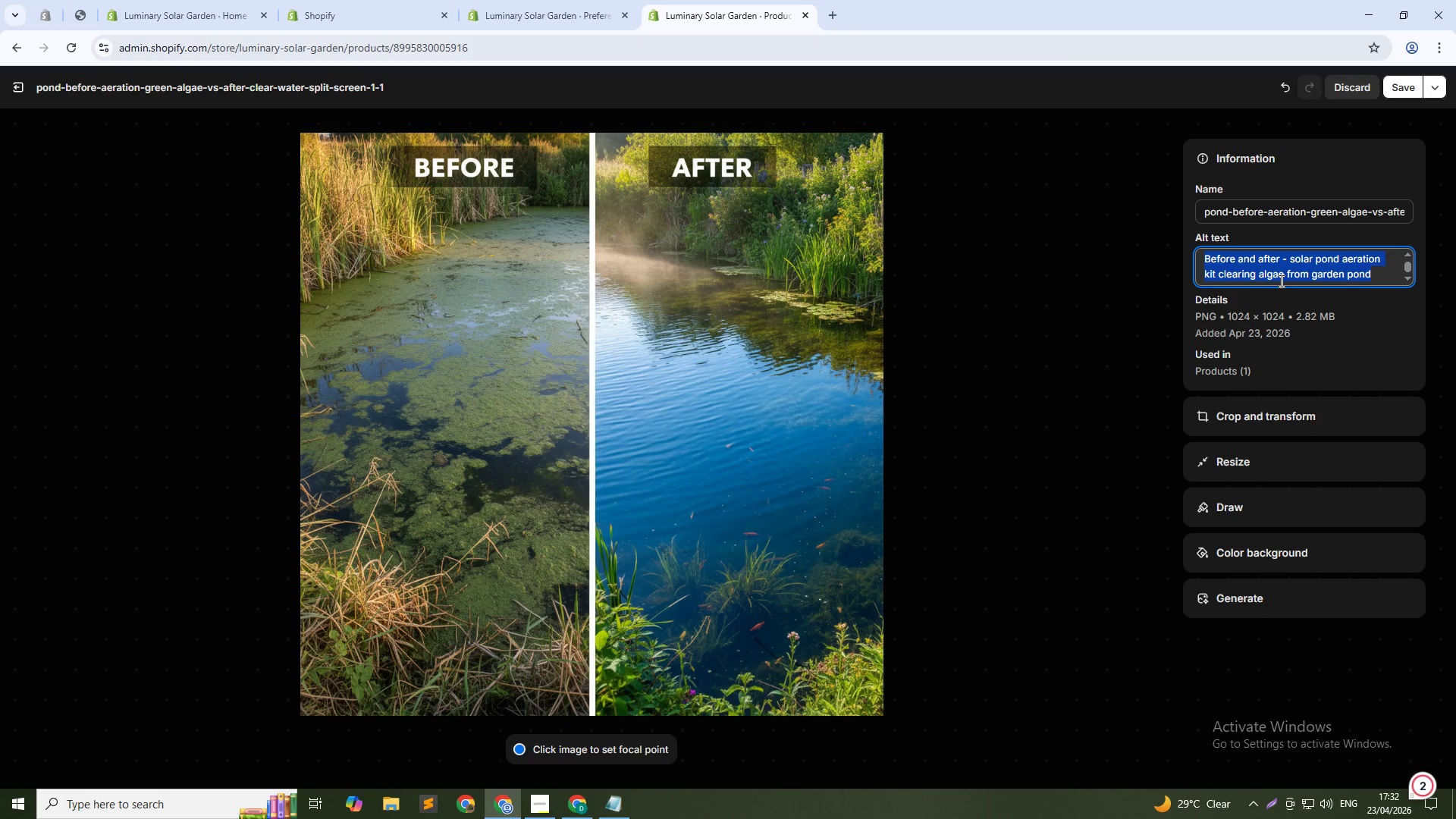 
left_click([1280, 281])
 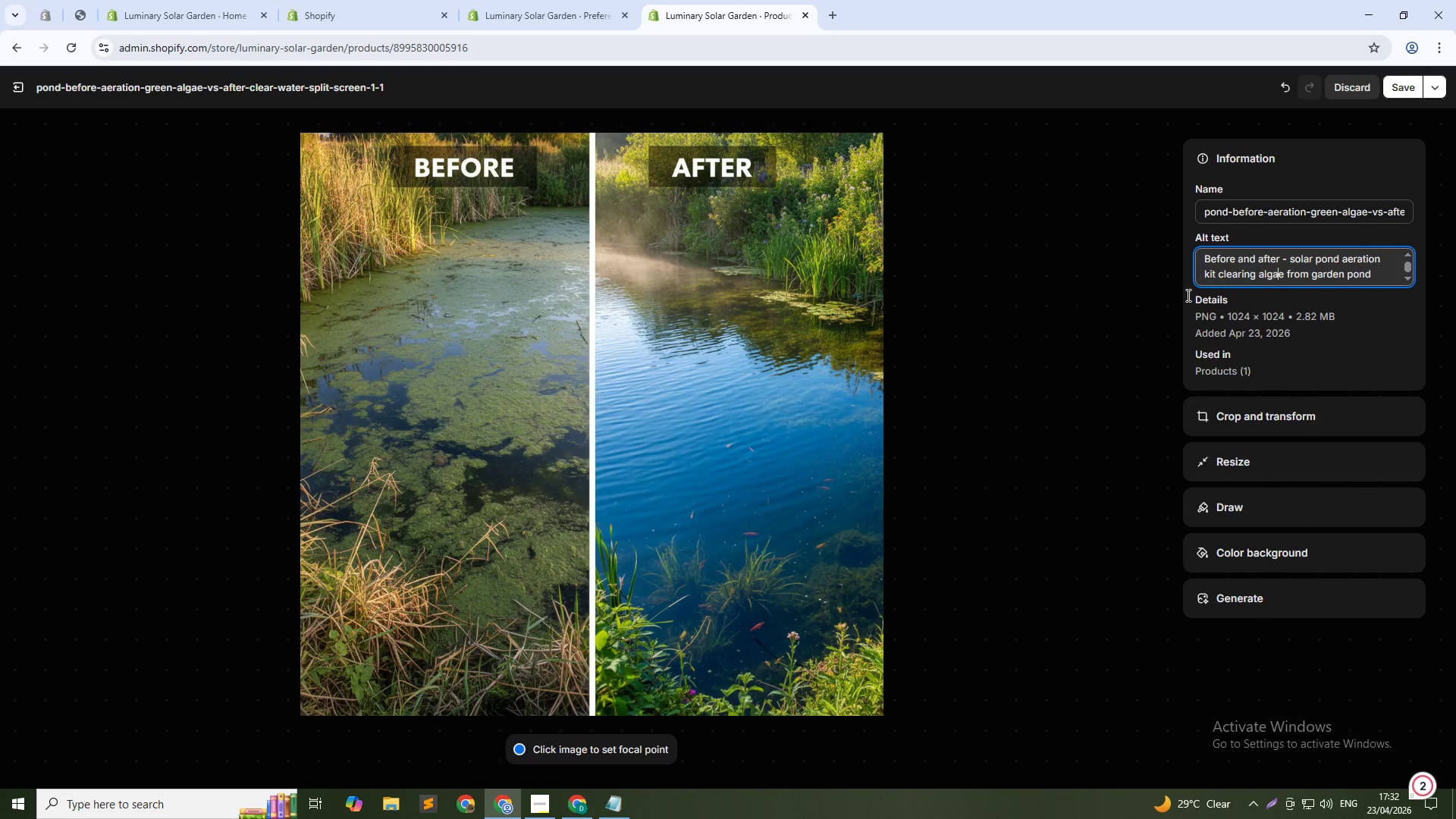 
left_click([1076, 310])
 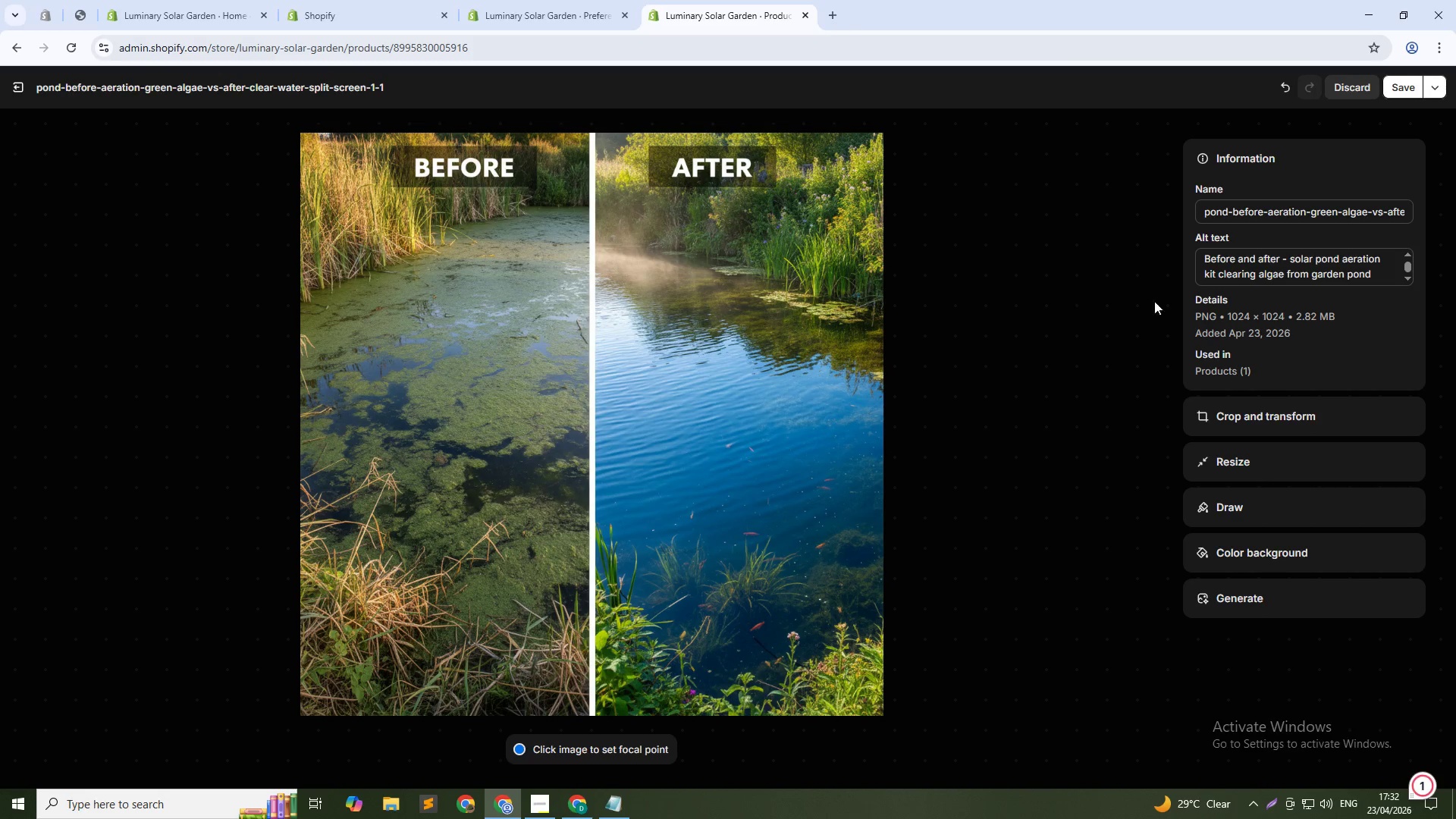 
left_click([1393, 81])
 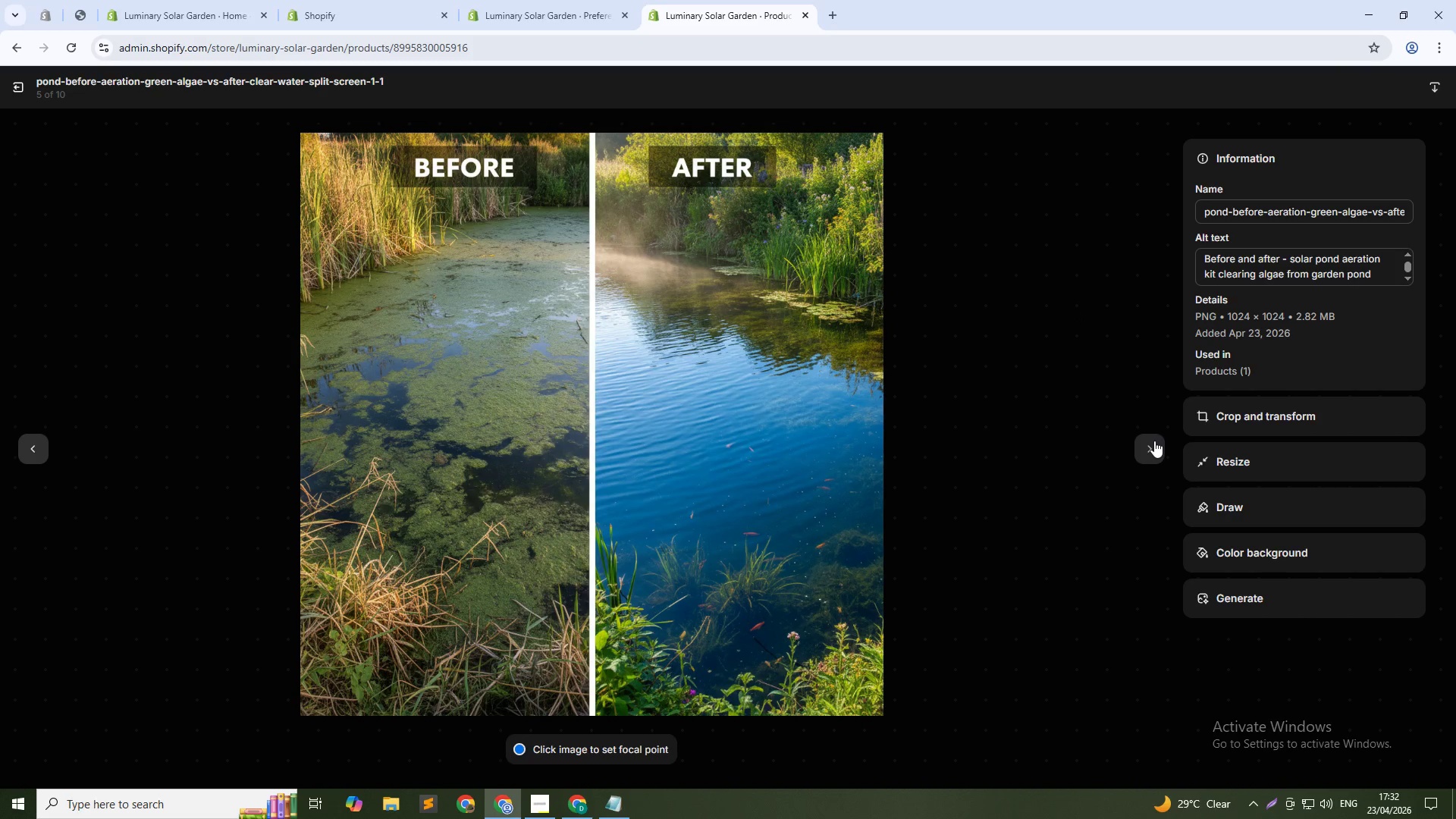 
wait(6.34)
 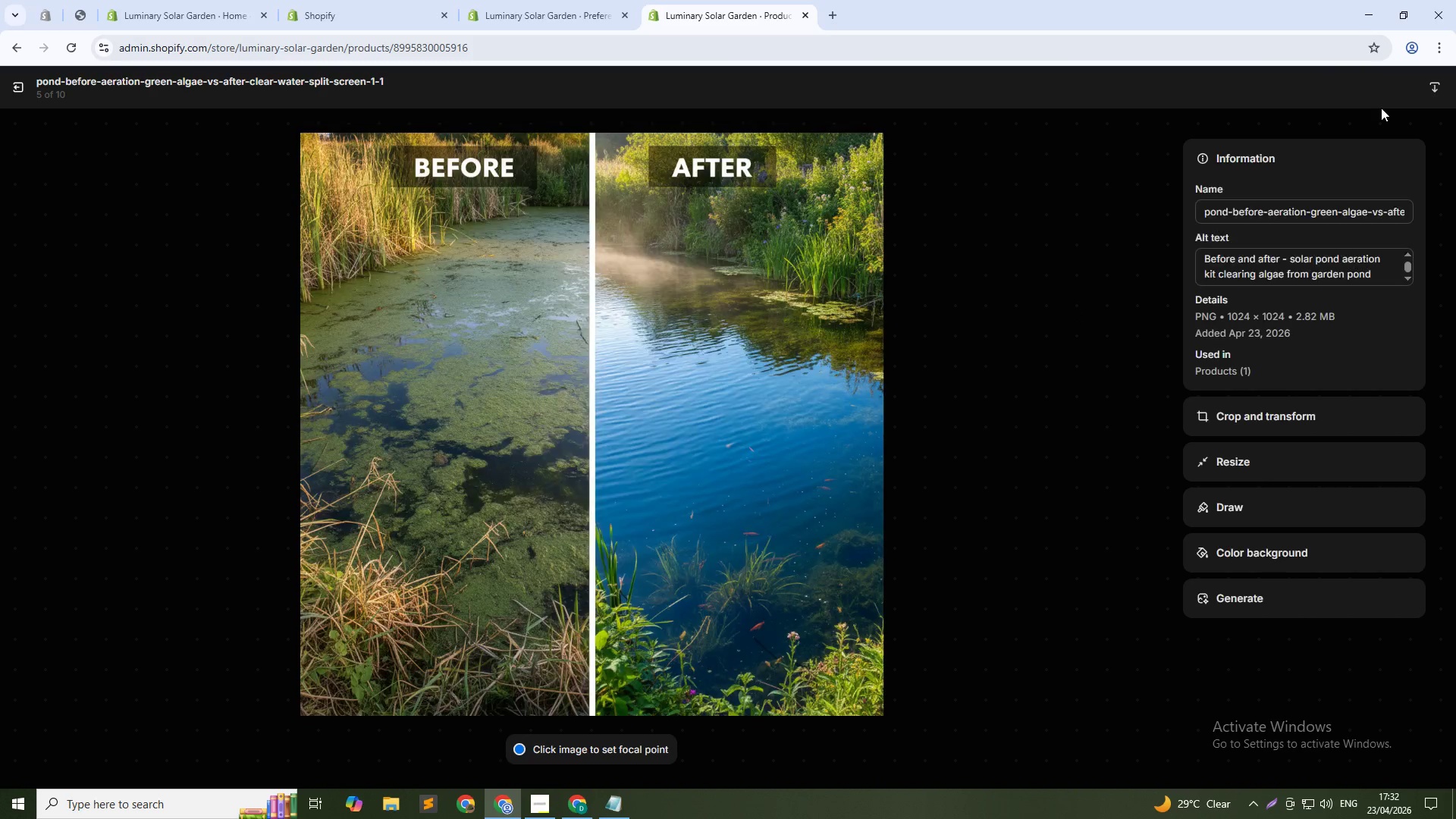 
left_click([1154, 441])
 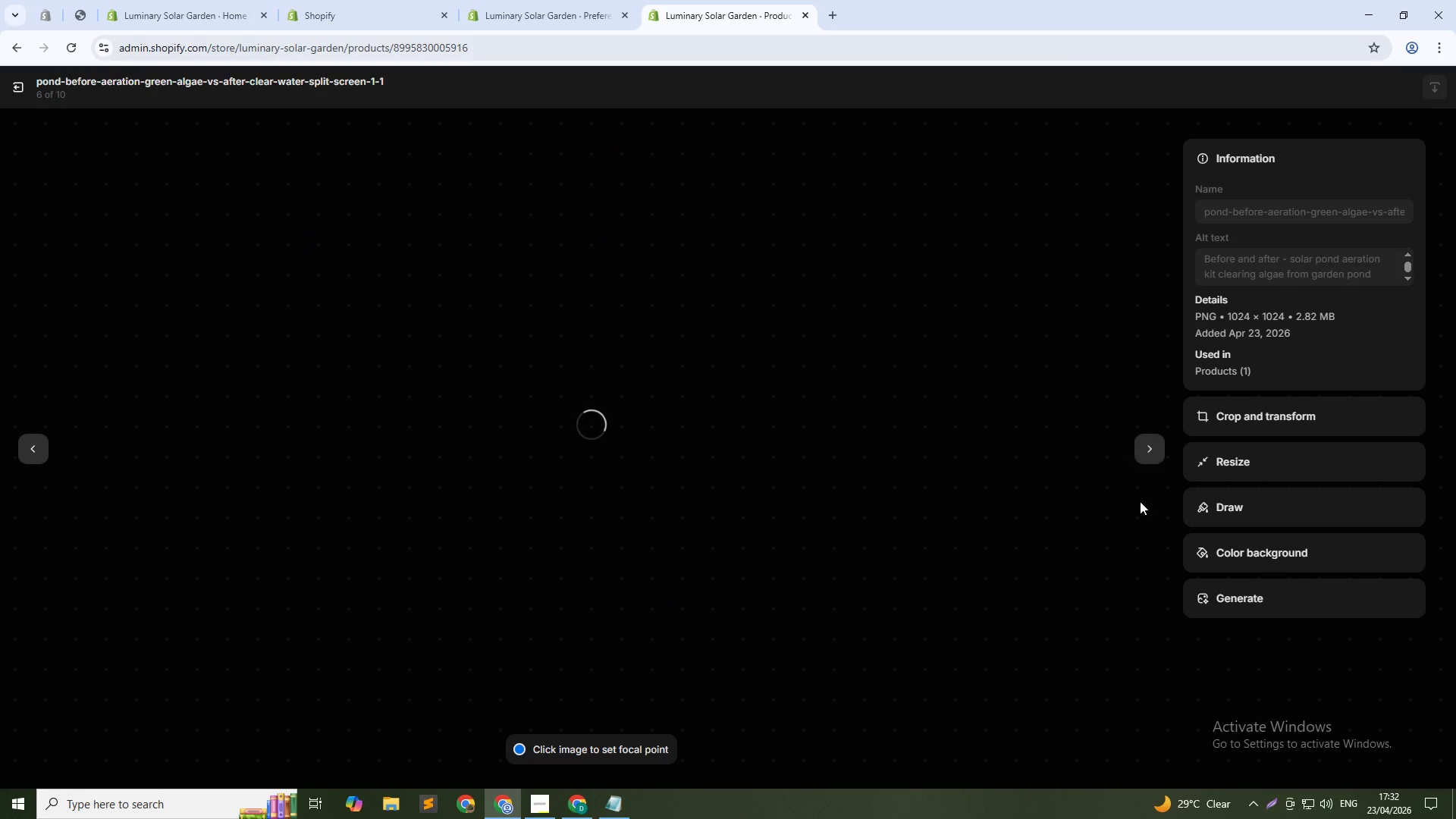 
mouse_move([1150, 435])
 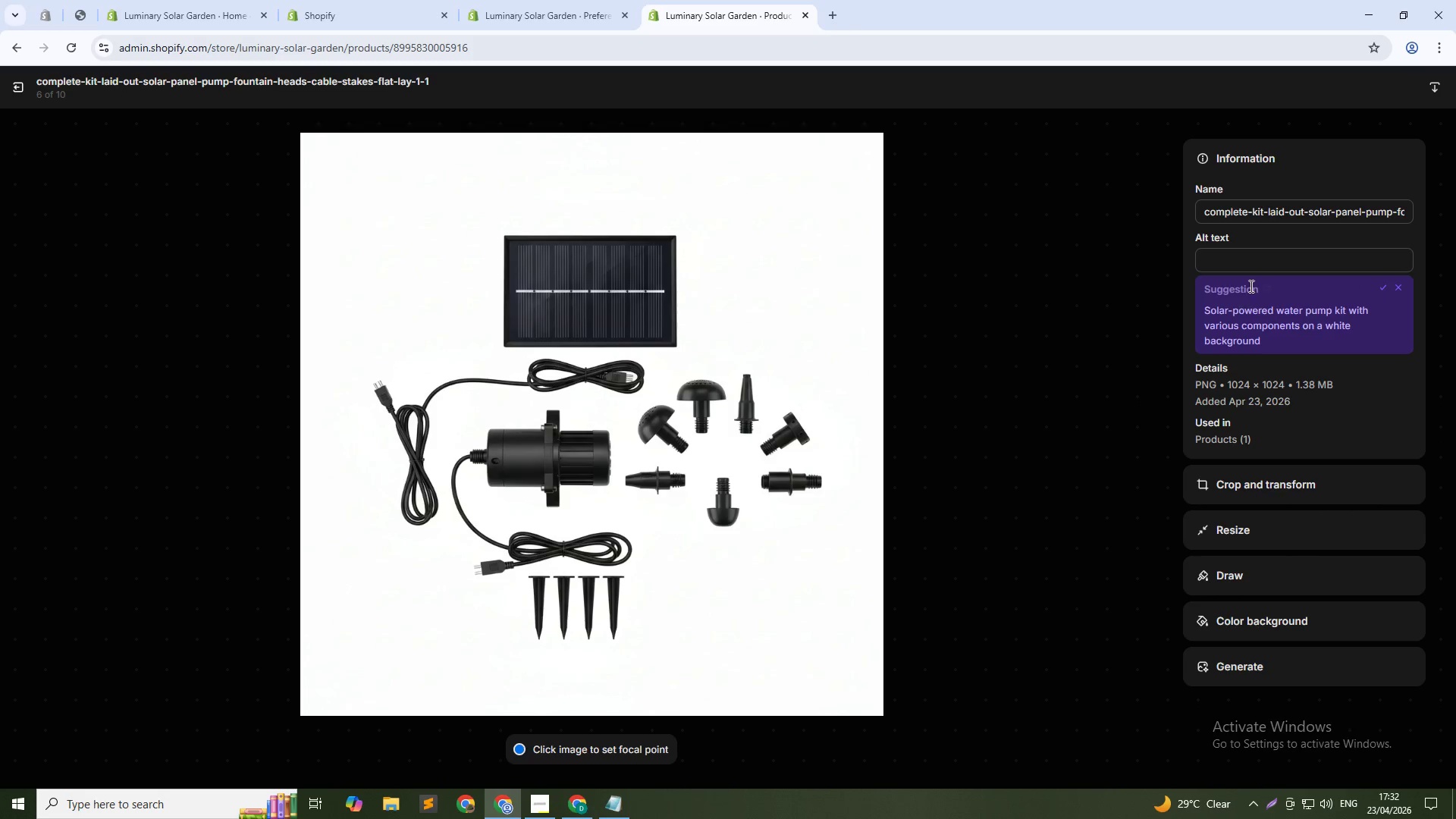 
left_click([1252, 256])
 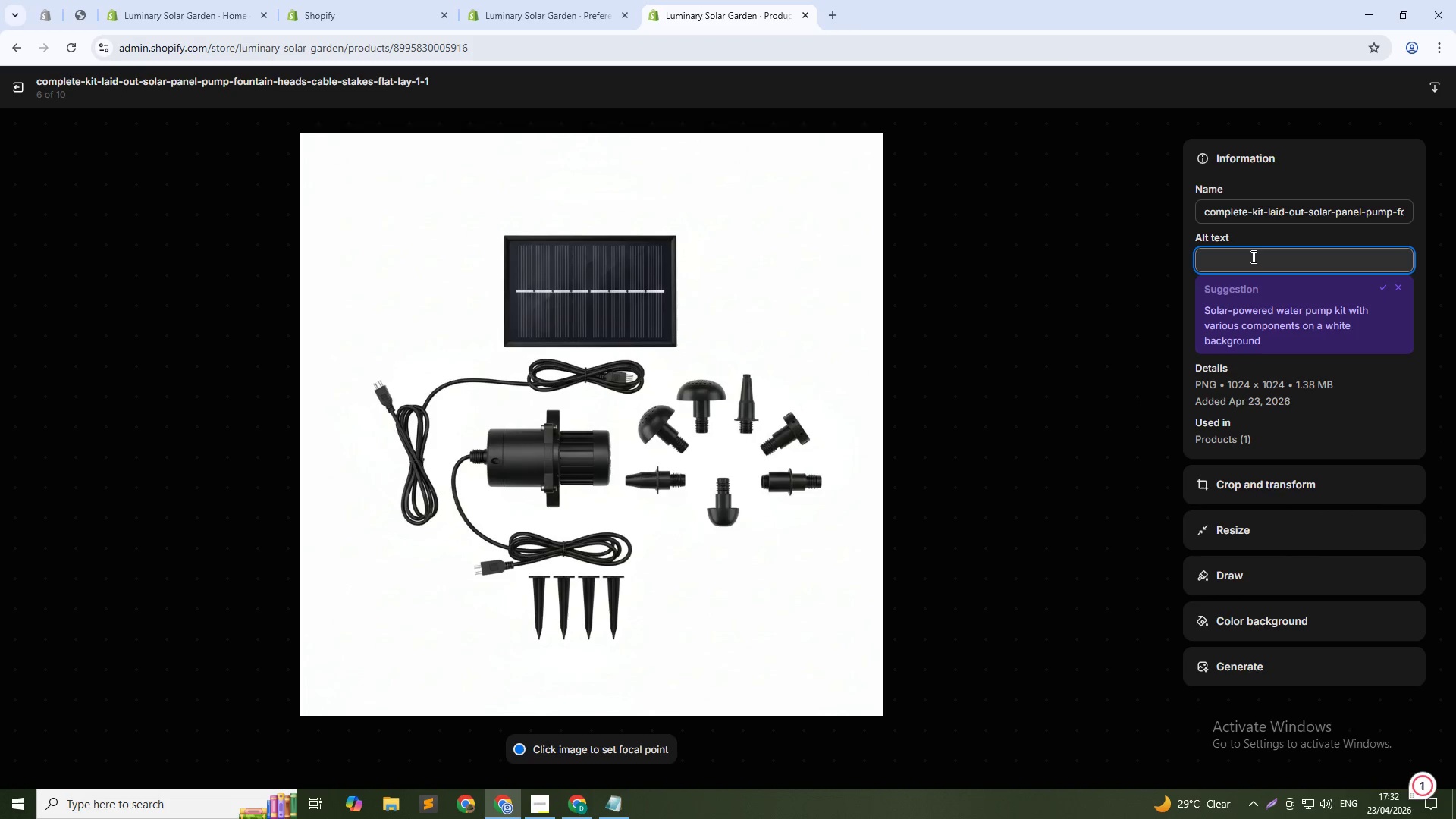 
wait(6.56)
 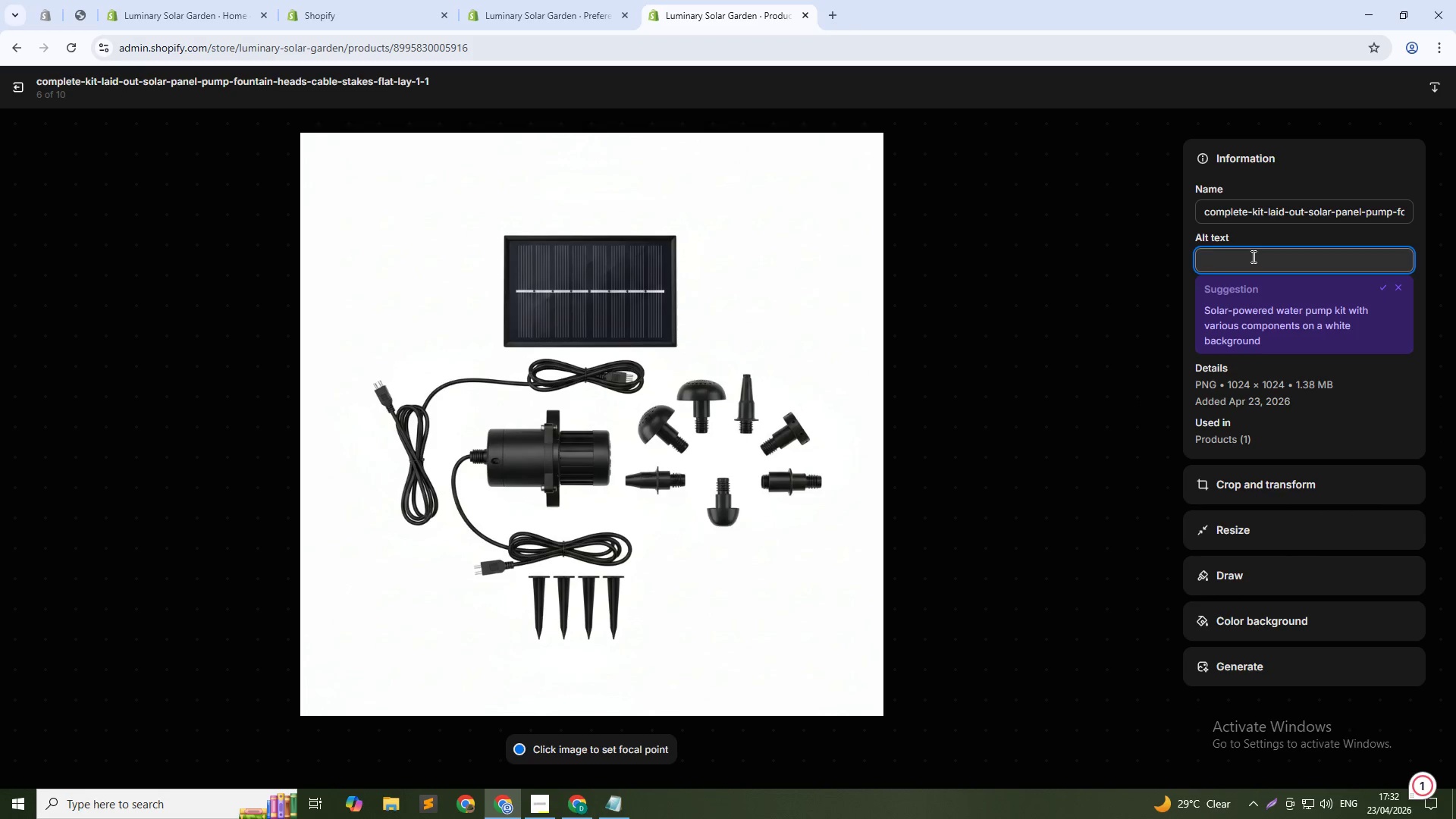 
left_click([36, 450])
 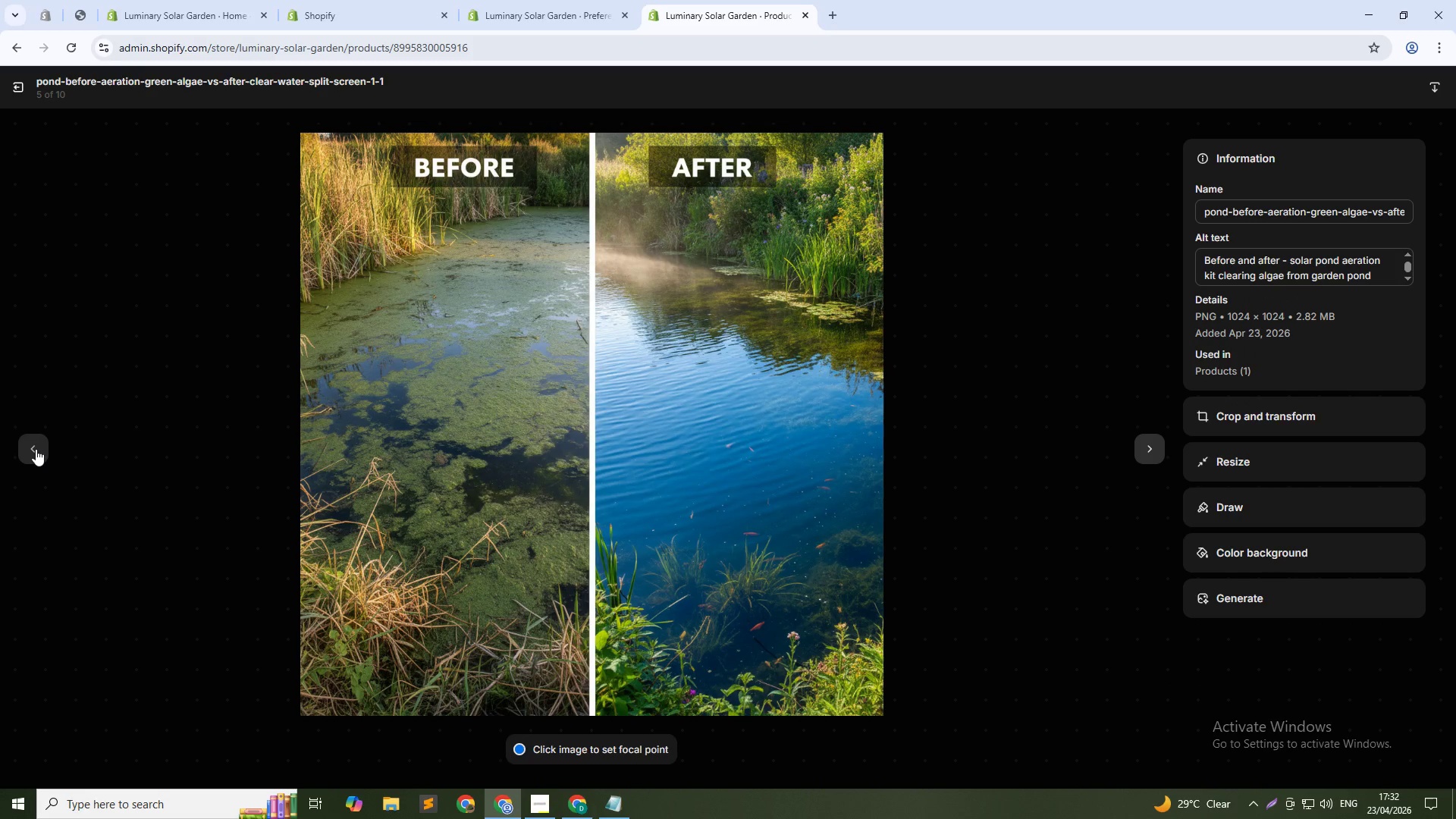 
wait(8.34)
 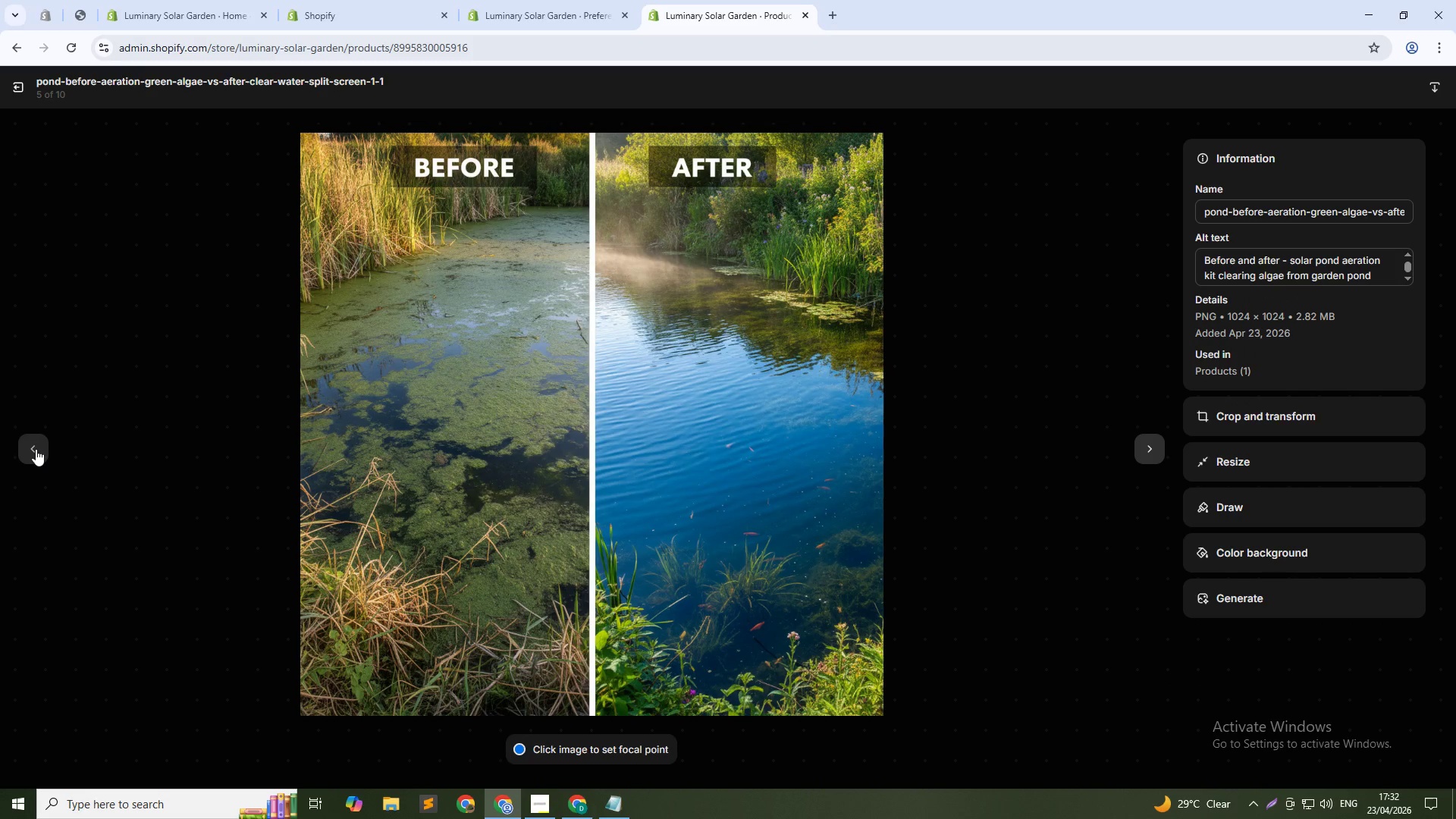 
left_click([1149, 450])
 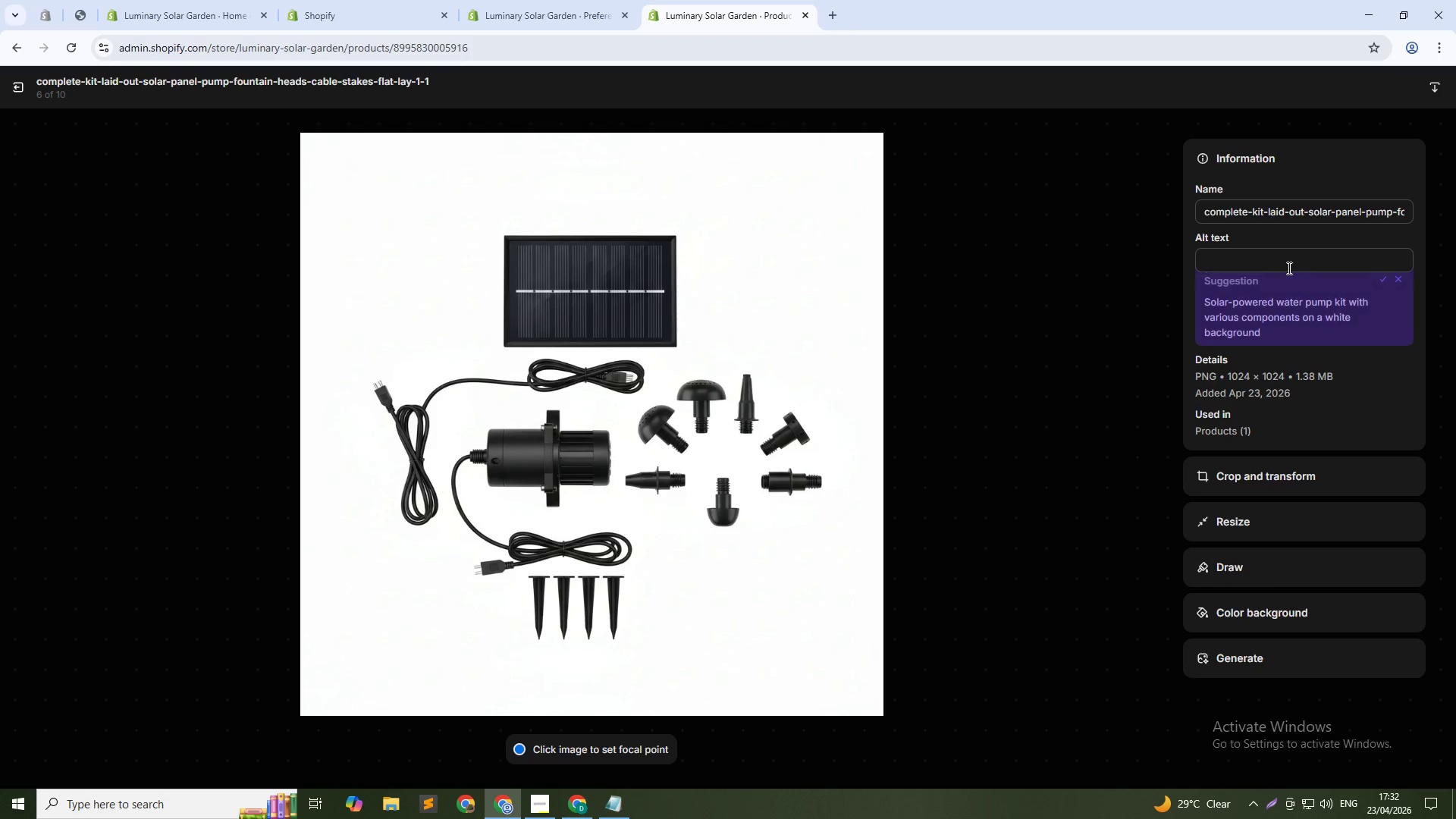 
left_click([1271, 253])
 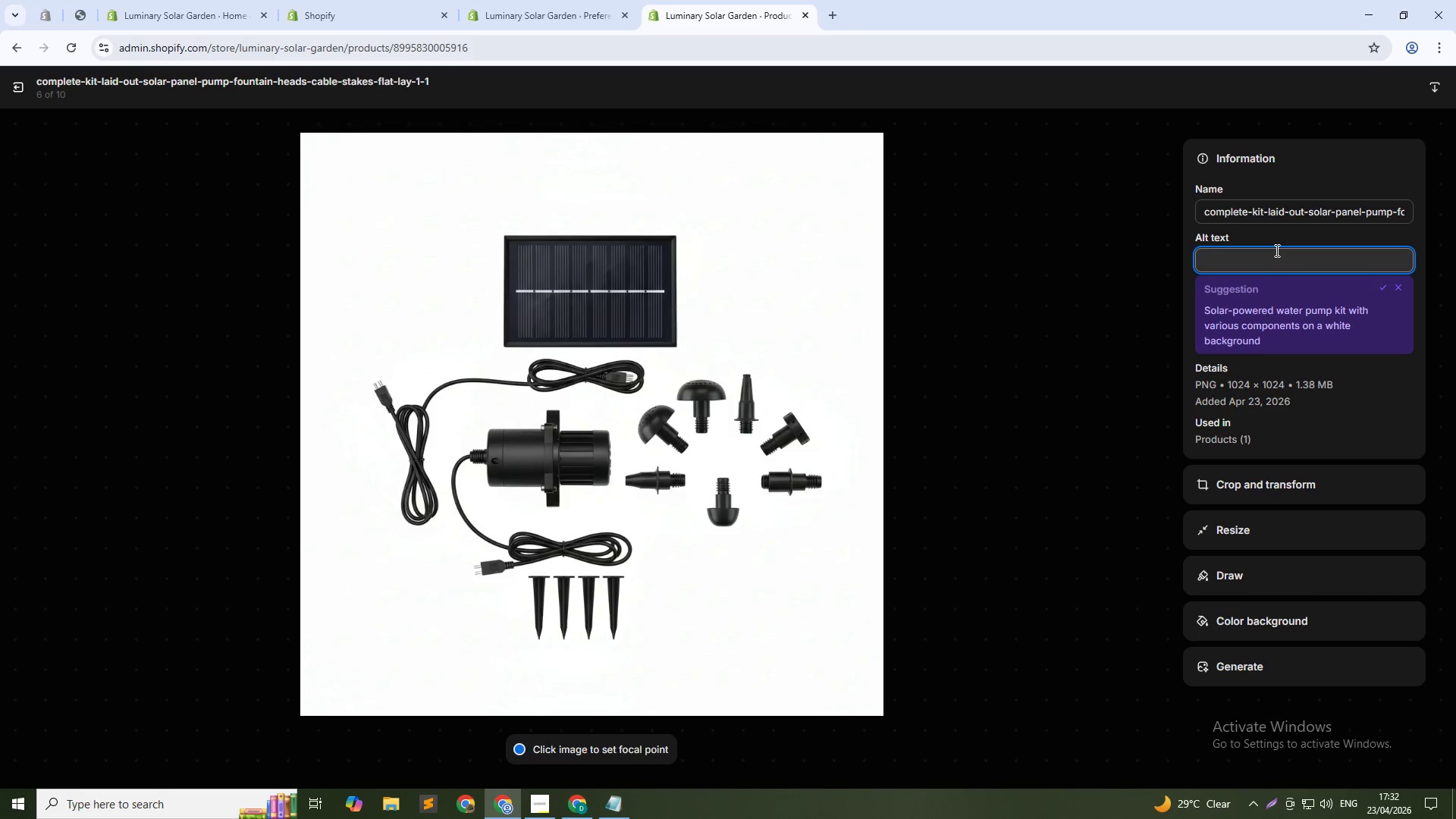 
type(Complw)
key(Backspace)
type(ete solr)
key(Backspace)
key(Backspace)
key(Backspace)
type(lar pond ae)
 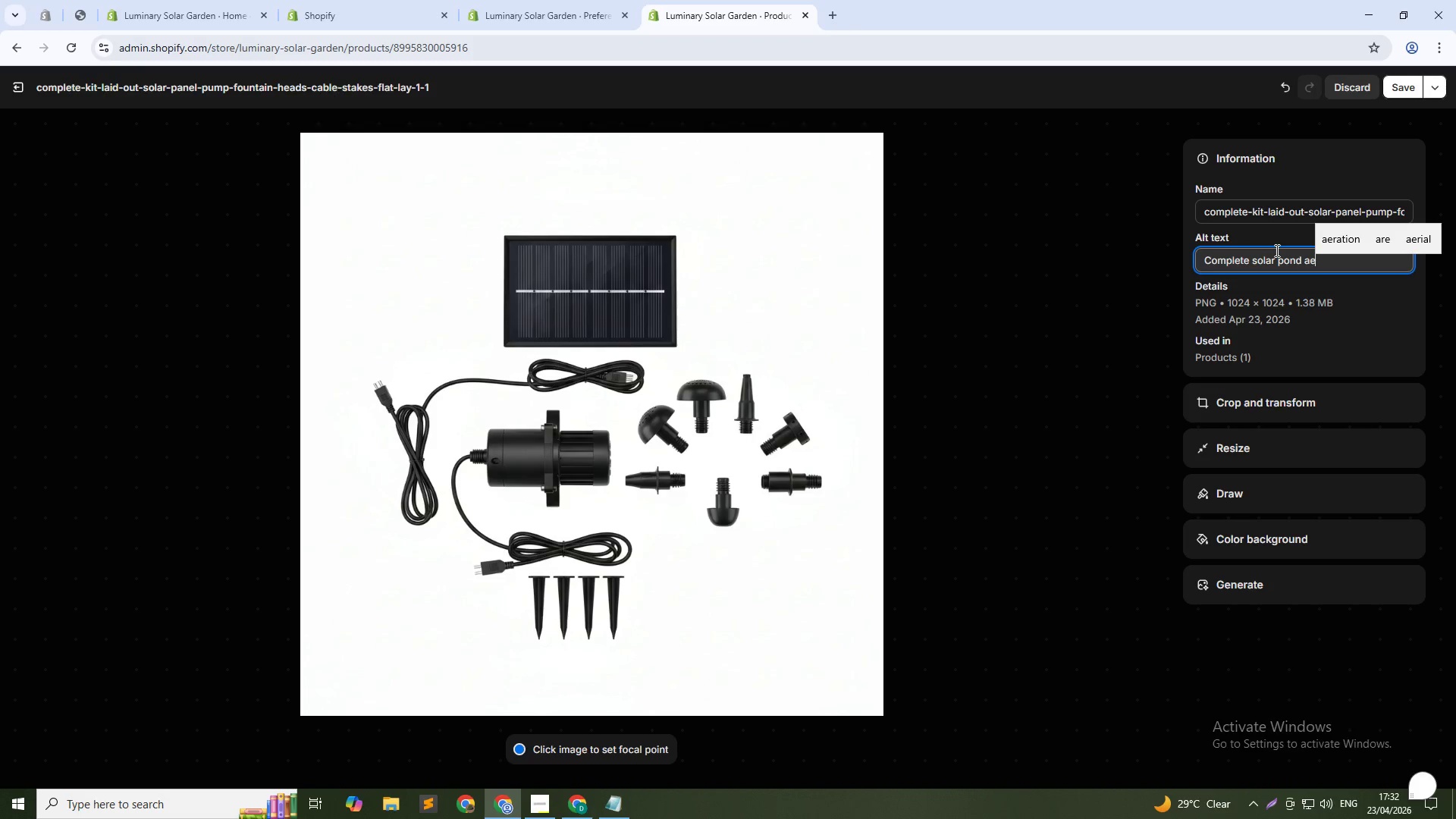 
type(ration kit- sustainable water feature for eco-friendly gardens)
 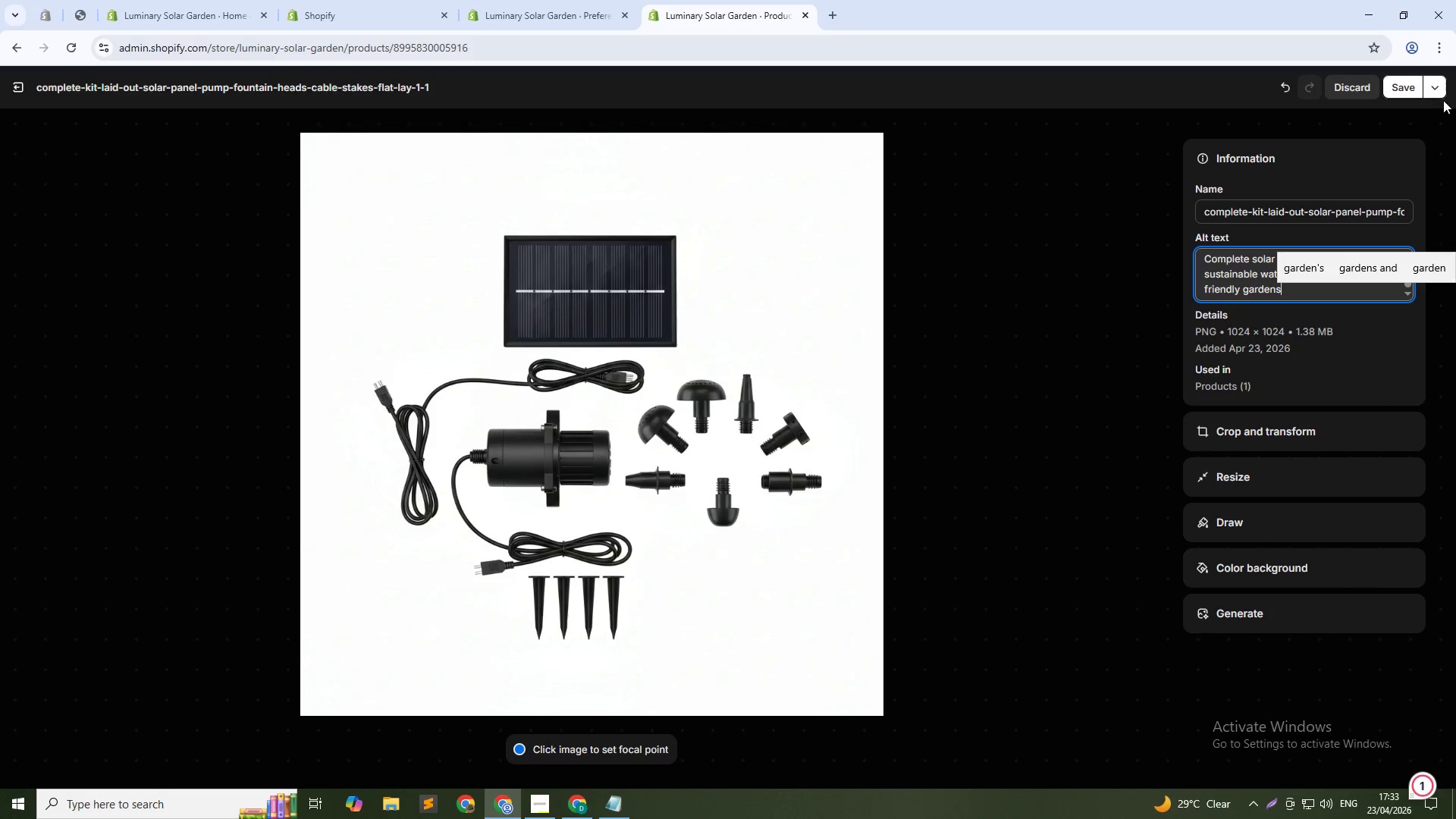 
left_click([1400, 89])
 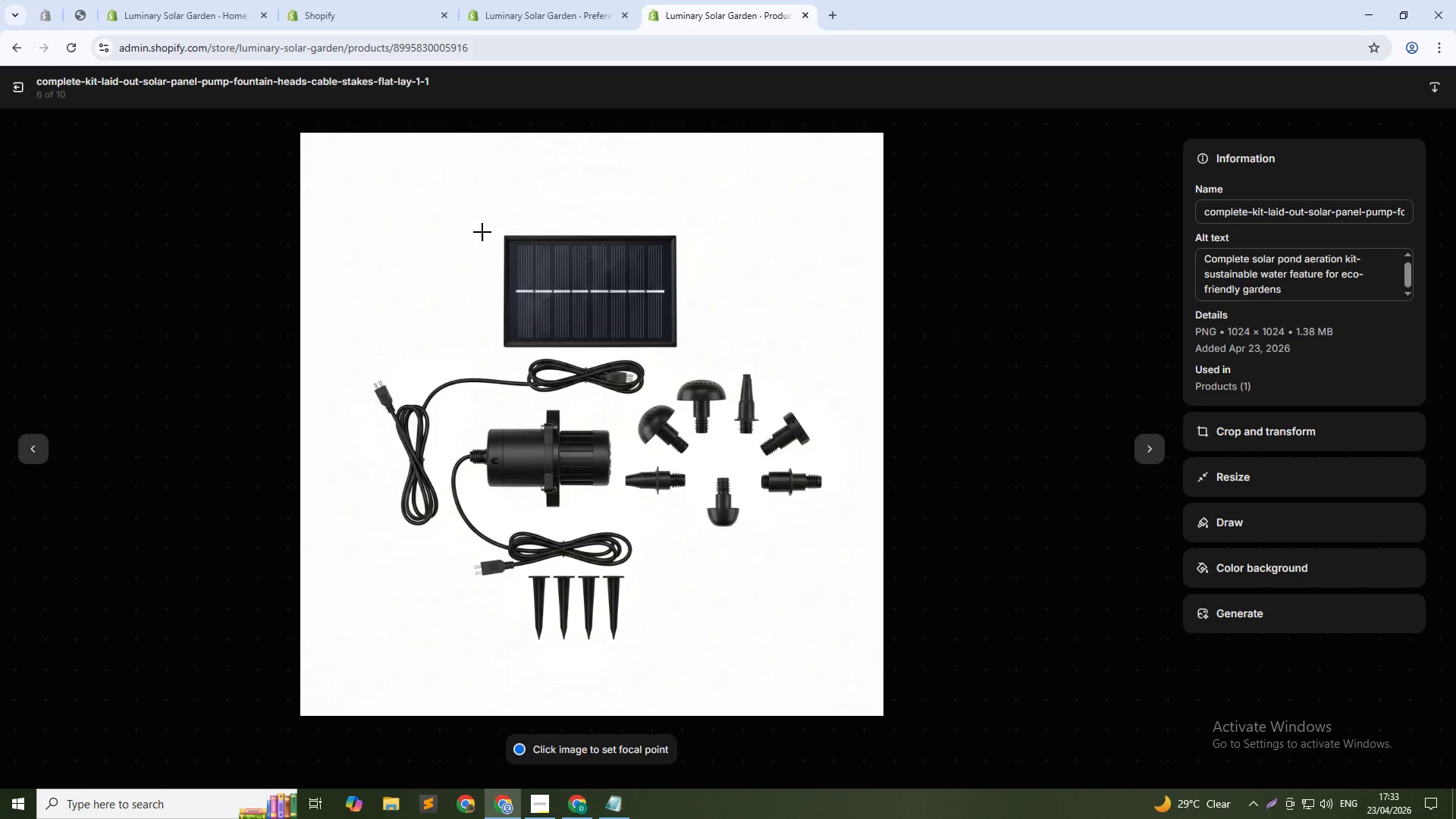 
wait(20.73)
 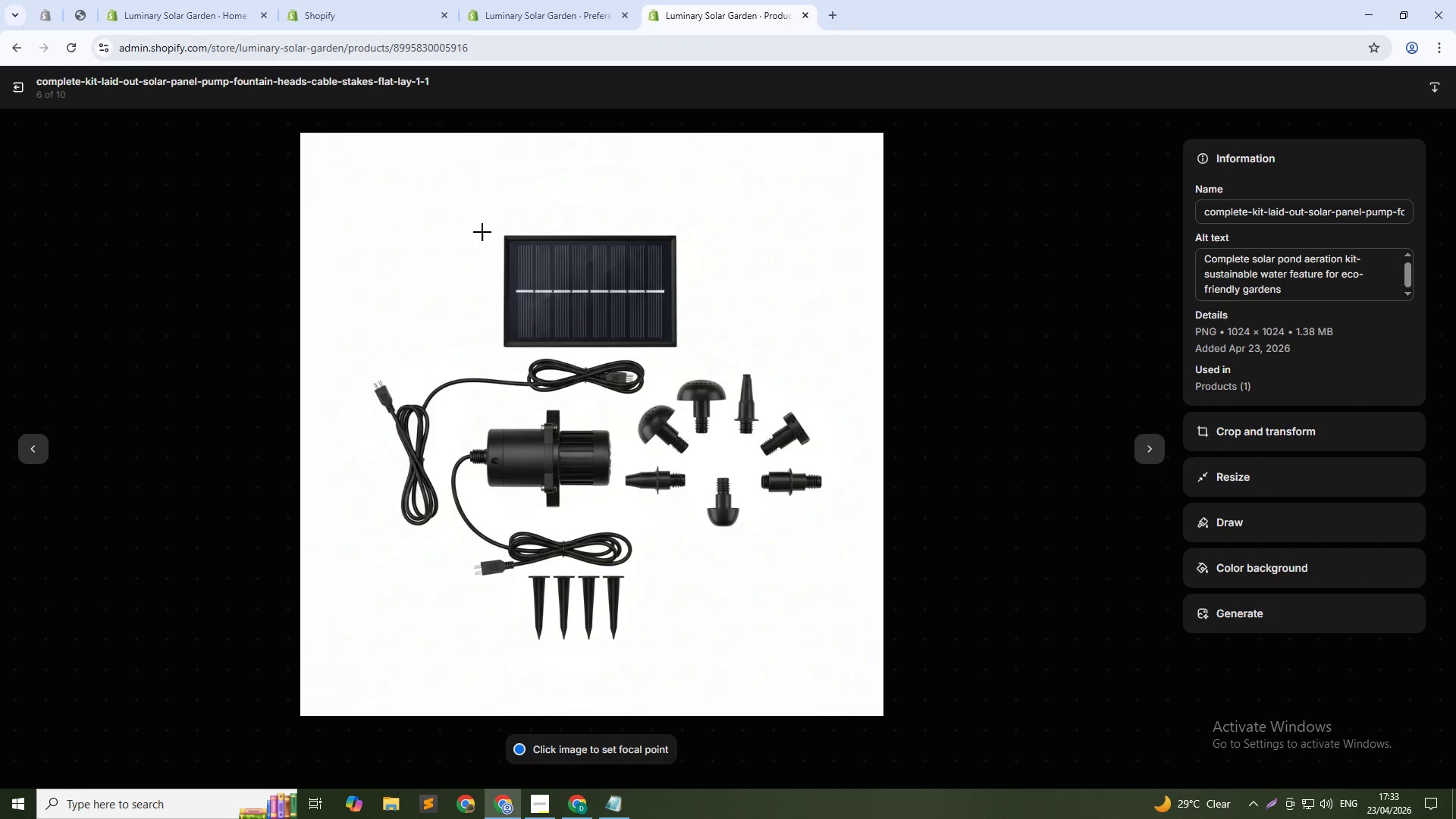 
left_click([1158, 463])
 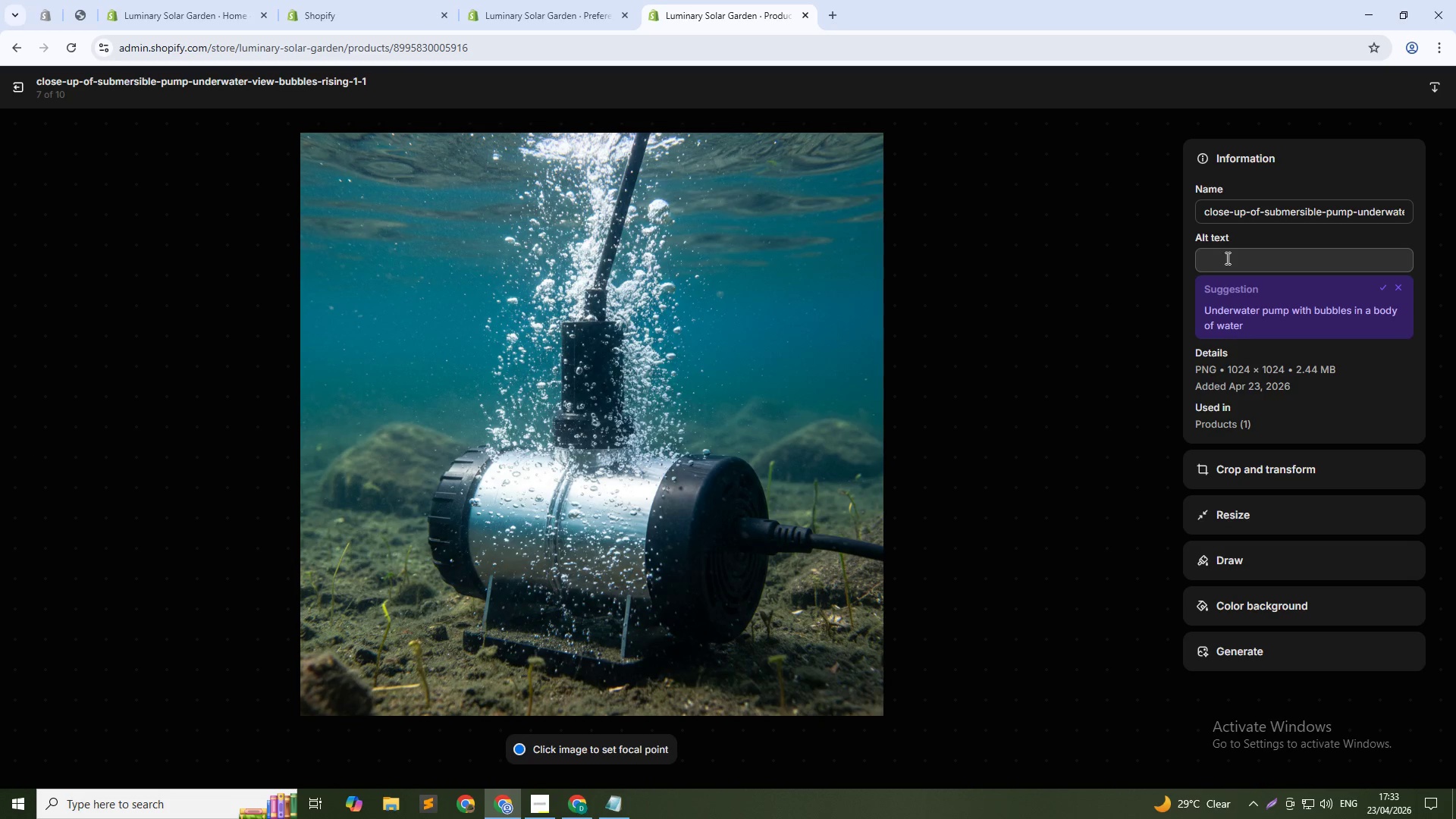 
left_click([1226, 258])
 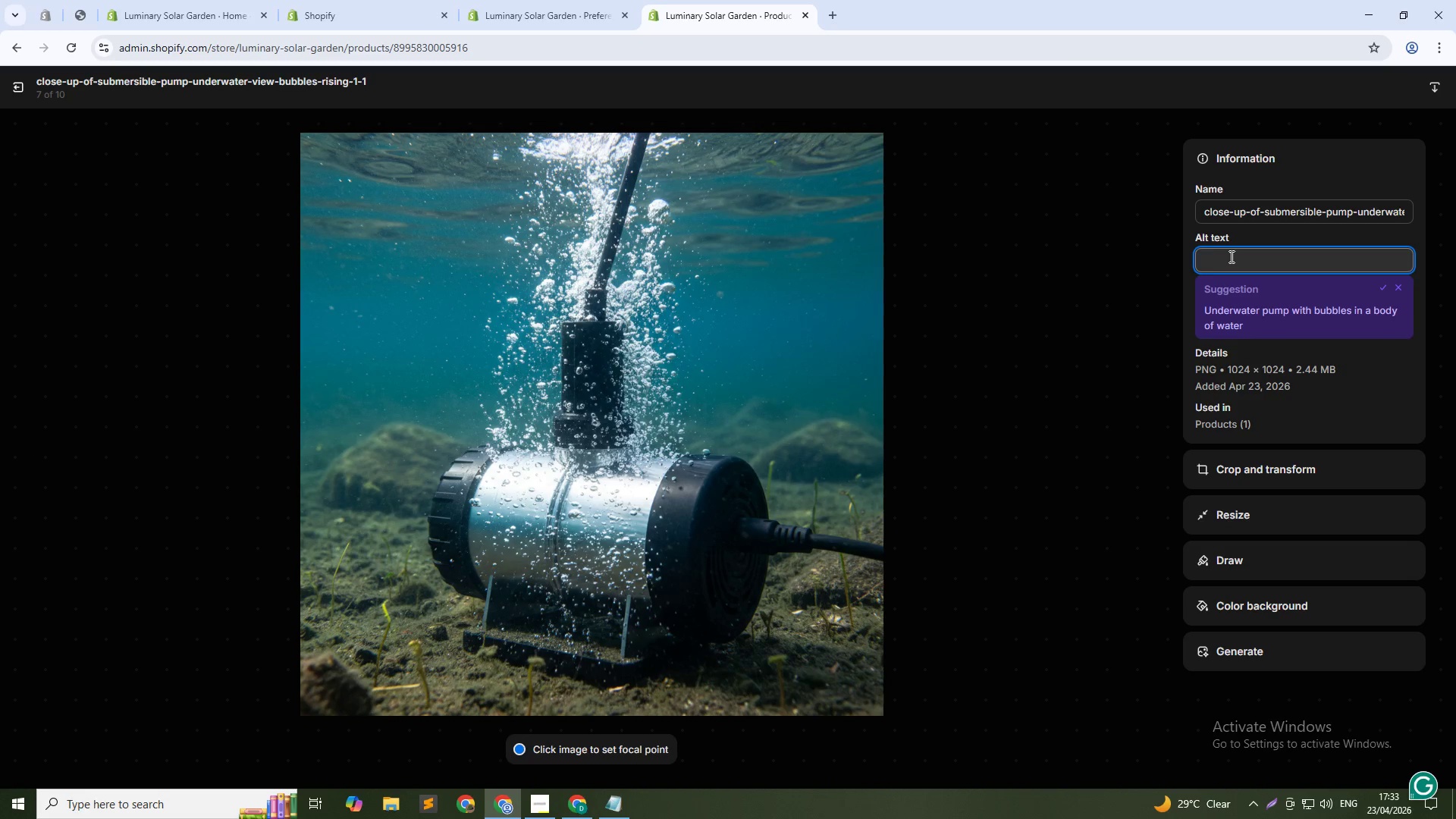 
type(Submersible pond pump for solar aeration - solar- powe)
 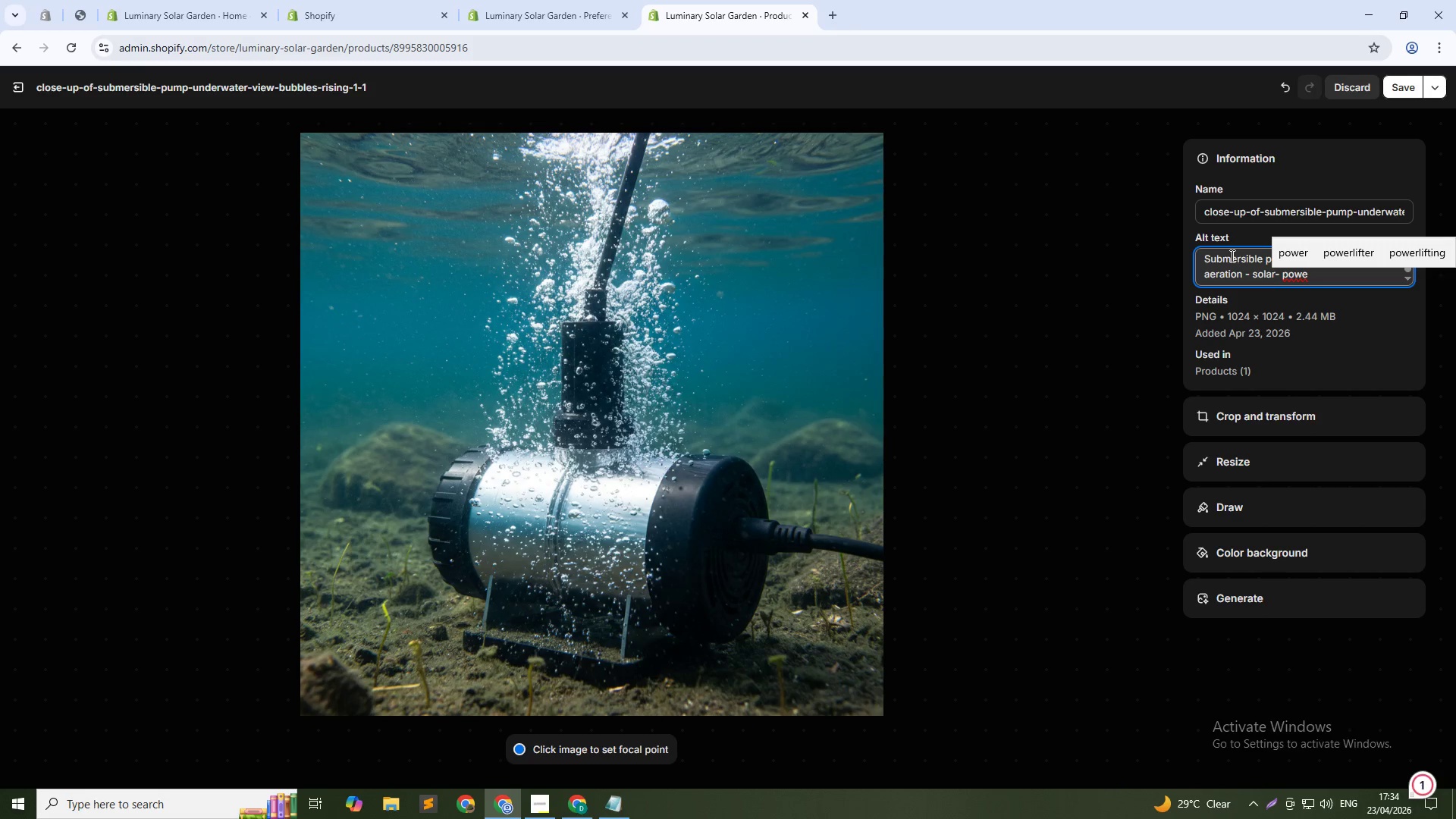 
type(red pond kit for fish health)
 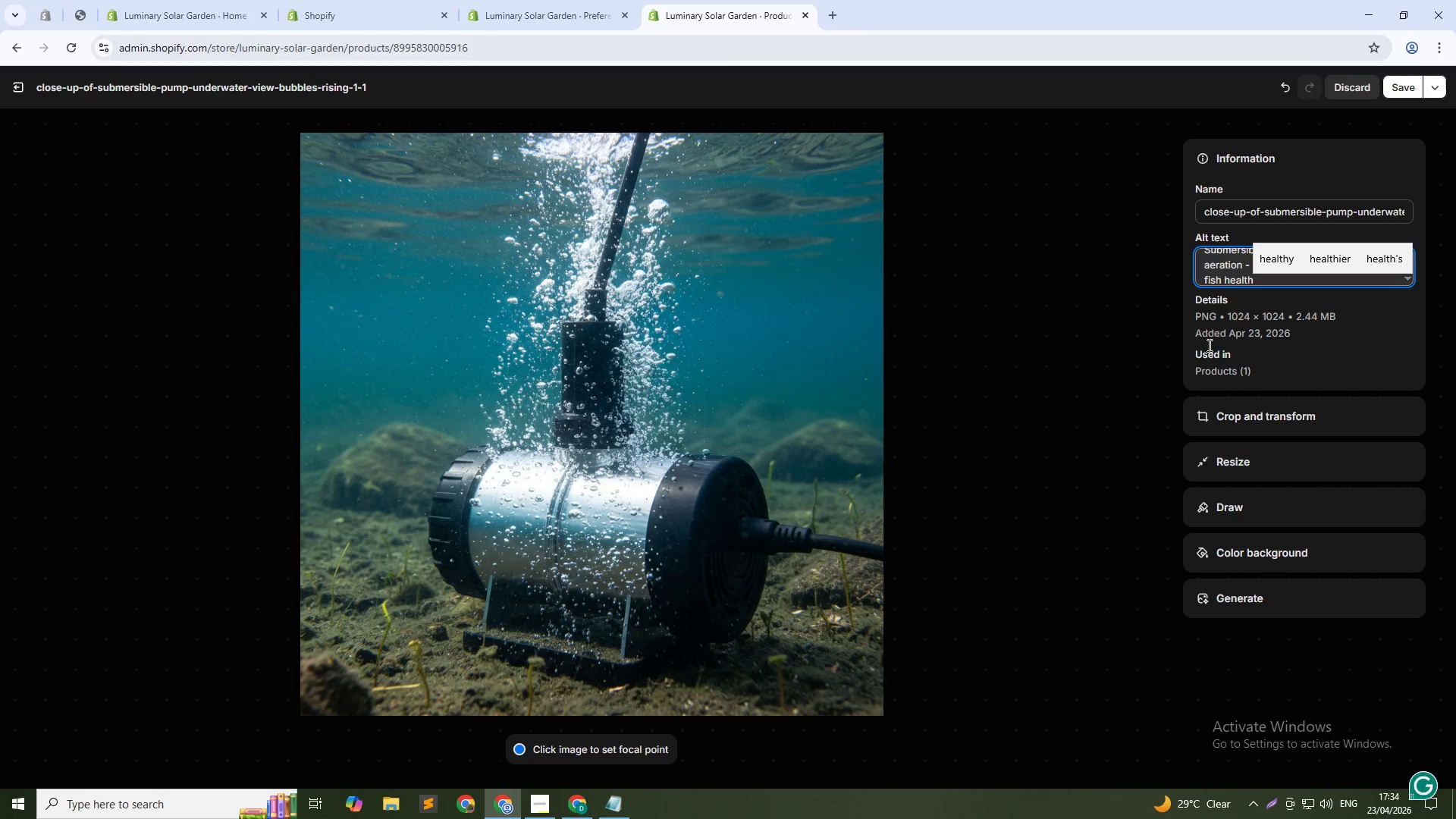 
left_click([1410, 87])
 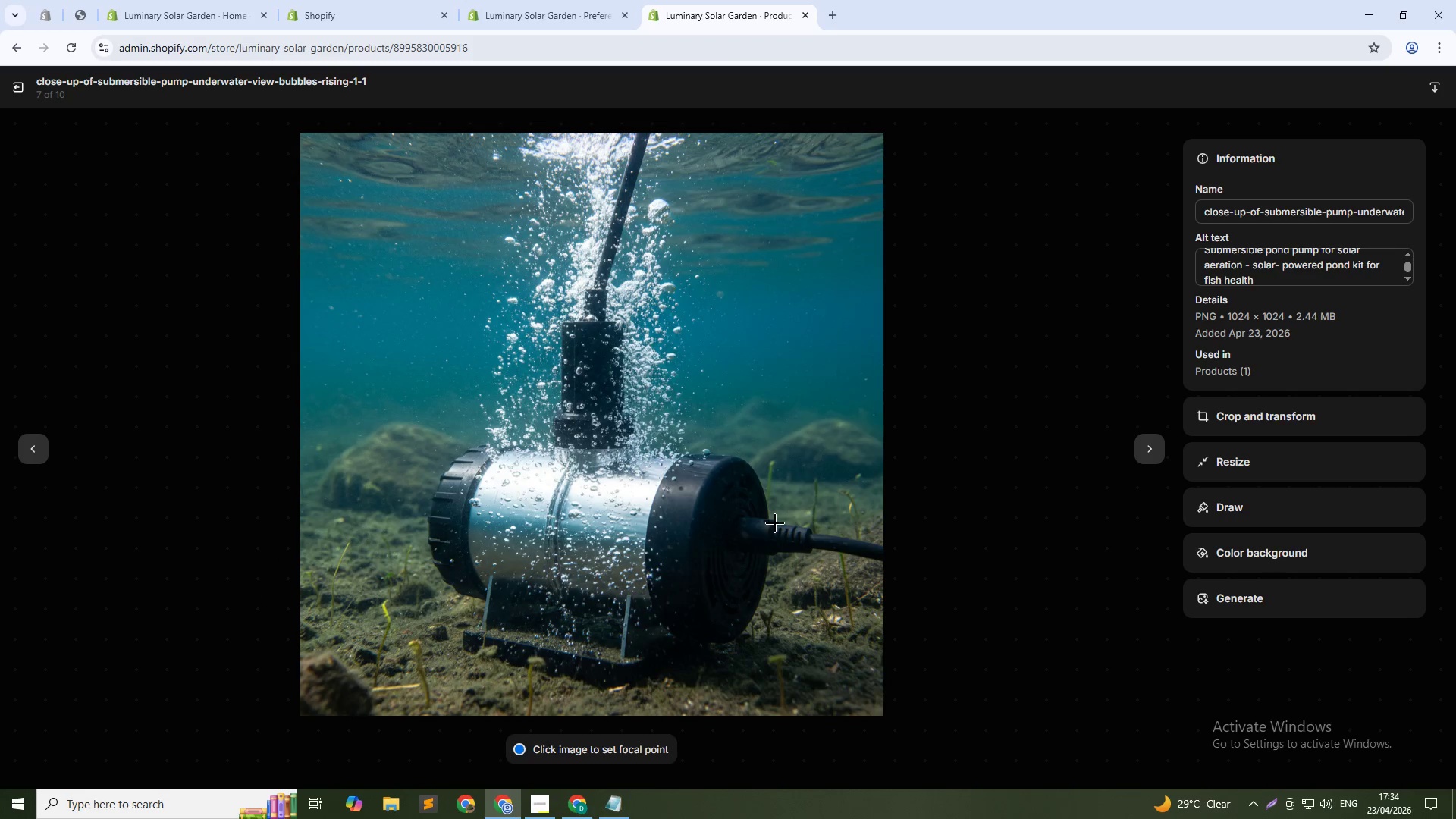 
left_click([1169, 451])
 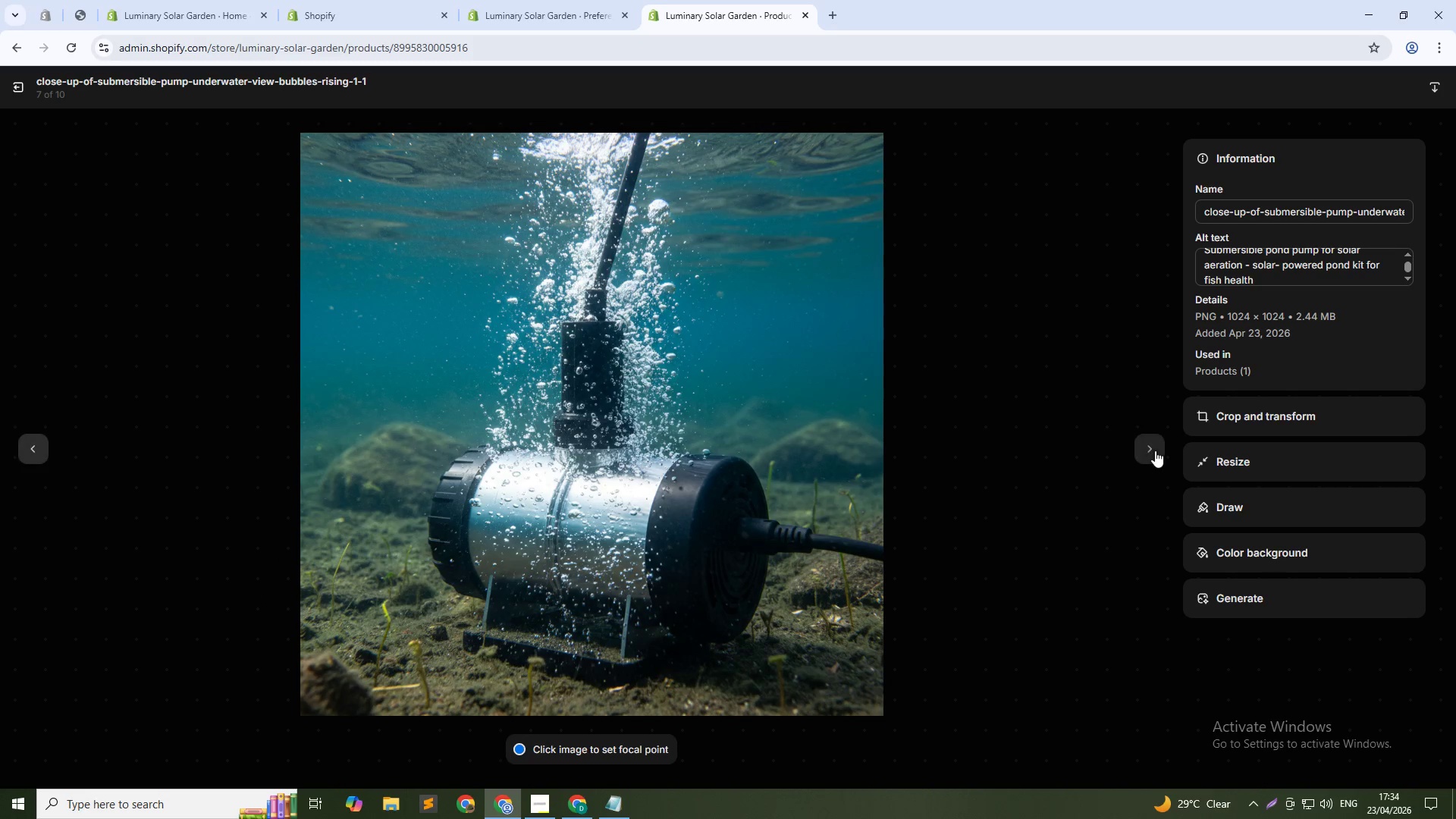 
left_click([1150, 450])
 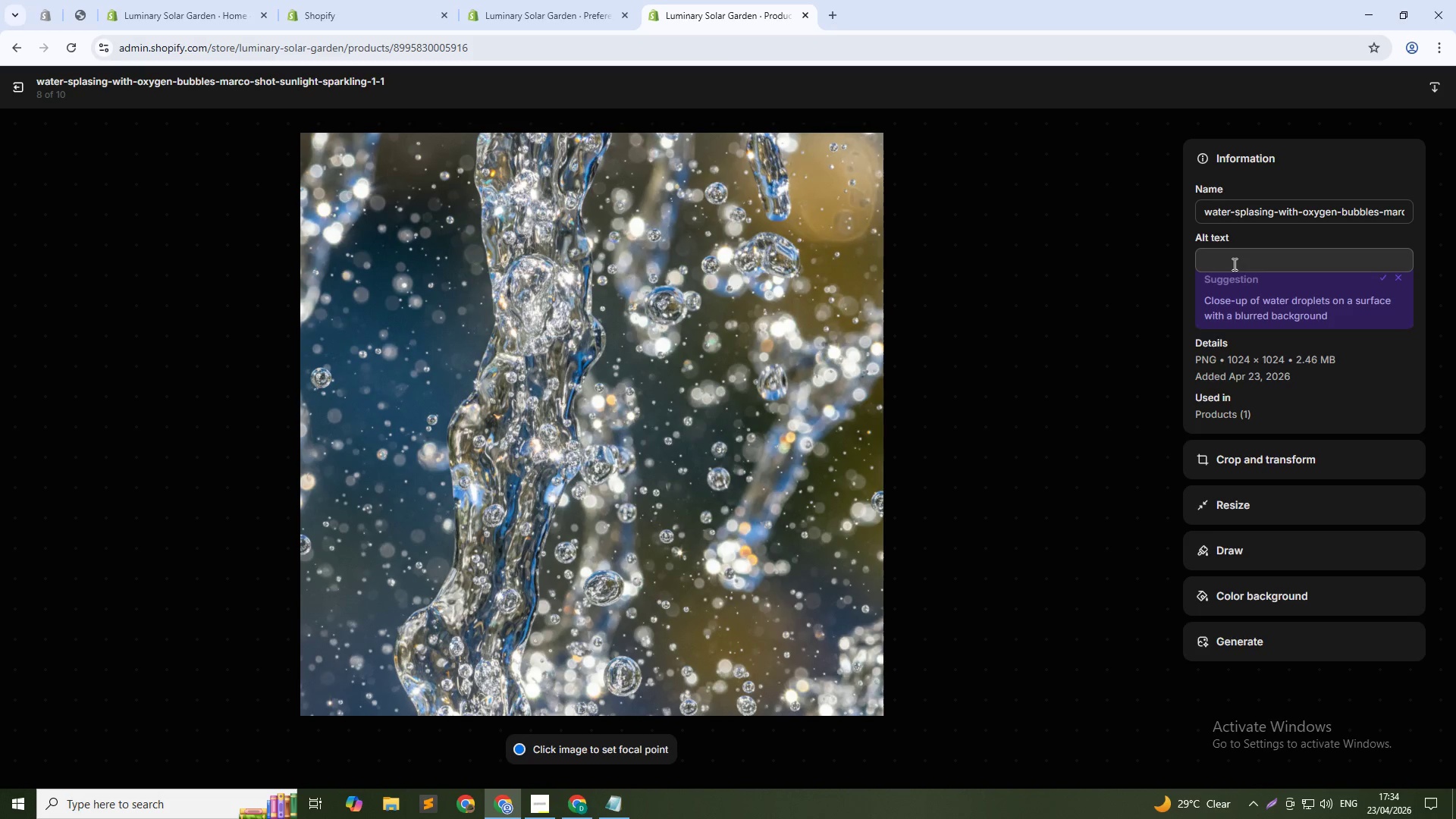 
left_click([1233, 264])
 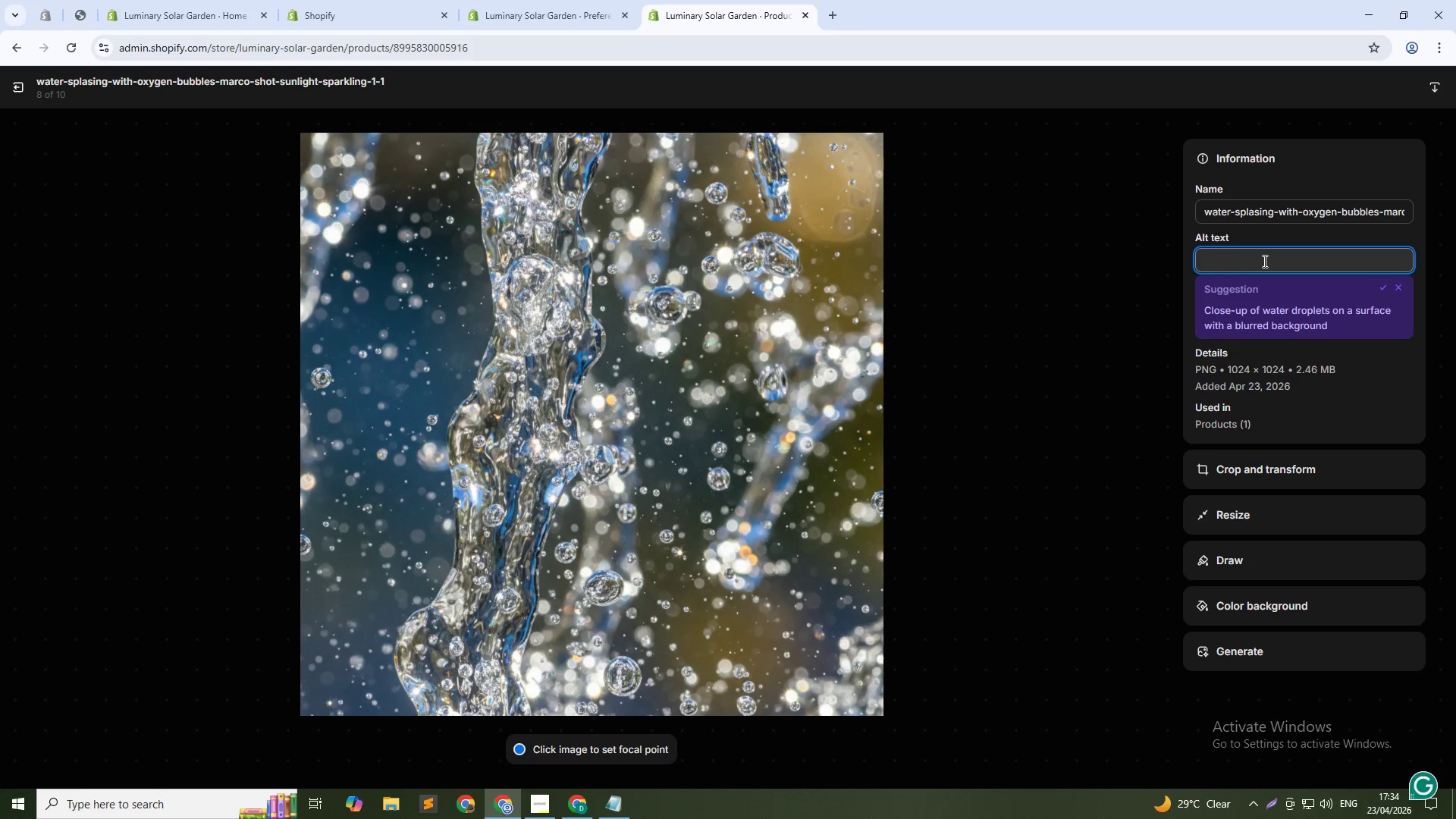 
type(Oxygen bubbles from solr pond a)
 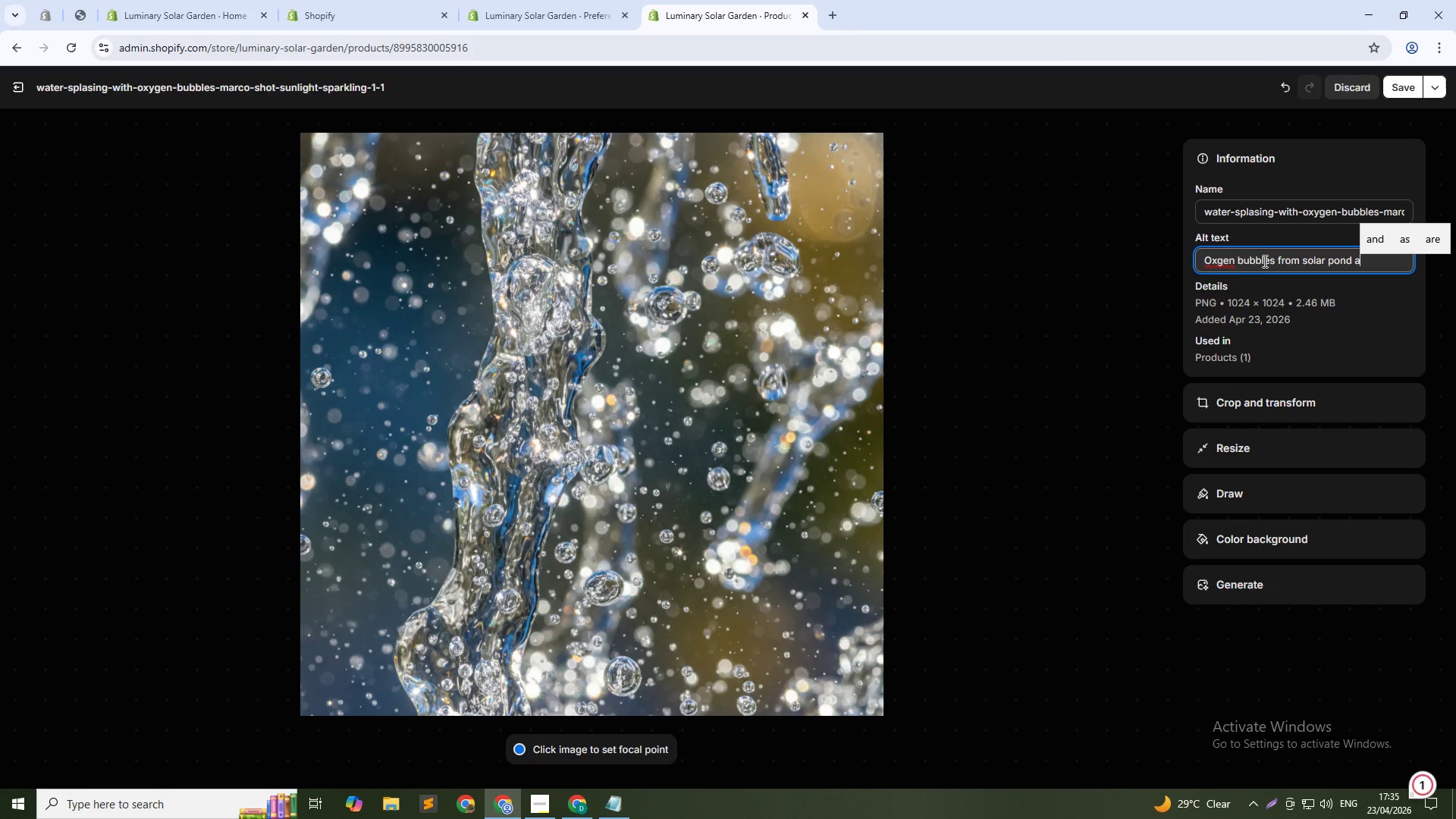 
type(erator - sustainable landscaping for water features)
 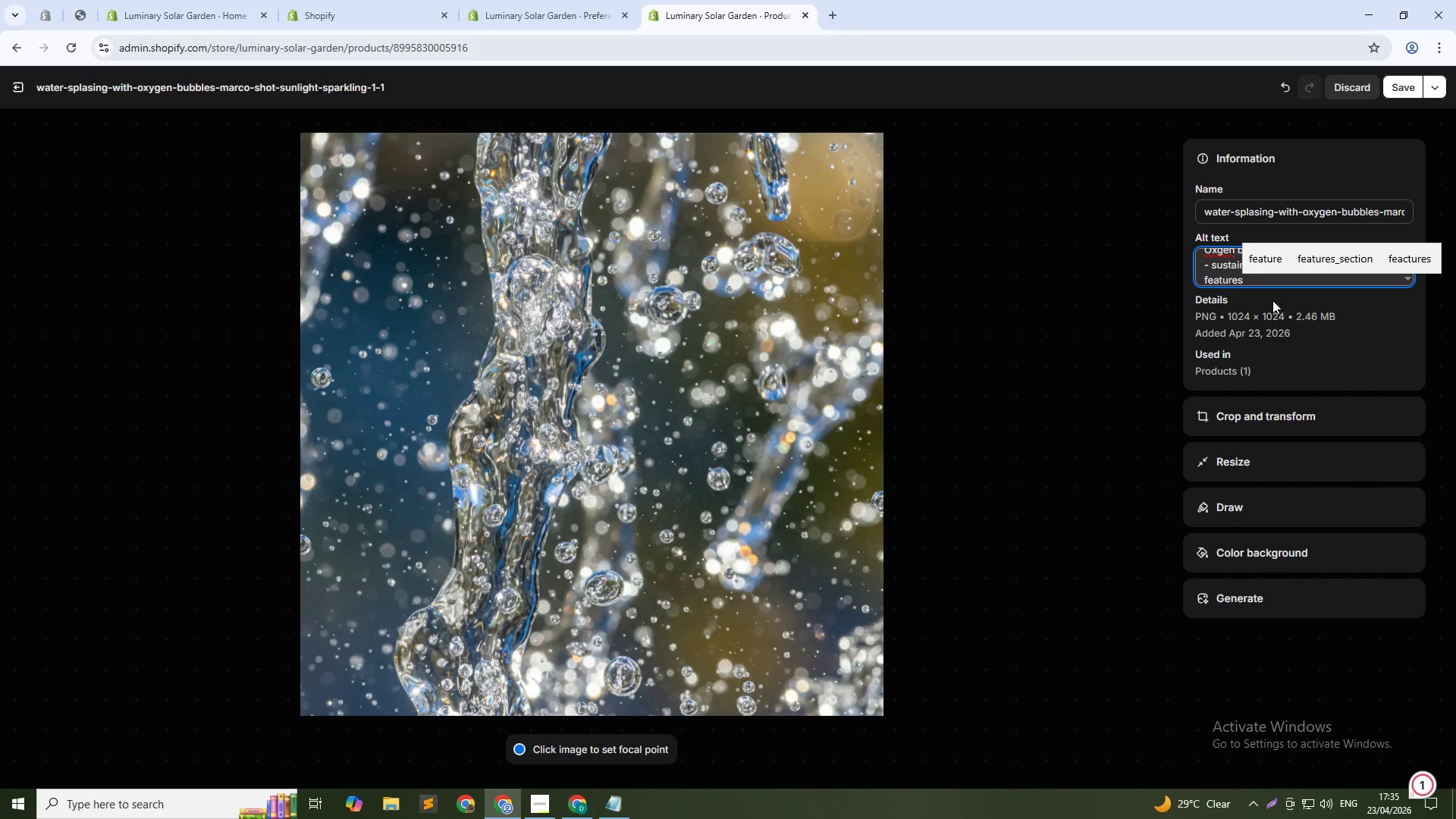 
left_click([1135, 284])
 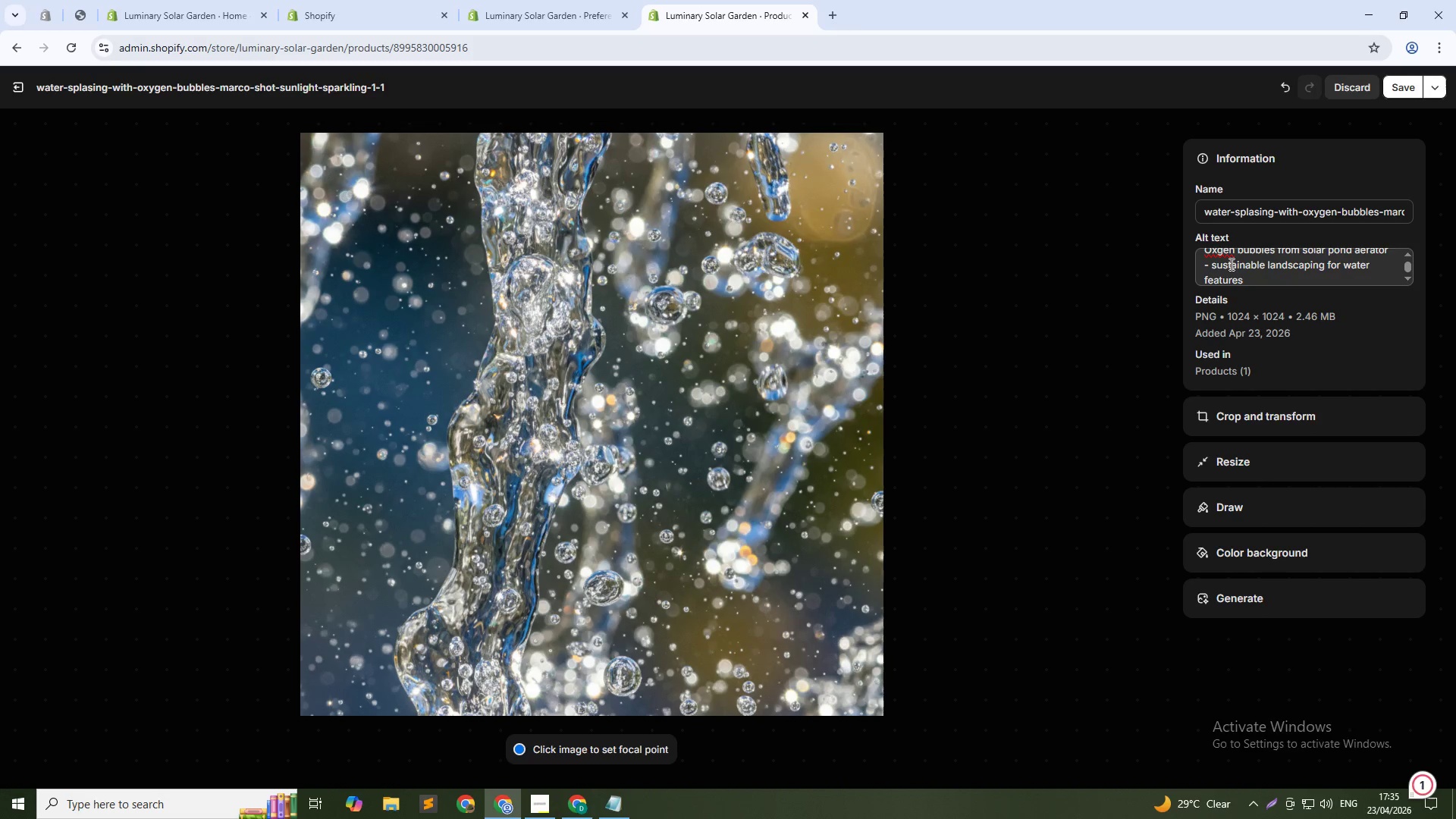 
scroll: coordinate [1230, 264], scroll_direction: up, amount: 1.0
 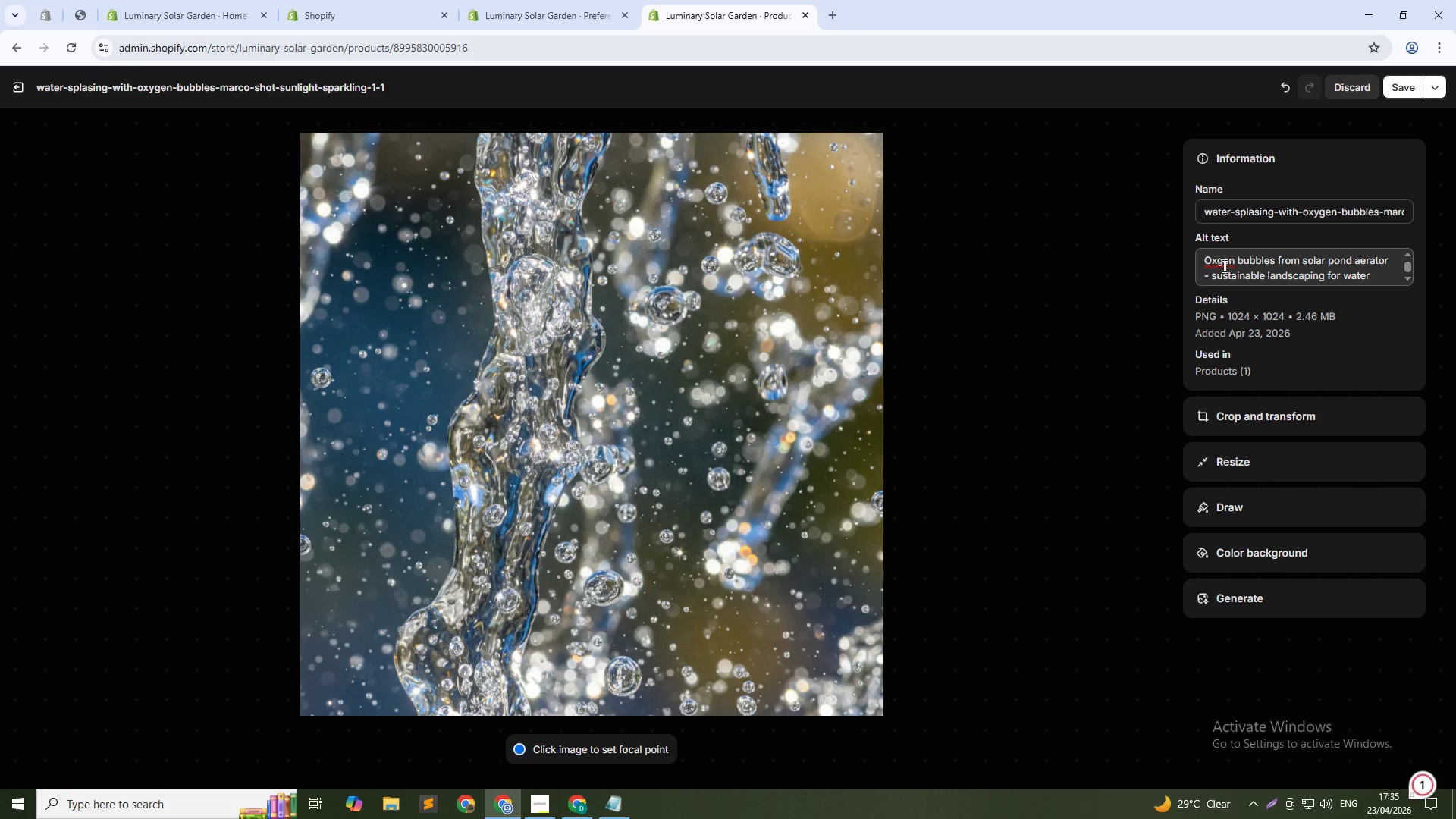 
left_click([1221, 259])
 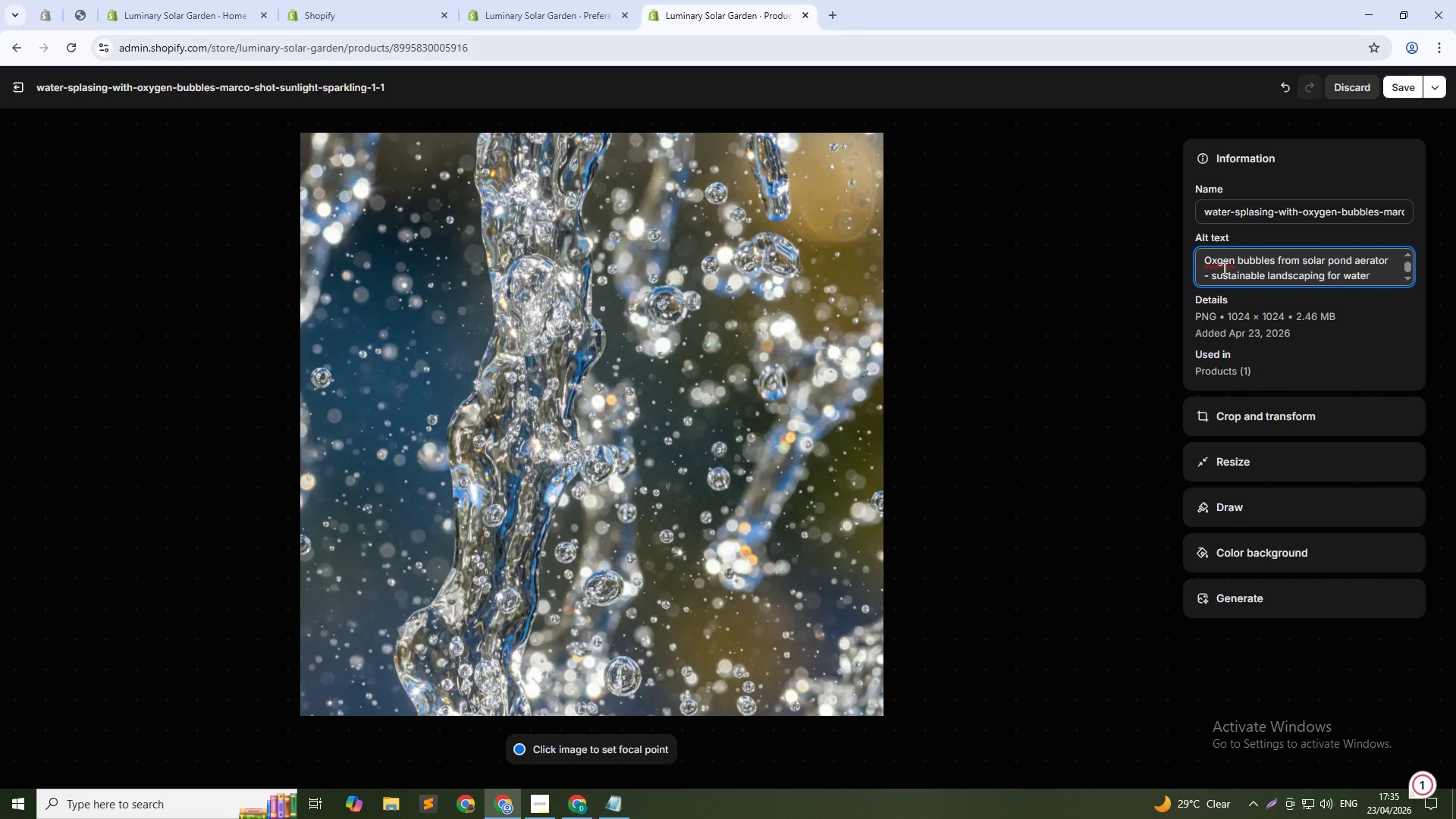 
key(ArrowLeft)
 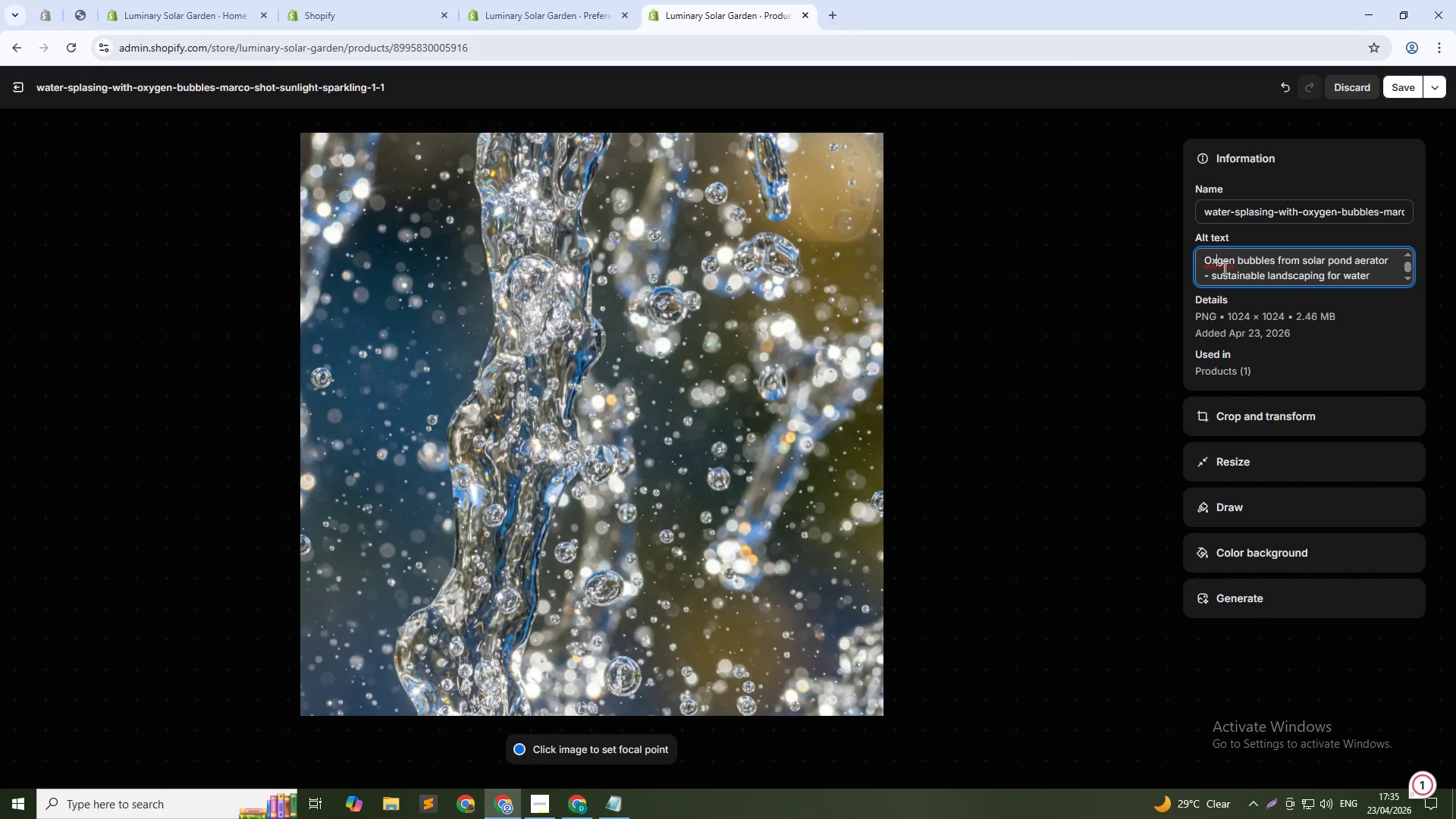 
key(Y)
 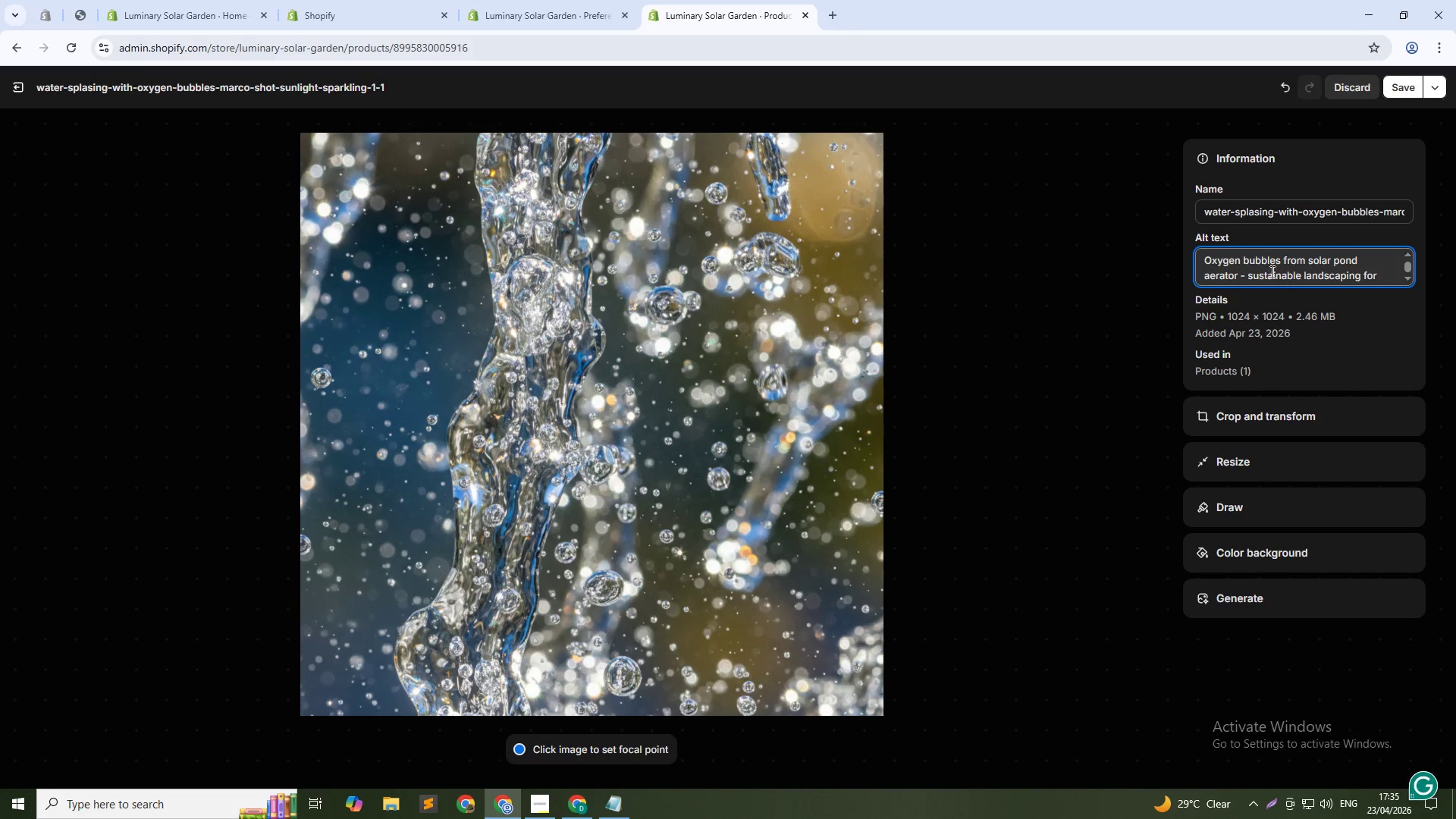 
scroll: coordinate [1320, 264], scroll_direction: down, amount: 1.0
 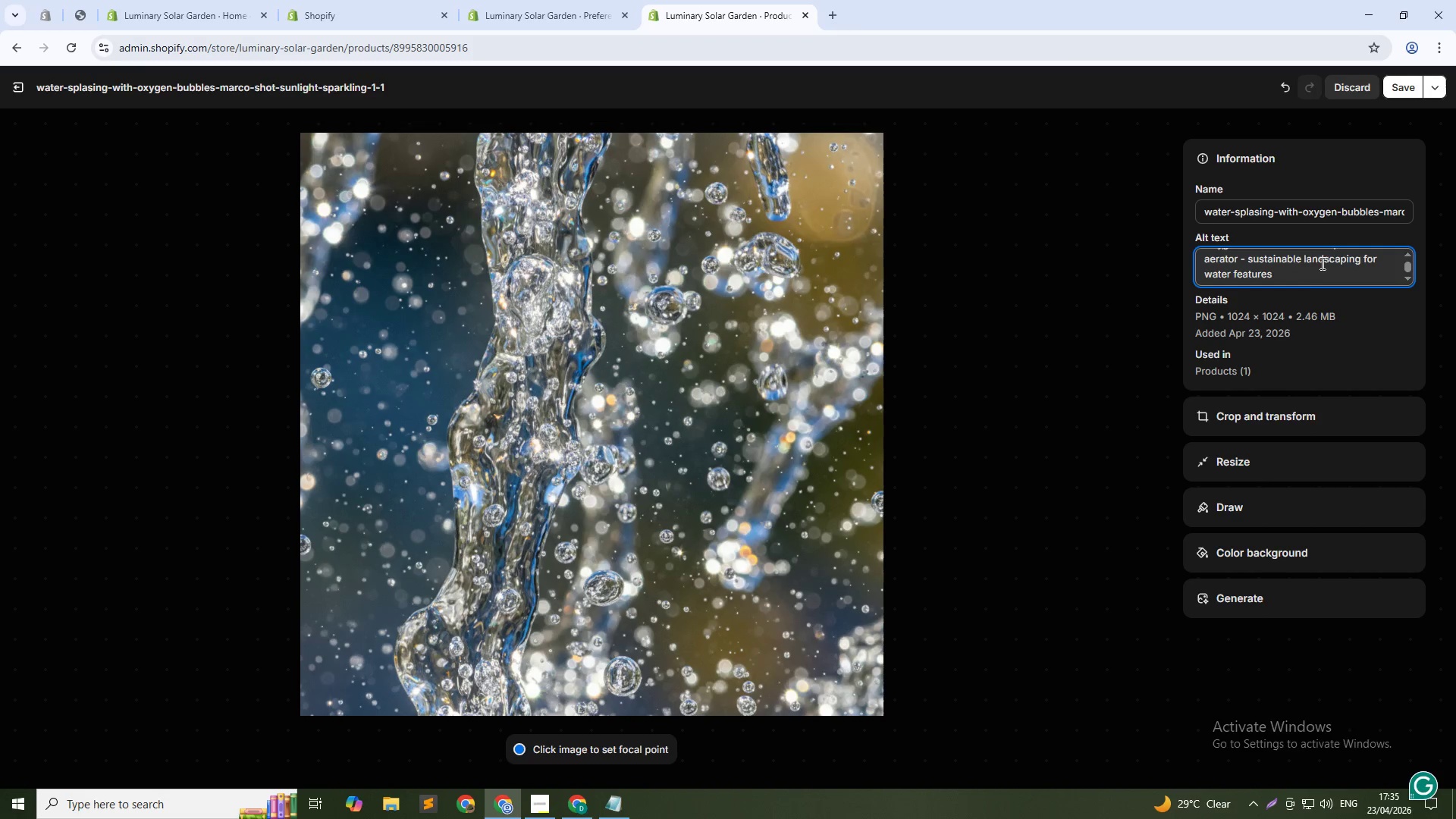 
scroll: coordinate [1323, 262], scroll_direction: up, amount: 1.0
 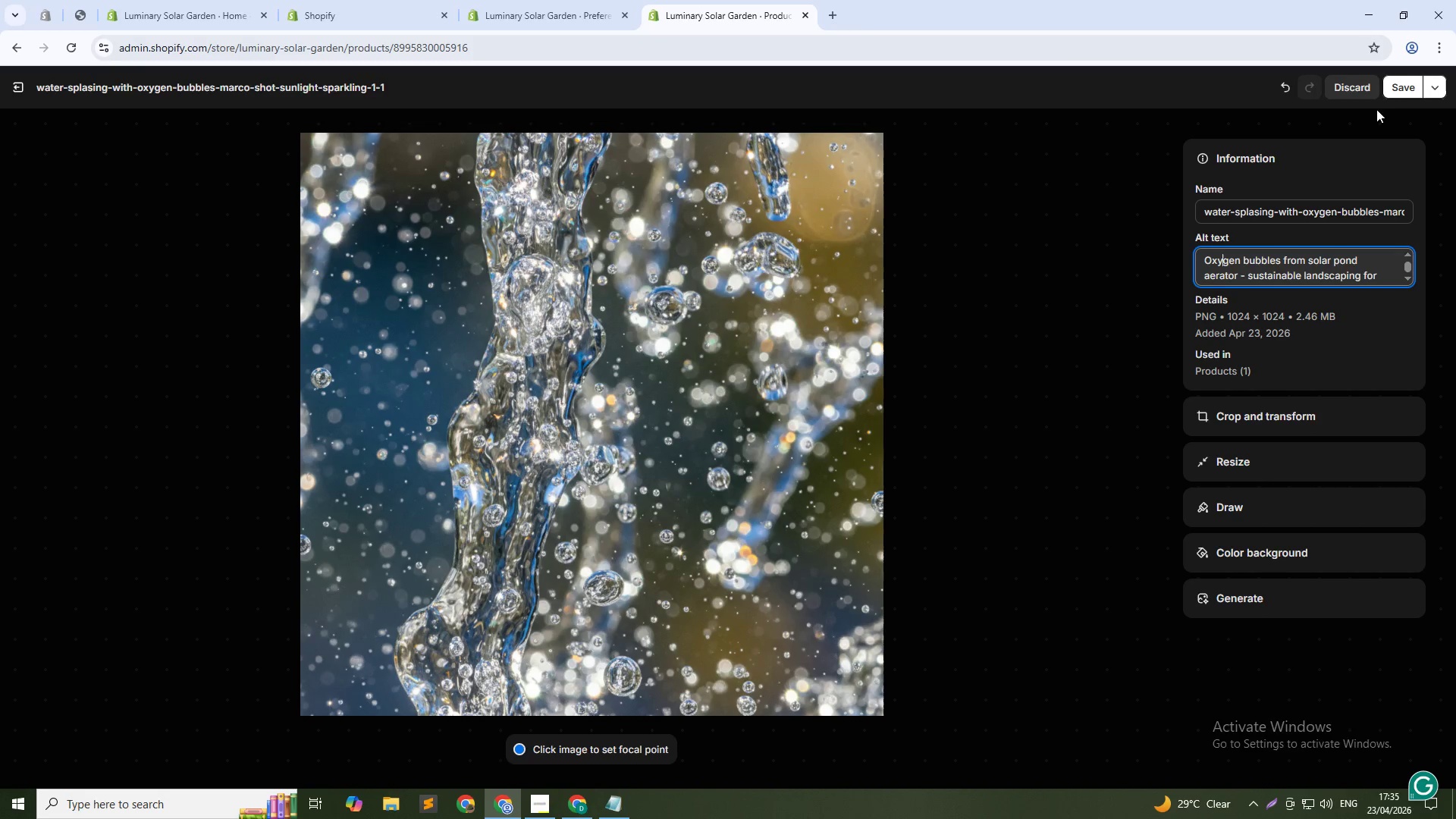 
left_click([1398, 86])
 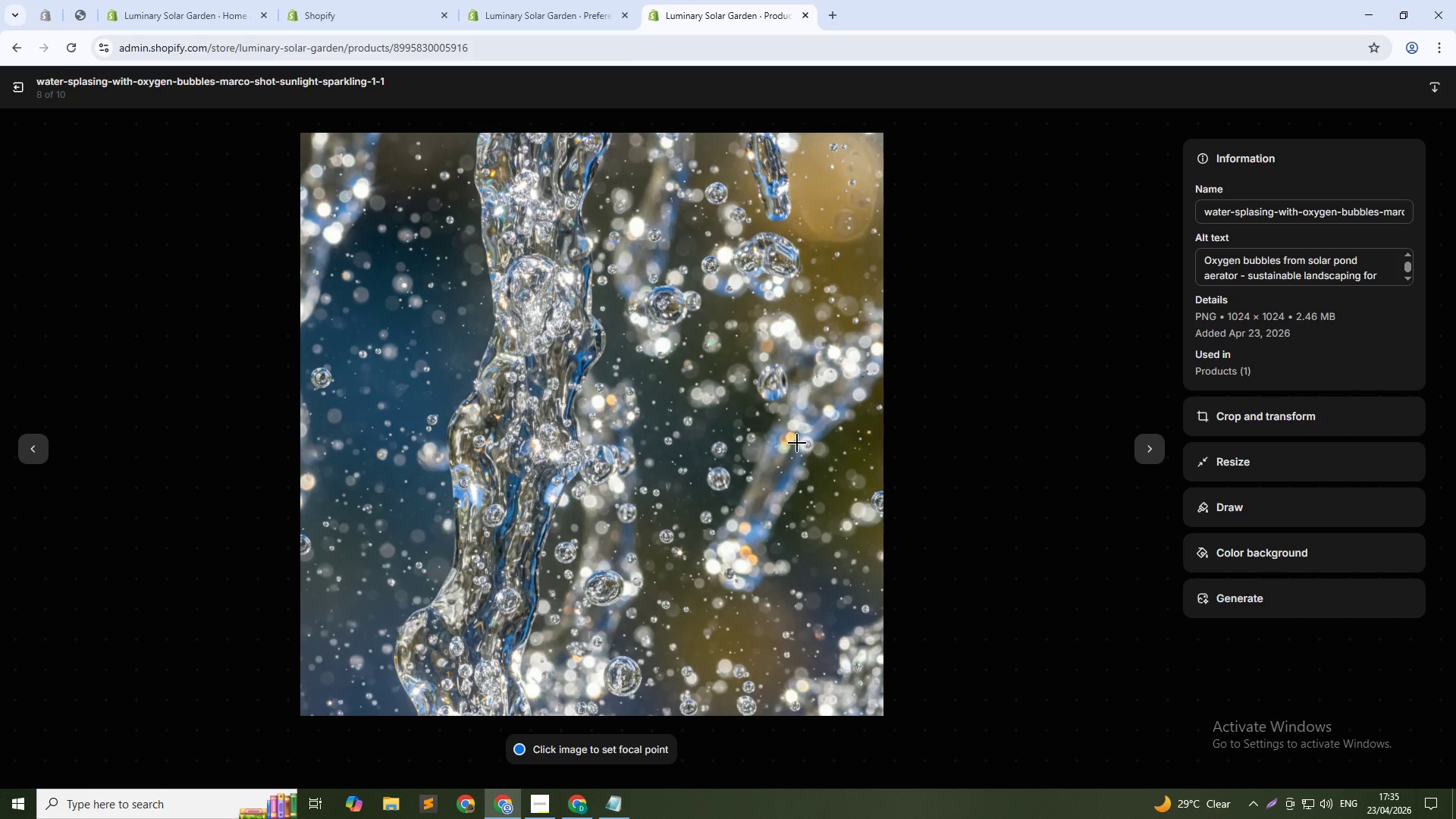 
left_click([1149, 441])
 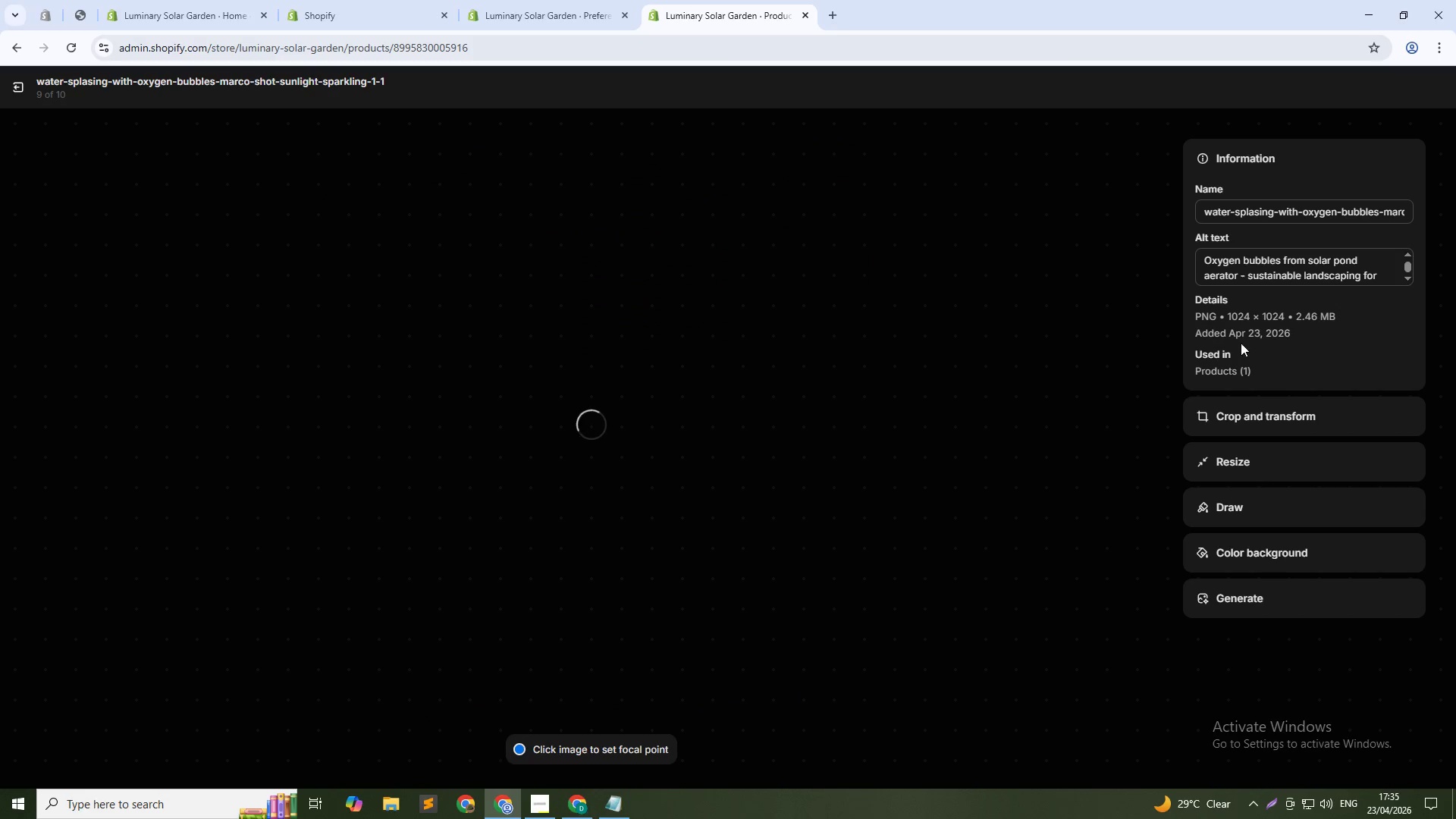 
mouse_move([1228, 265])
 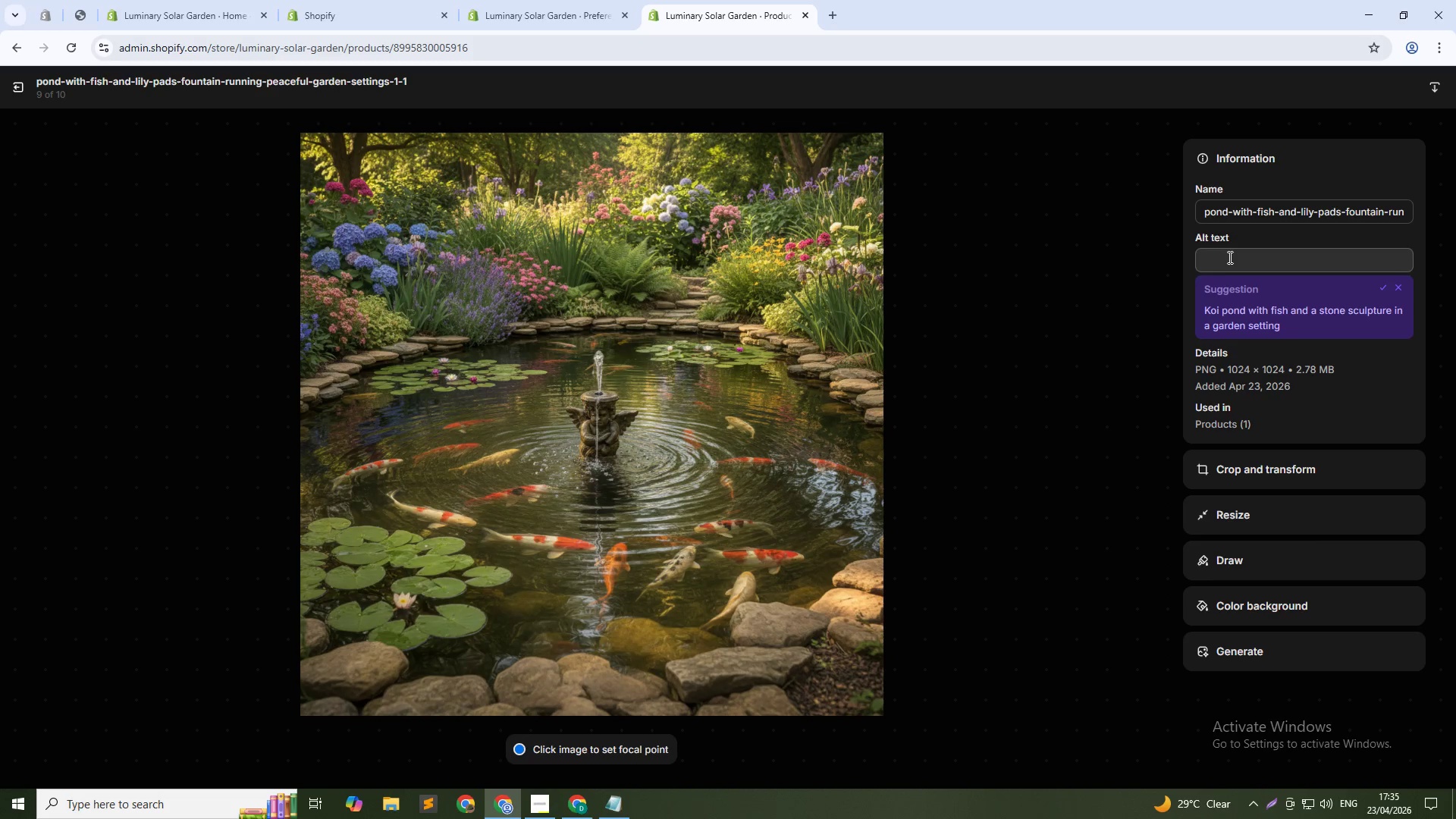 
double_click([1228, 256])
 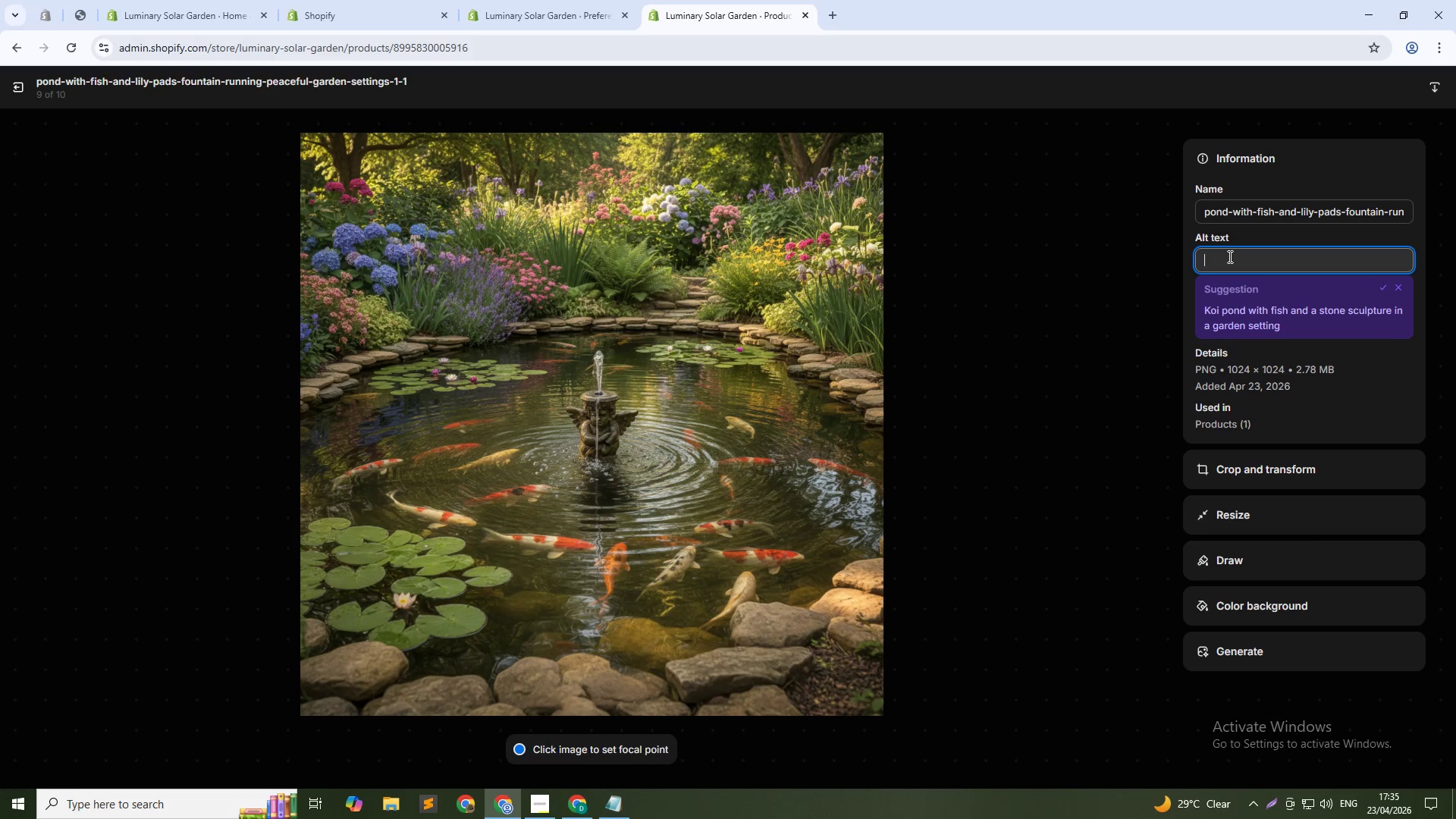 
type(Solar-powered fountain in fish pond - off- grid- water feature for gardens)
 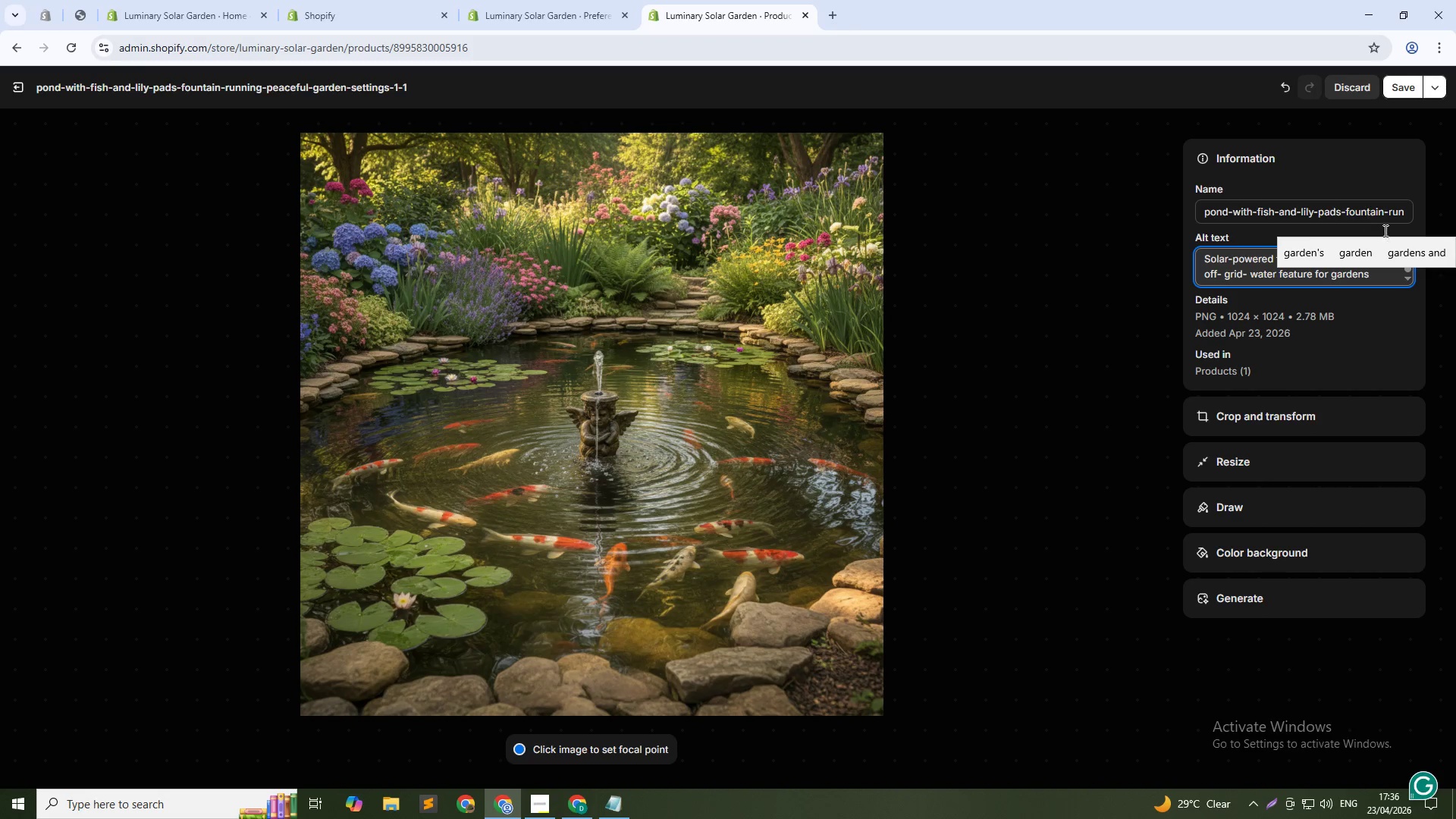 
left_click([1372, 278])
 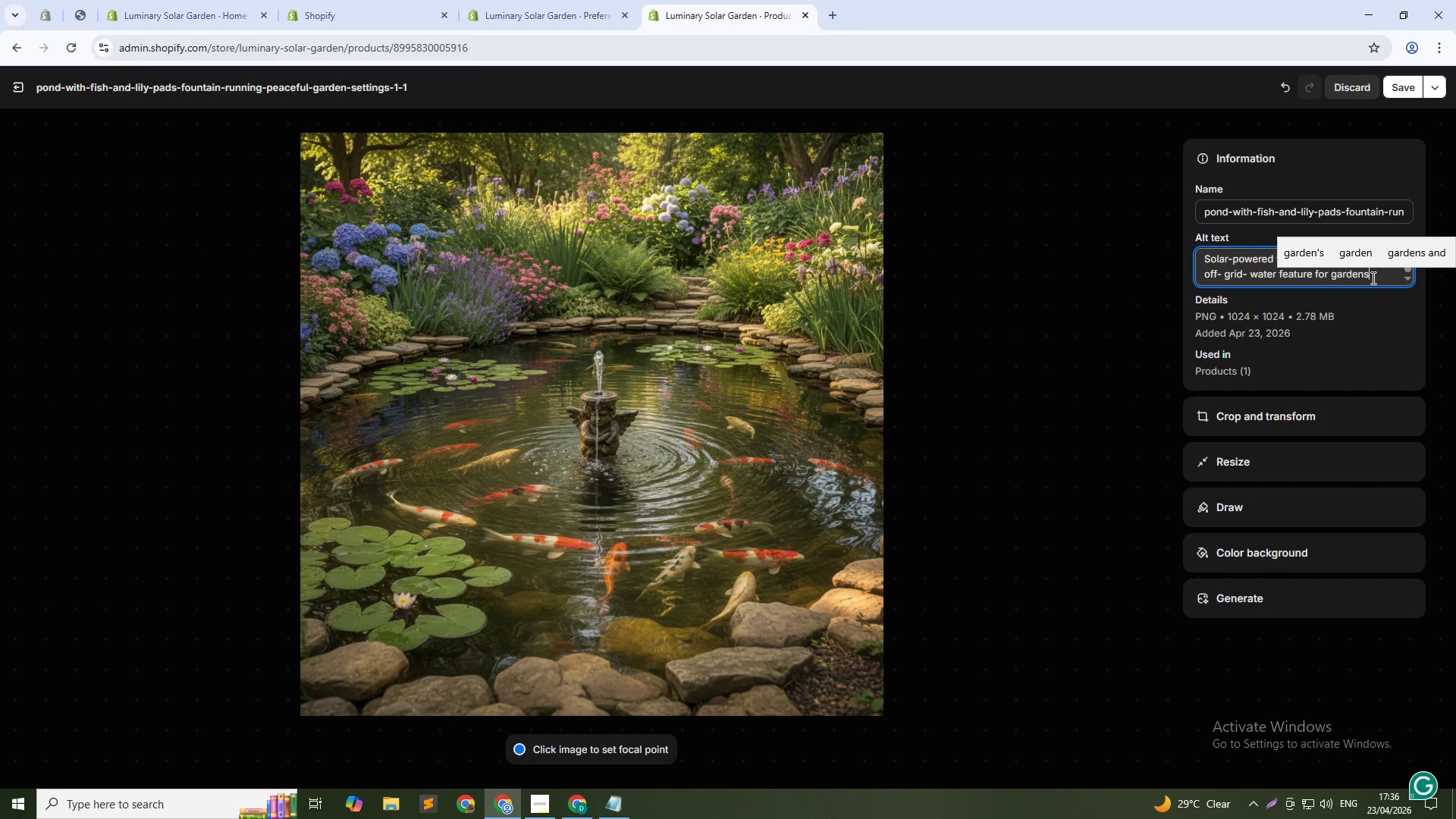 
left_click([1372, 278])
 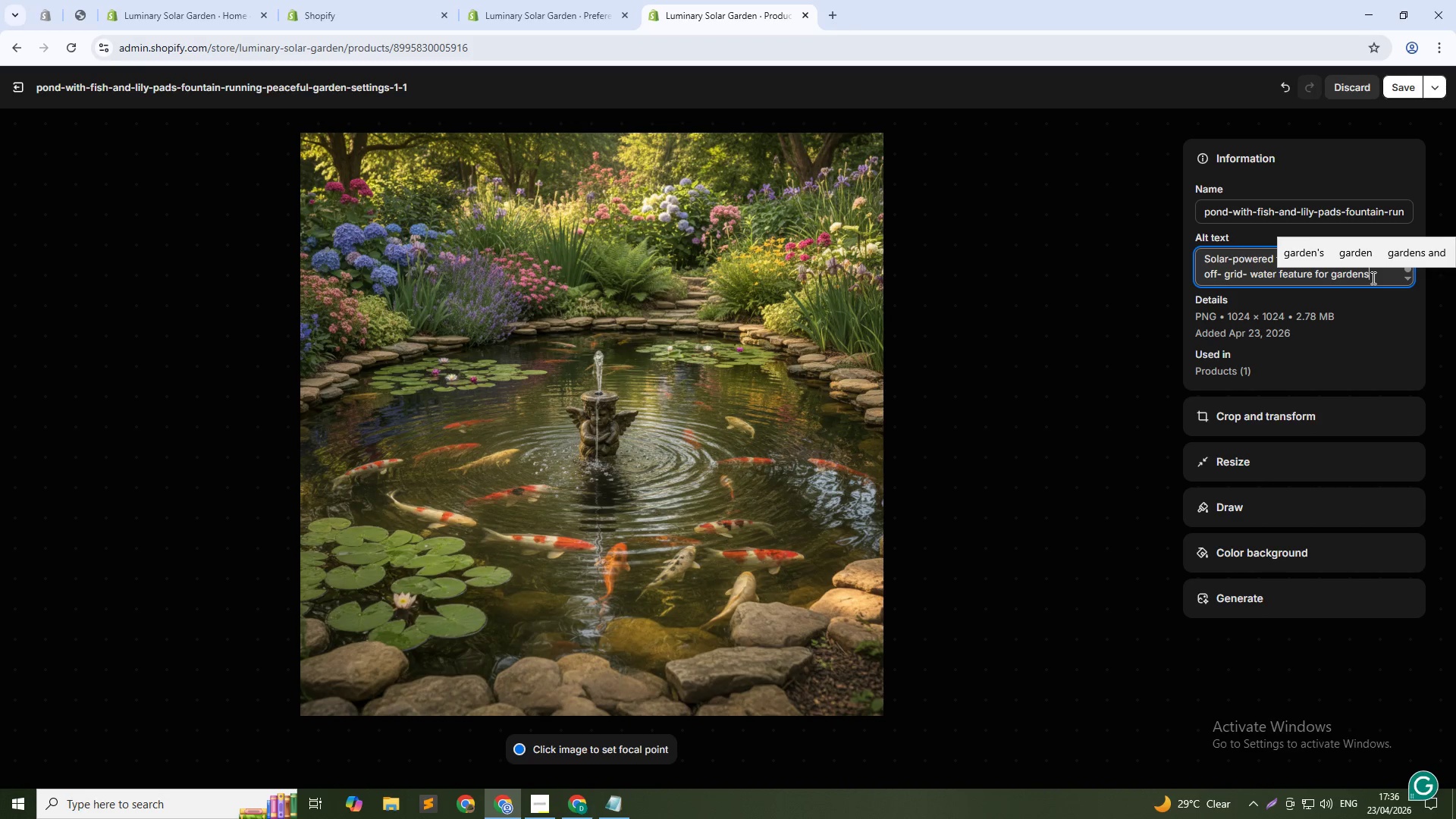 
left_click([1372, 278])
 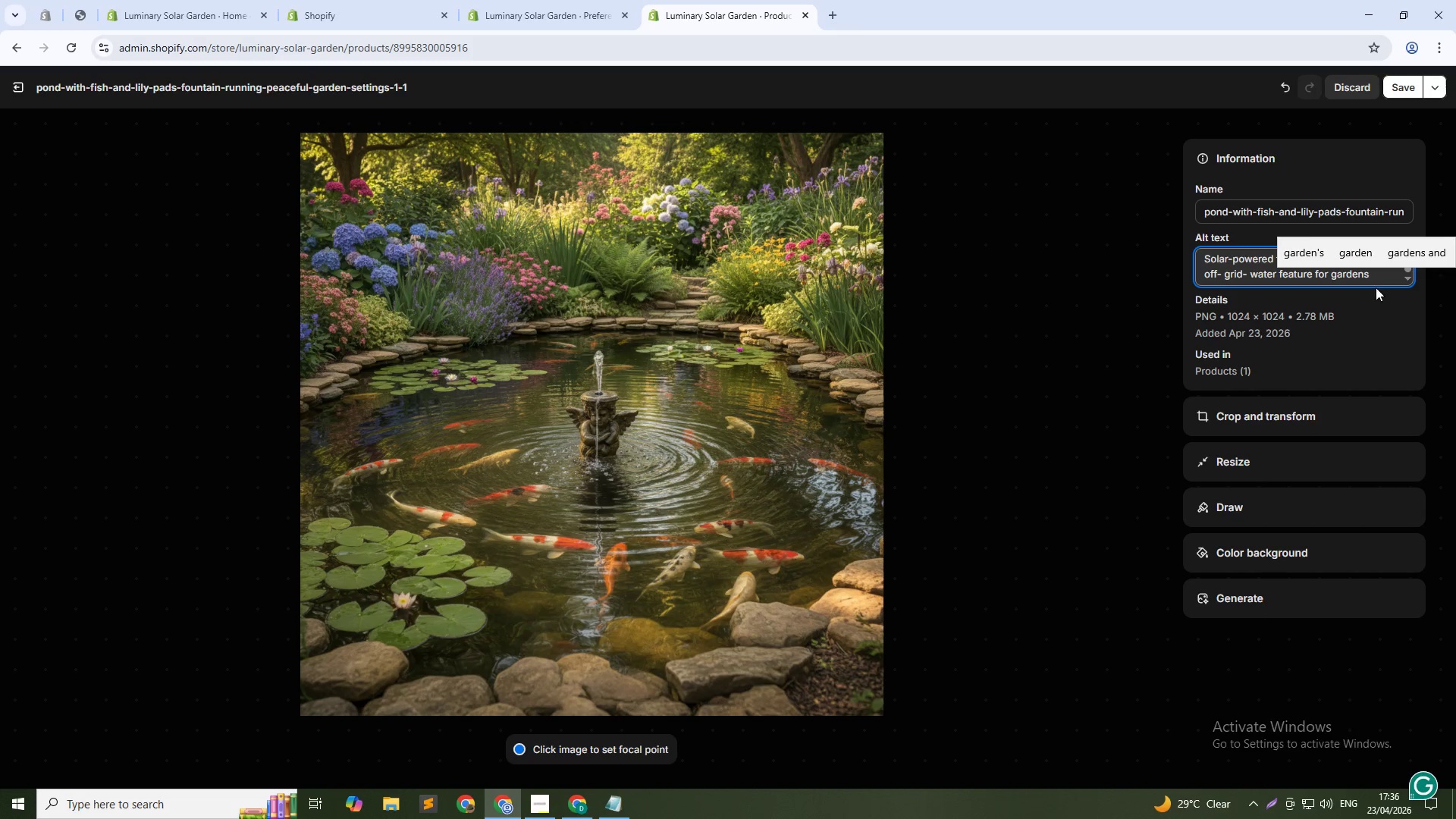 
left_click([1376, 284])
 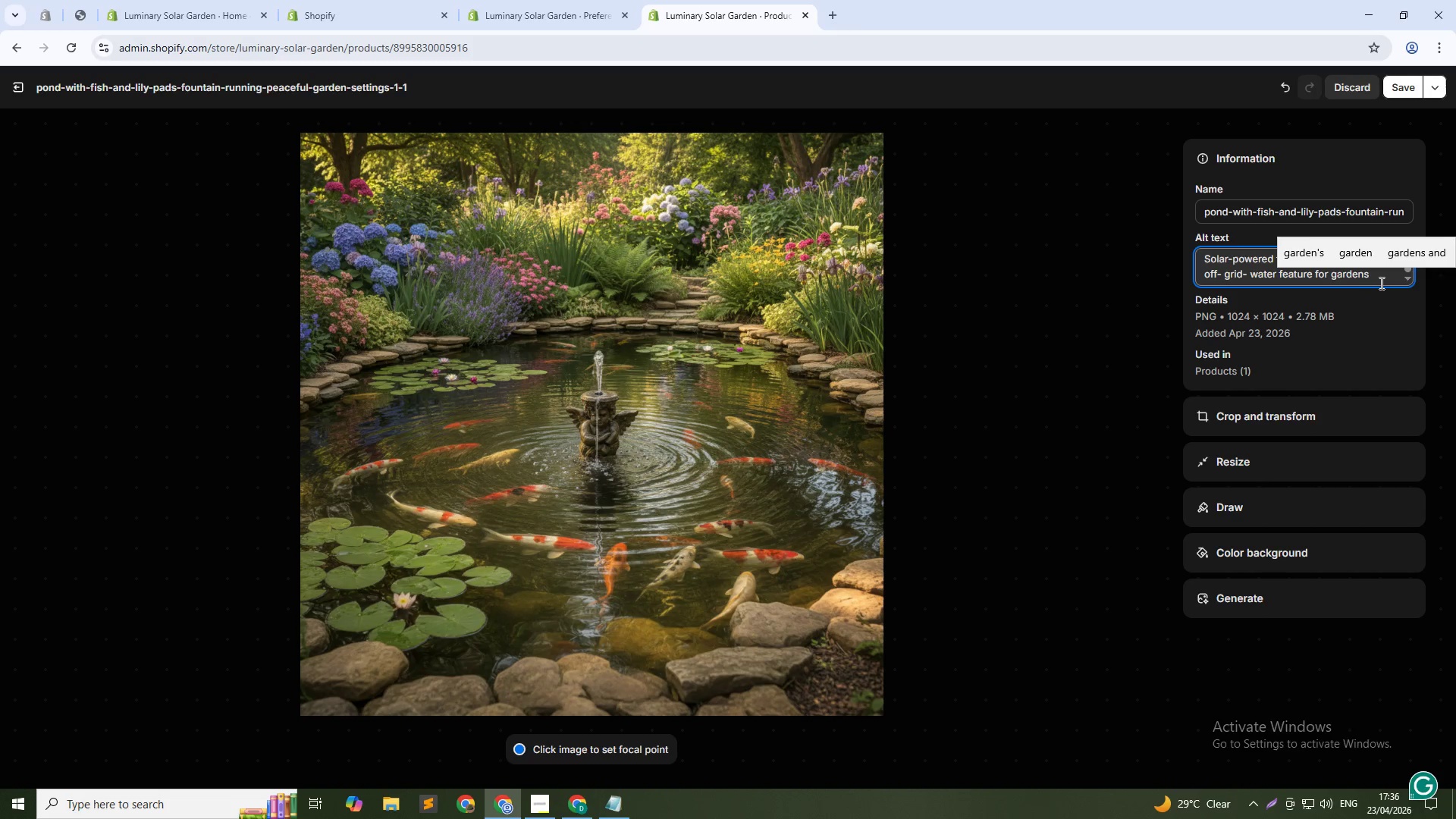 
left_click([1376, 276])
 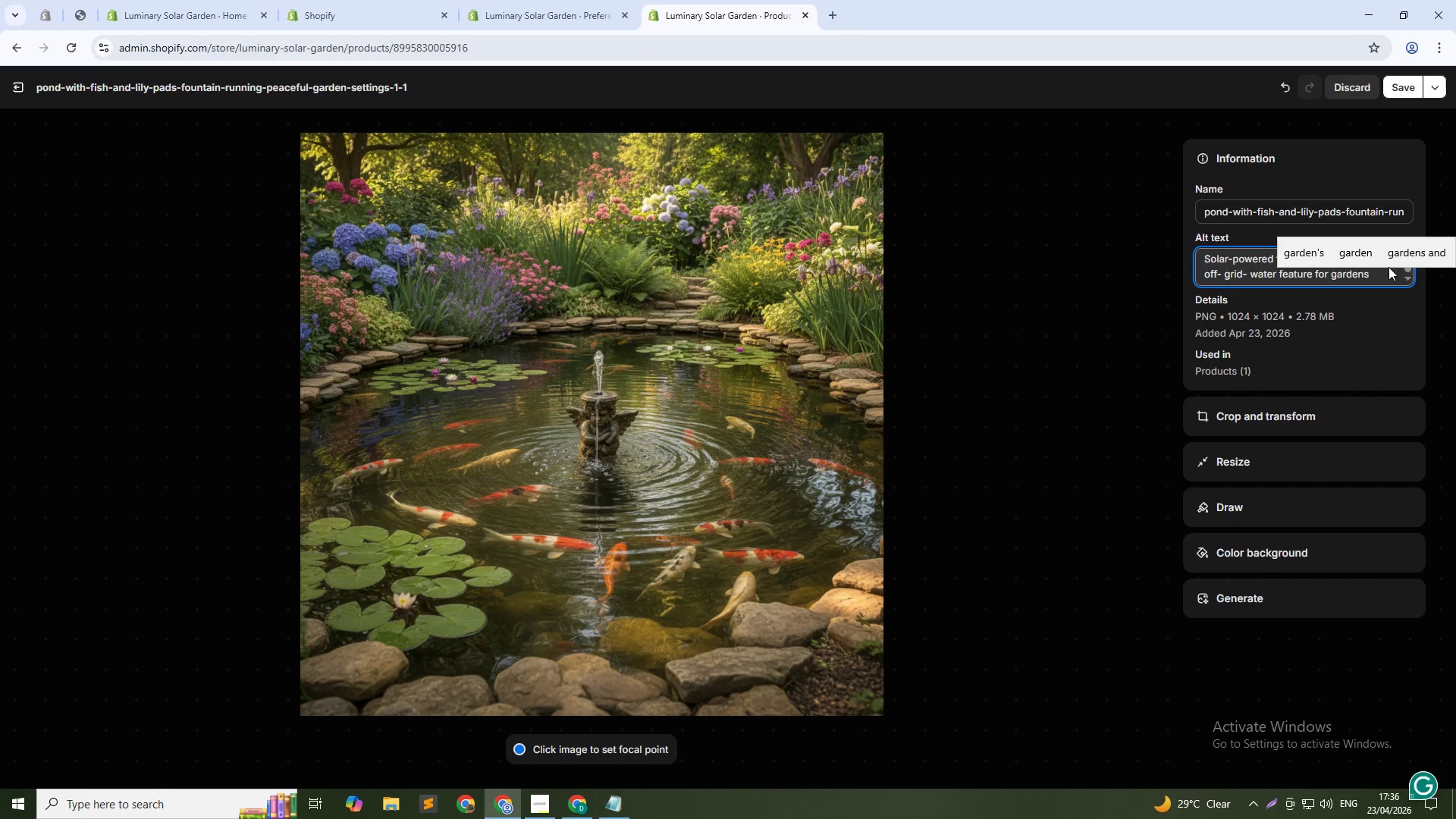 
left_click([1382, 272])
 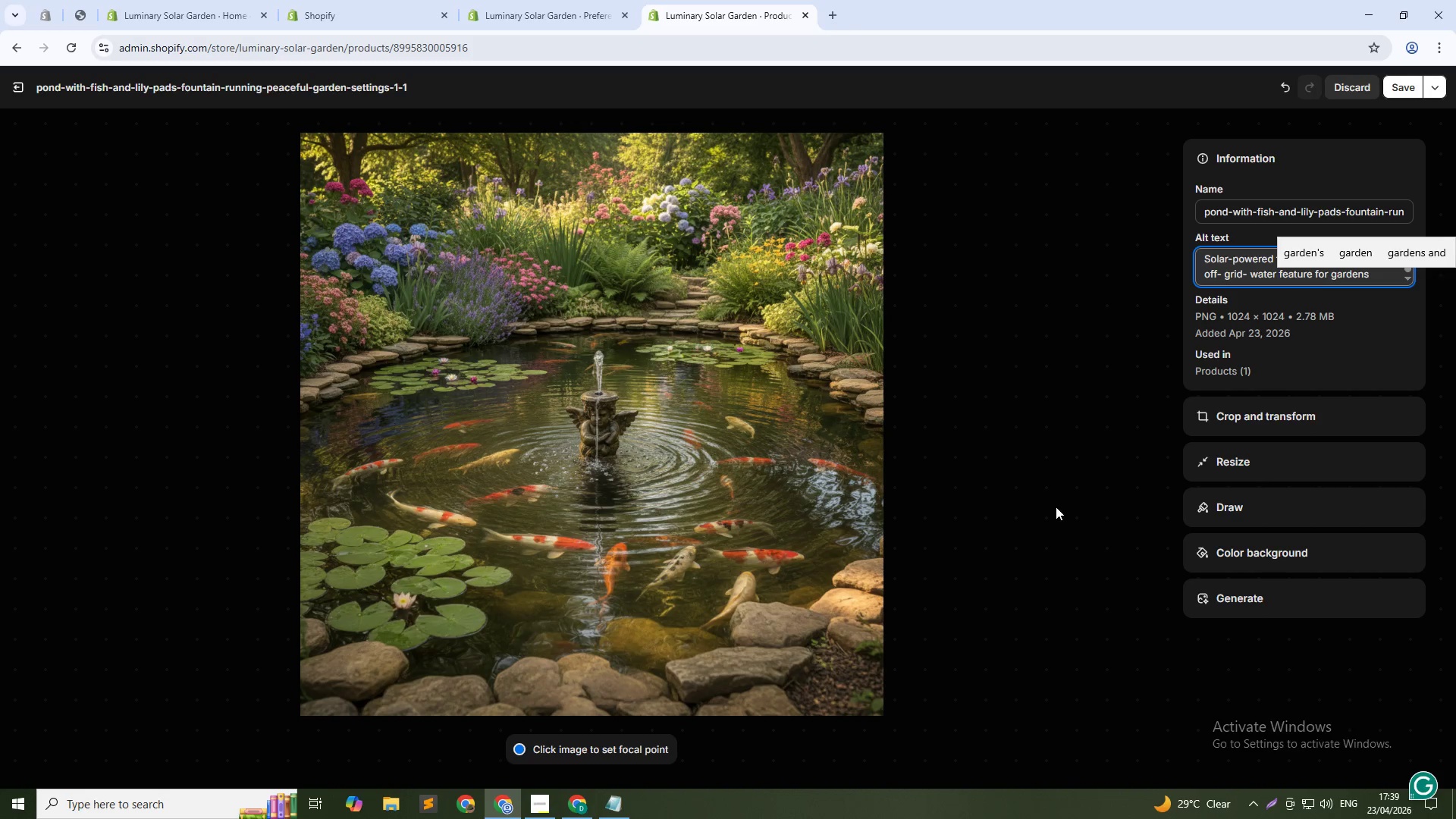 
wait(155.08)
 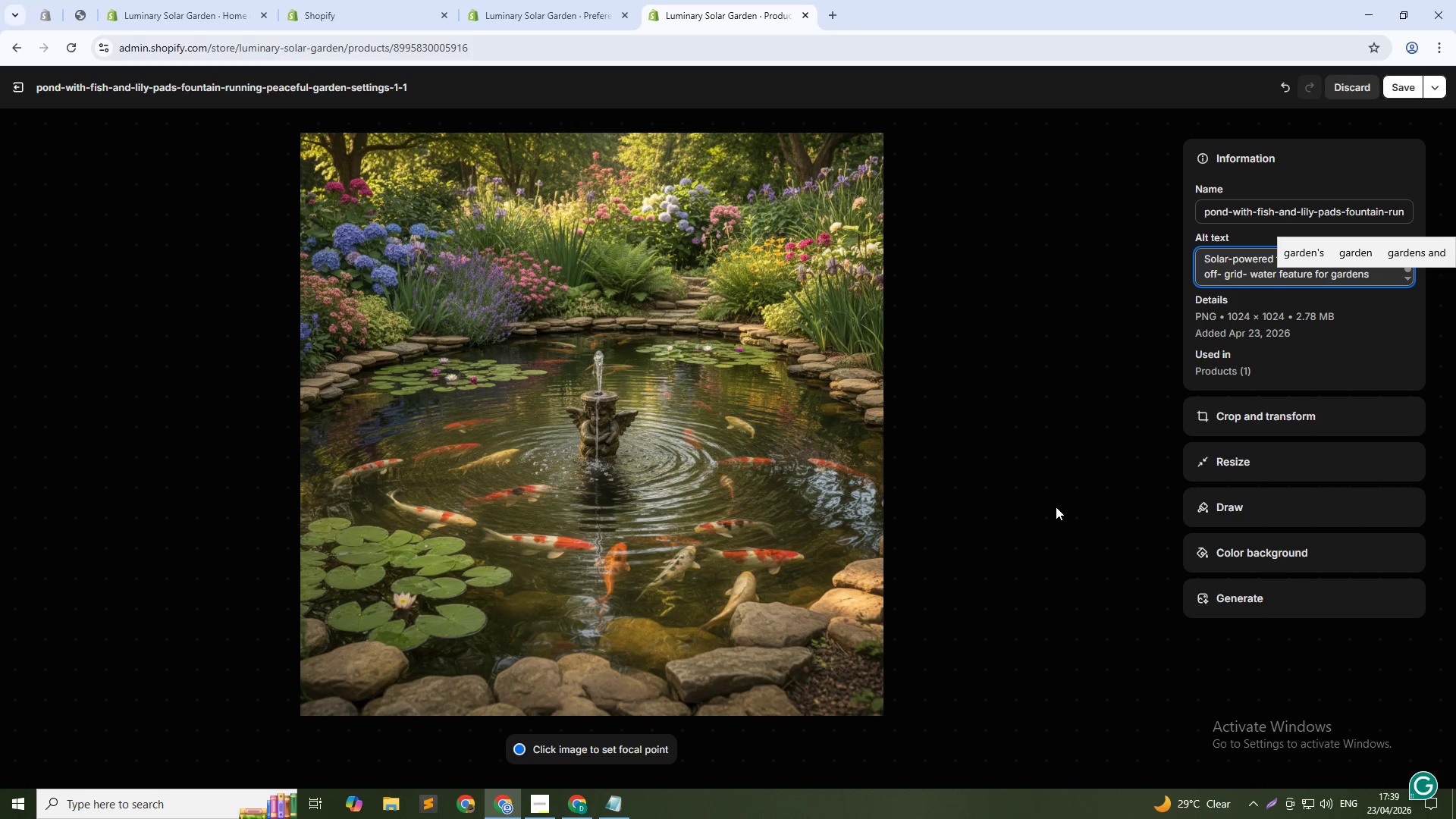 
left_click([1407, 86])
 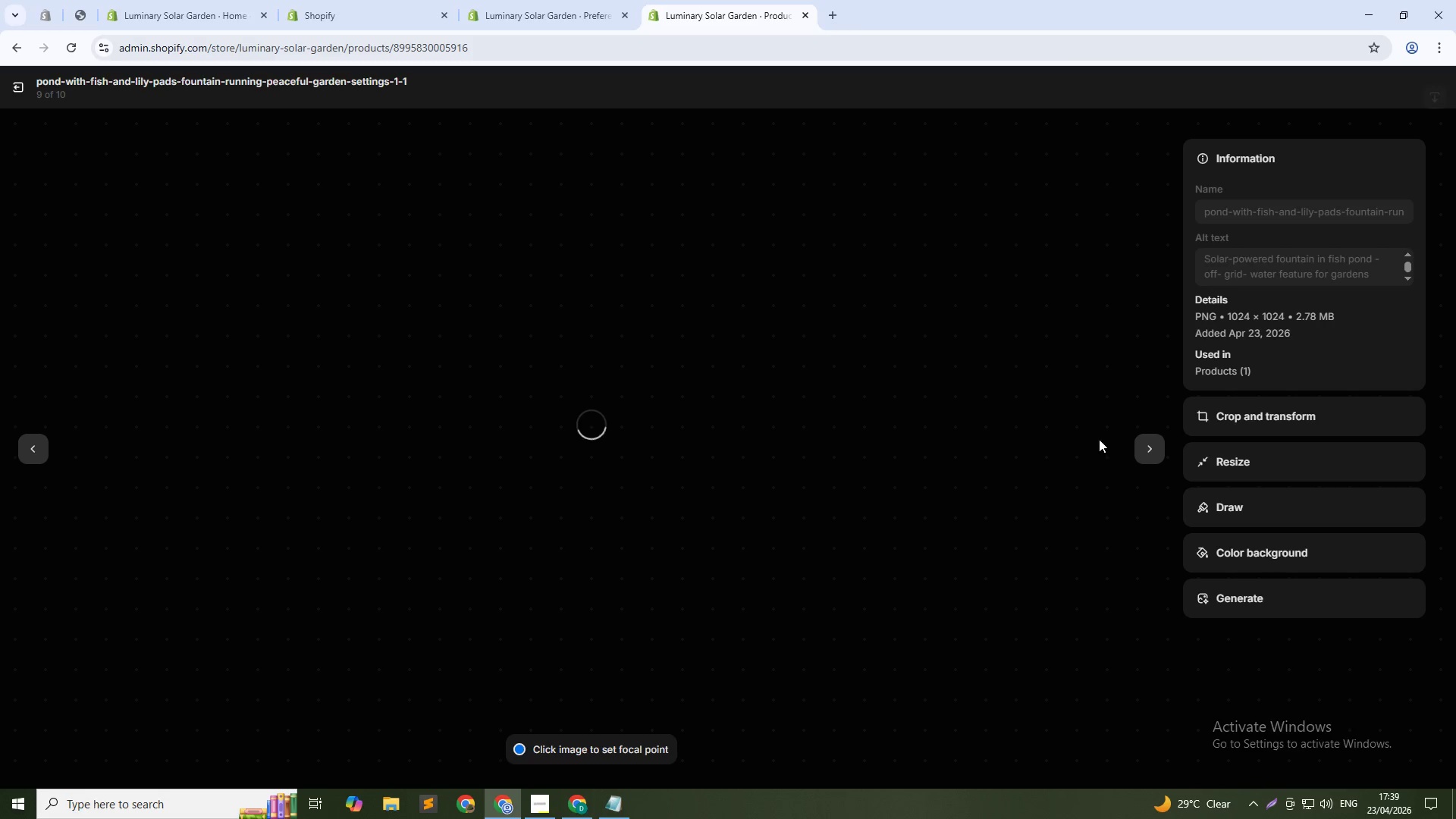 
left_click([1146, 449])
 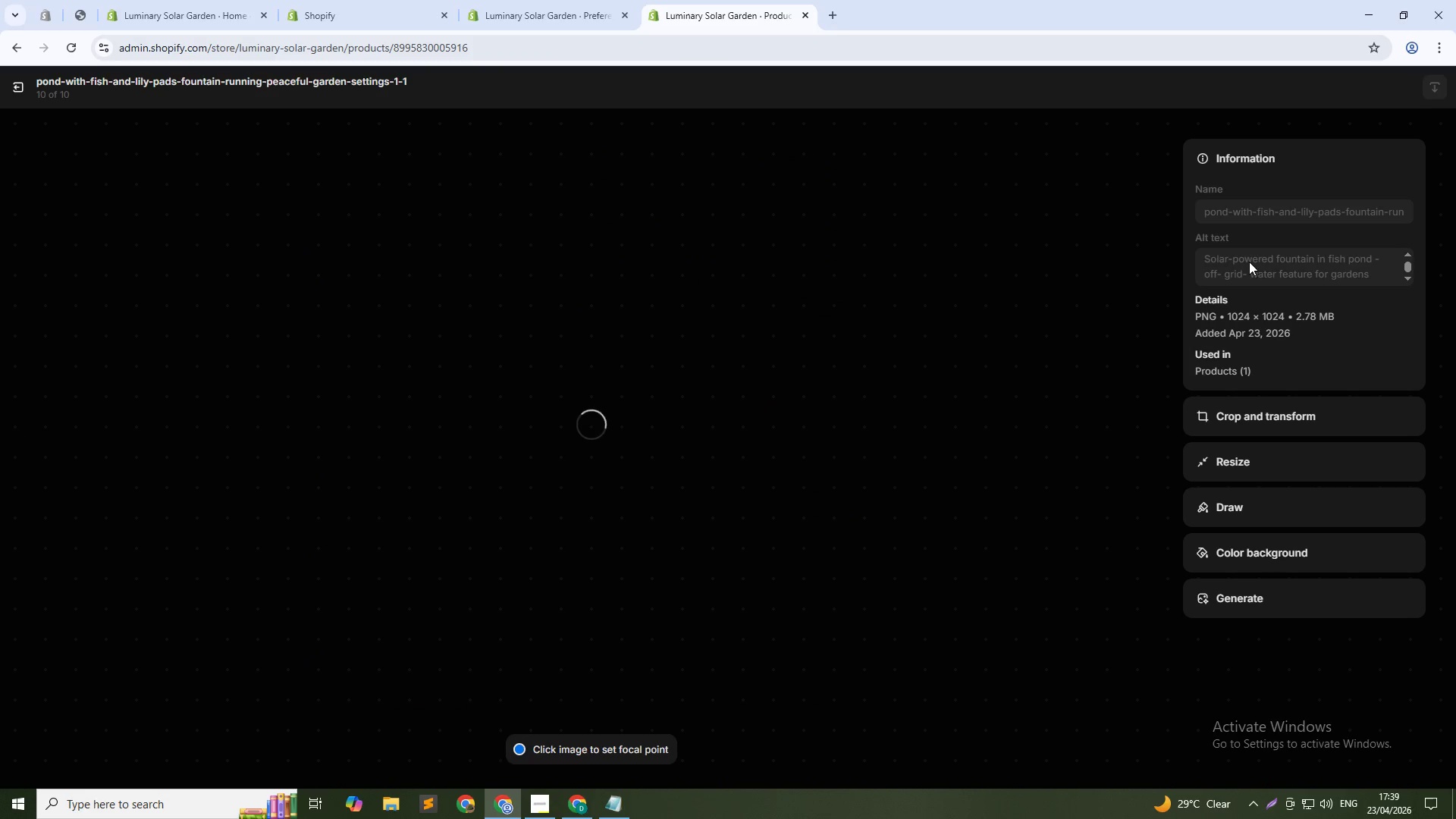 
left_click([1238, 259])
 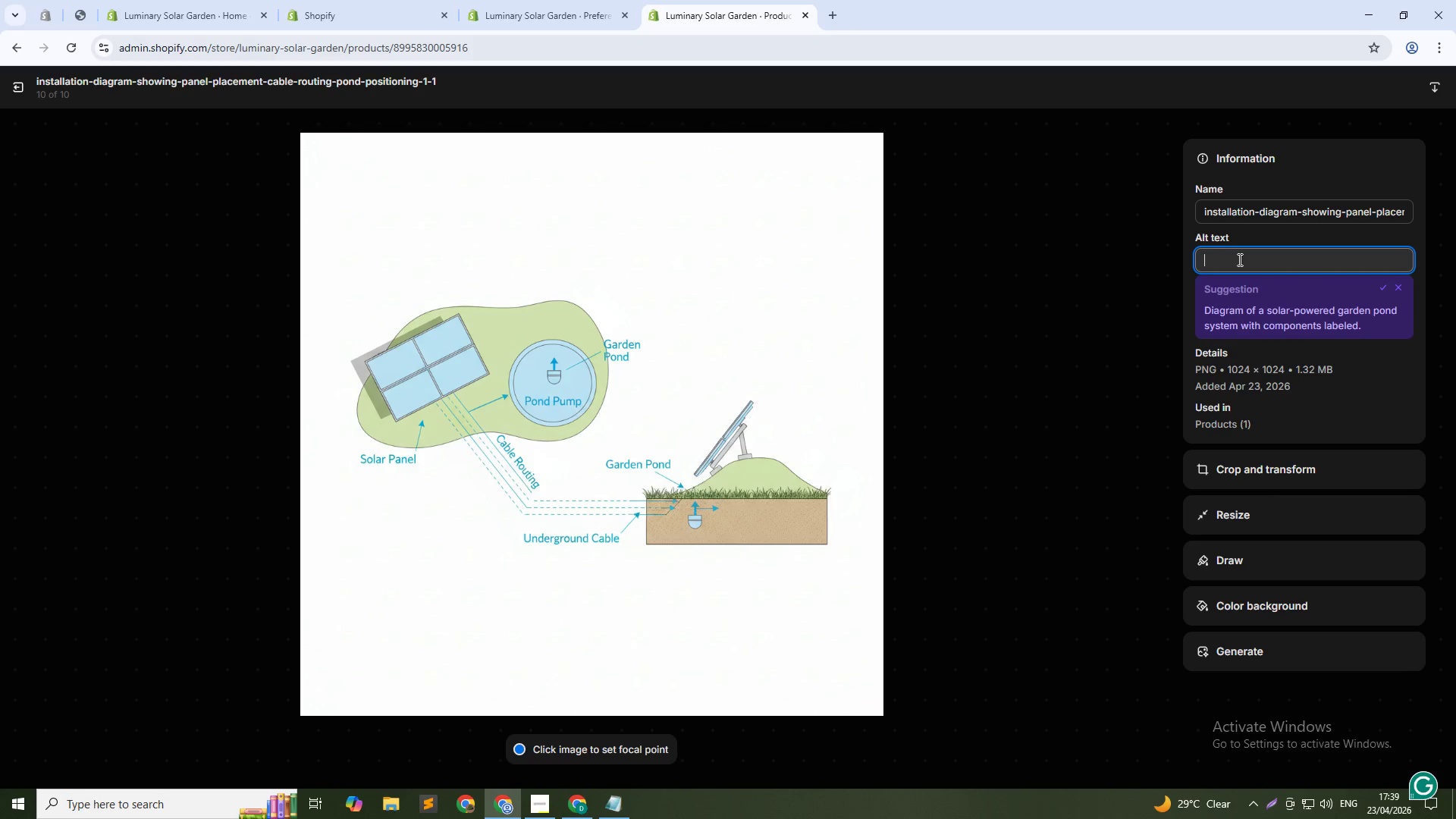 
type(Solar pond a)
 